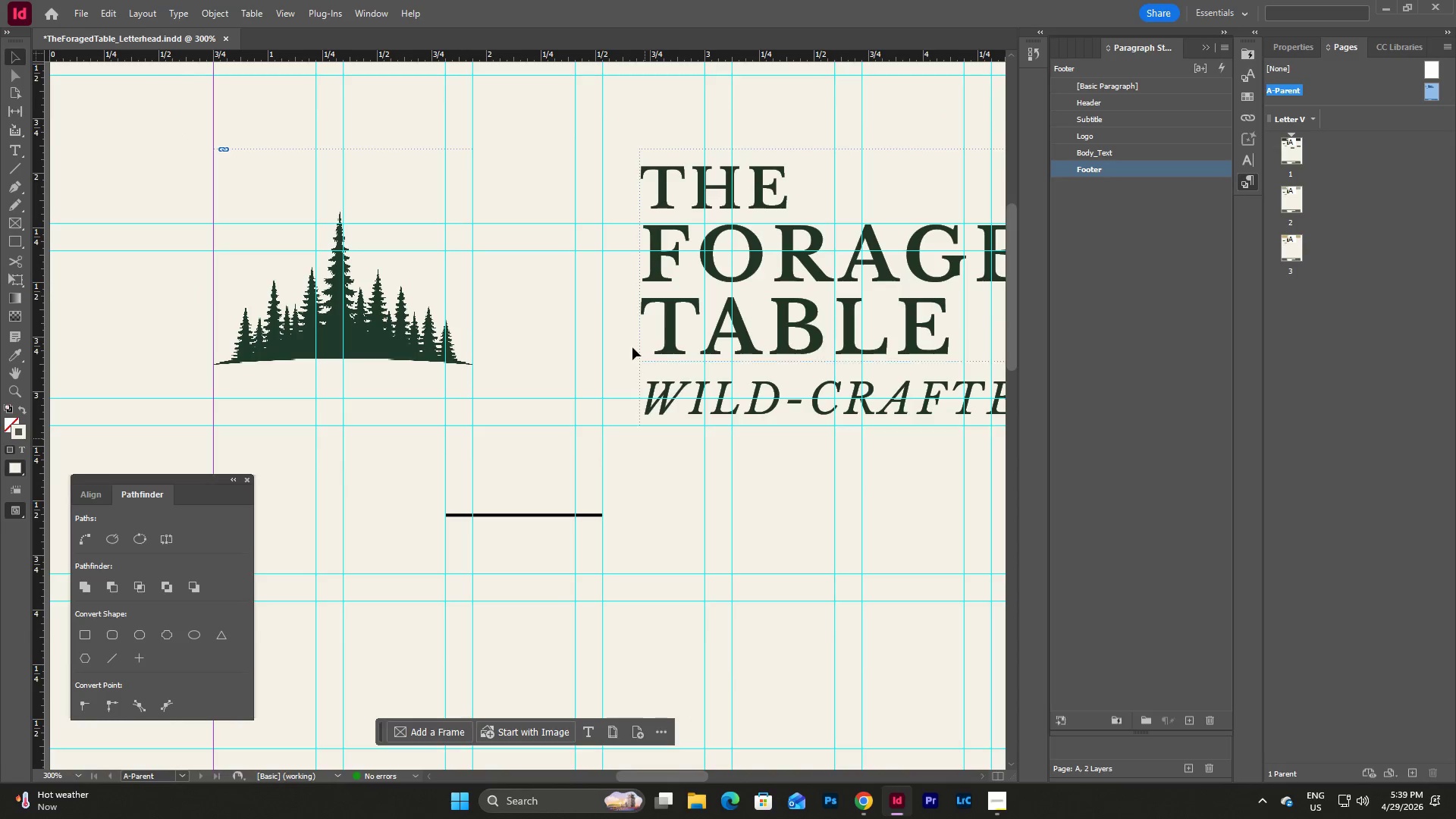 
left_click_drag(start_coordinate=[626, 115], to_coordinate=[785, 474])
 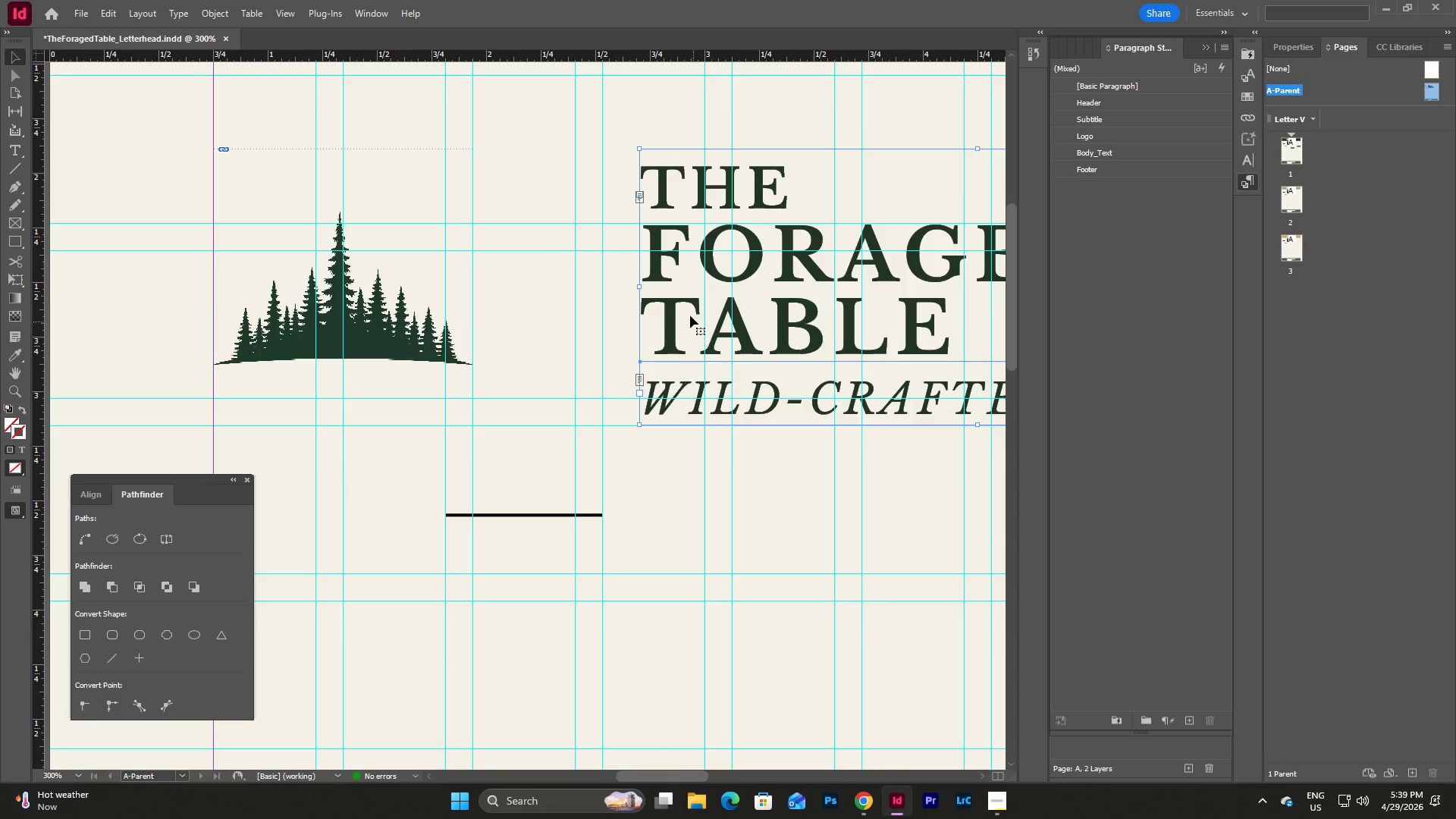 
left_click_drag(start_coordinate=[687, 309], to_coordinate=[570, 312])
 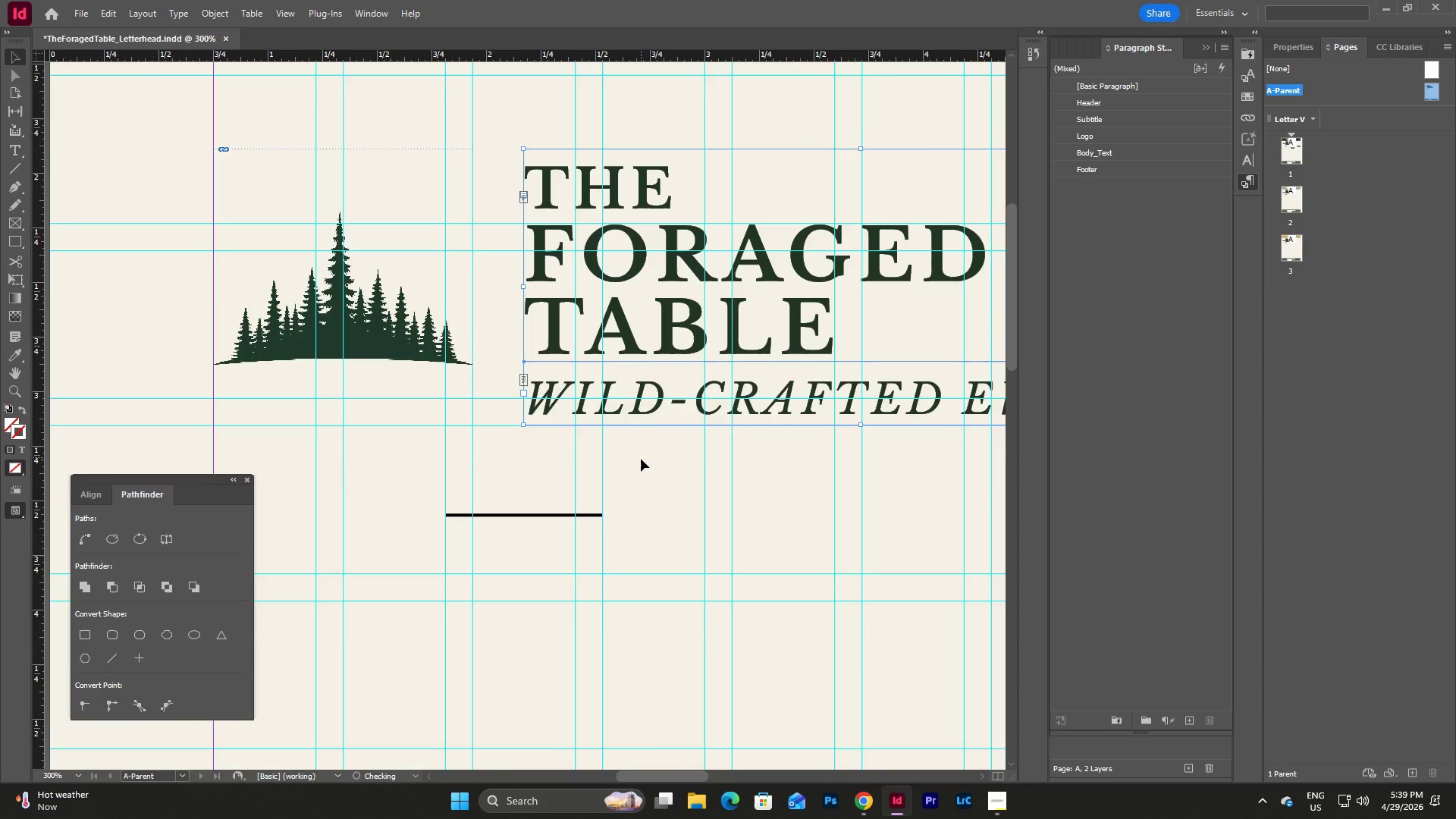 
left_click([641, 460])
 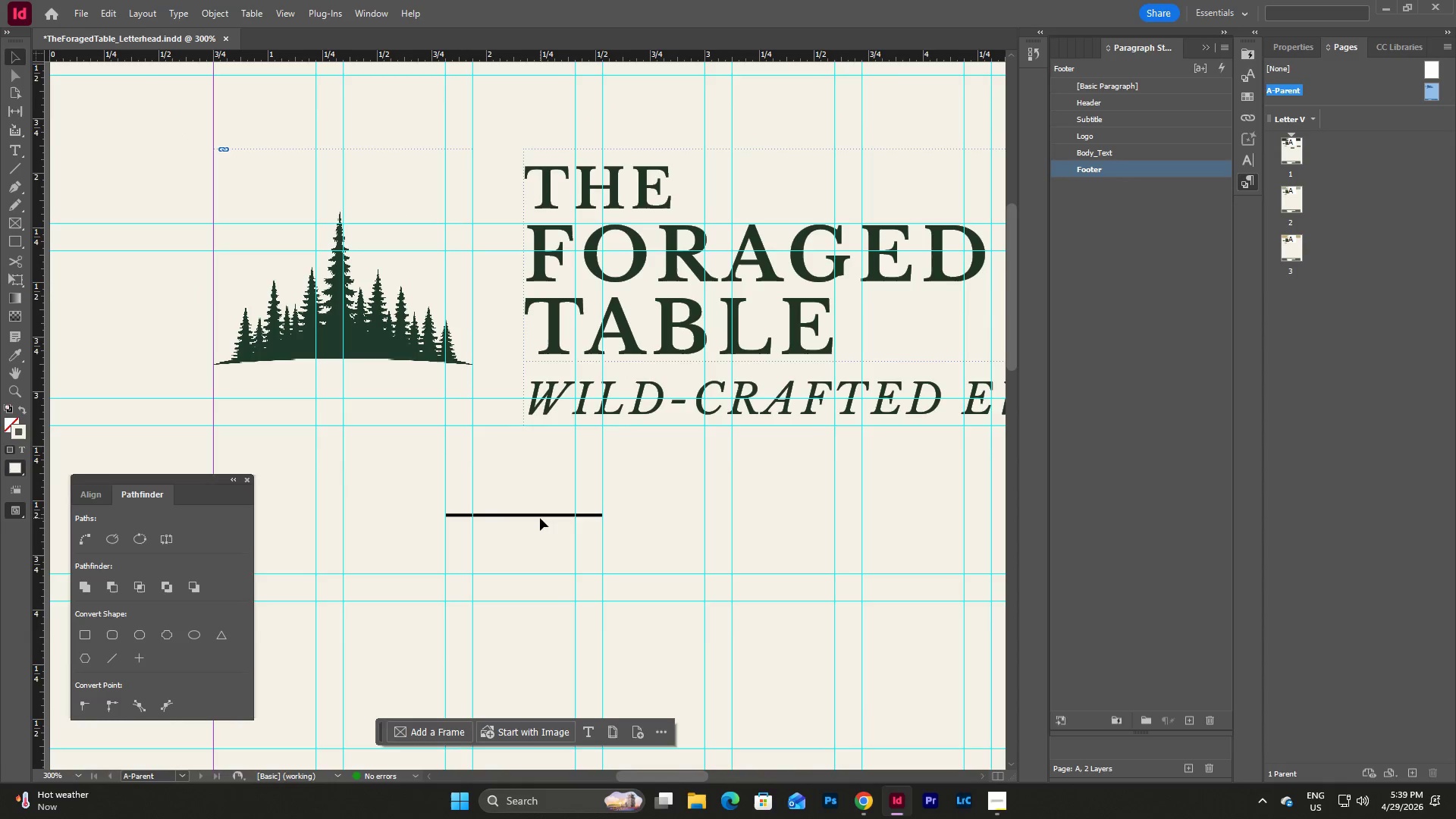 
left_click([540, 516])
 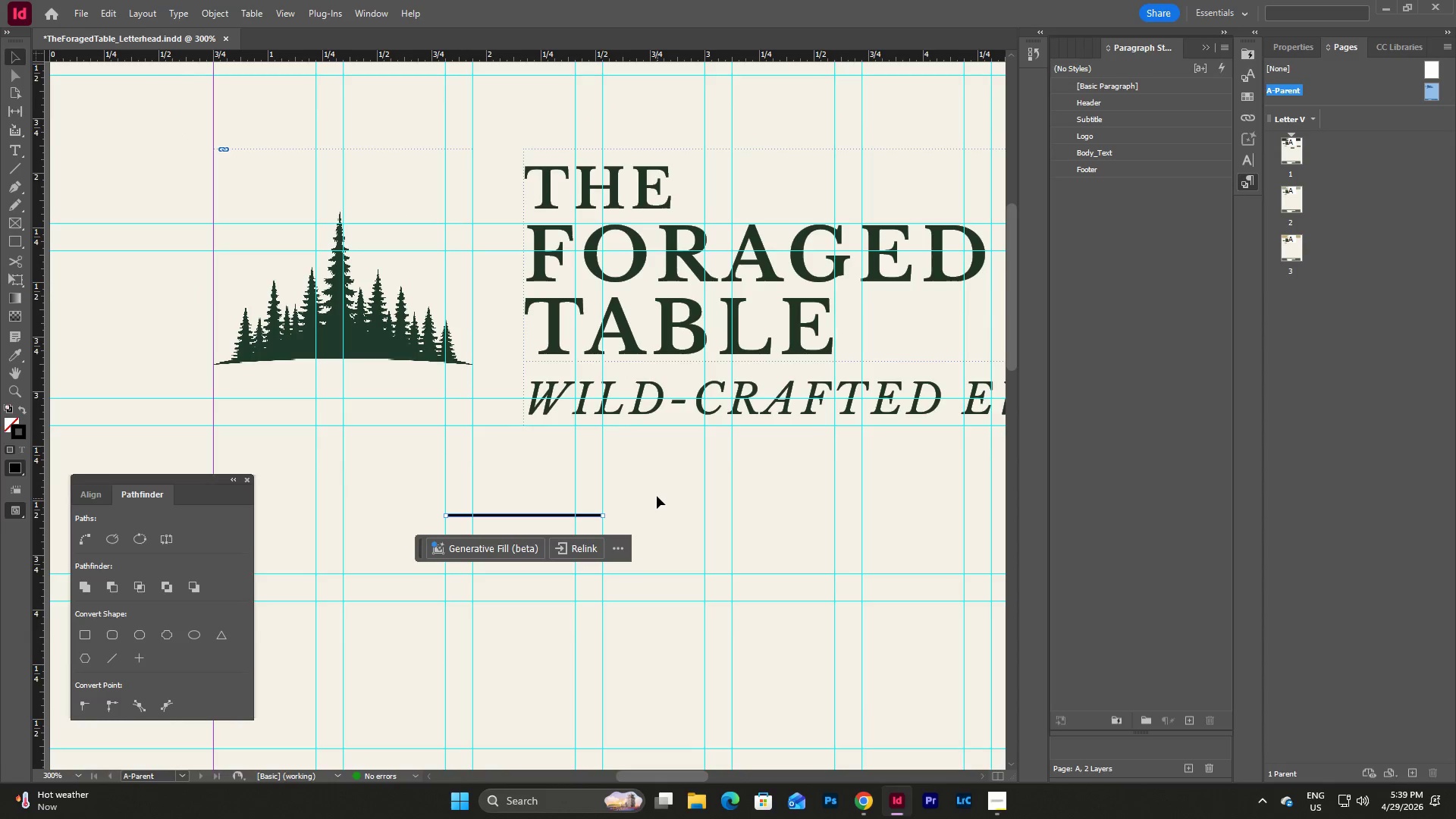 
key(Backspace)
 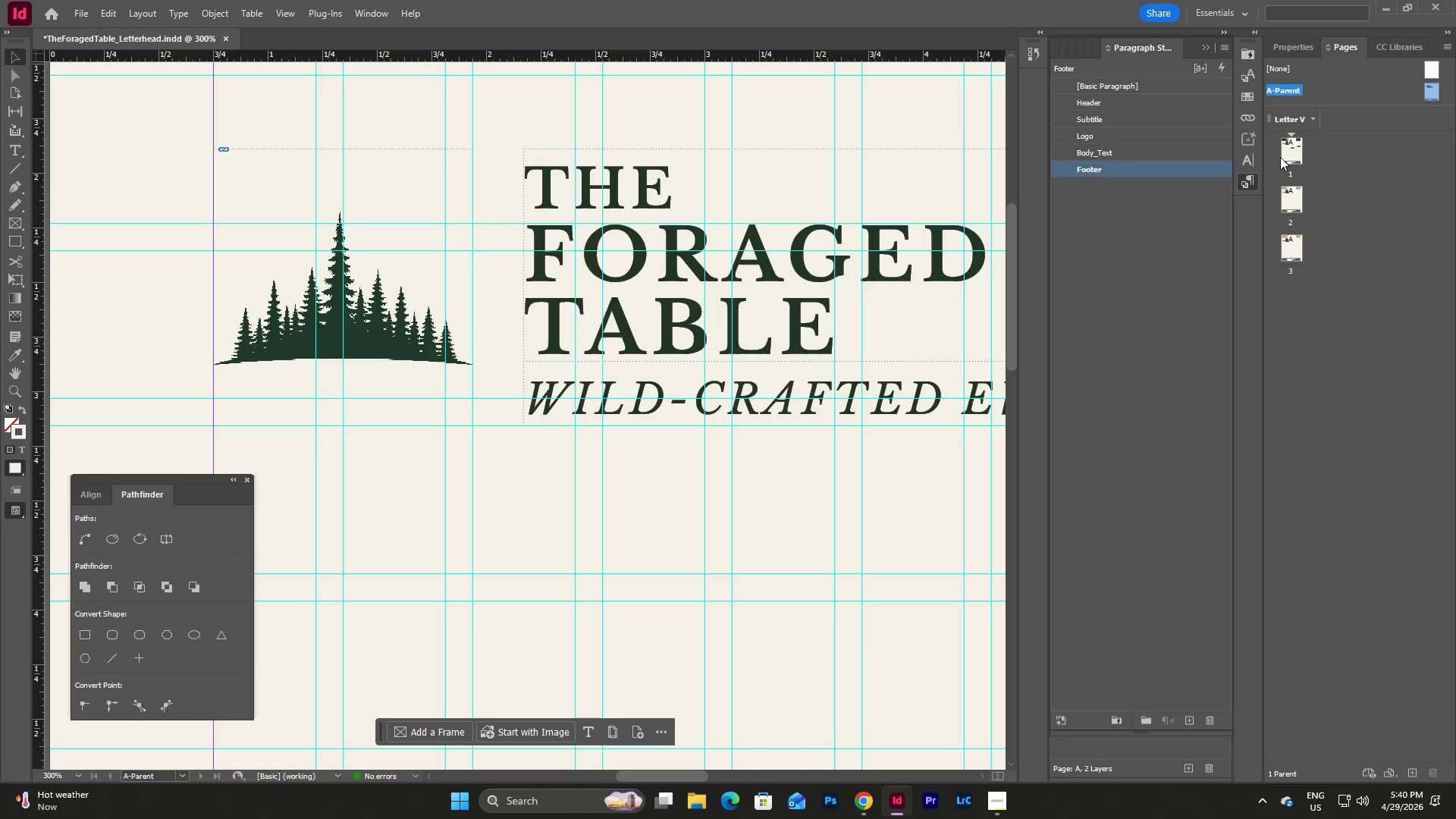 
wait(5.05)
 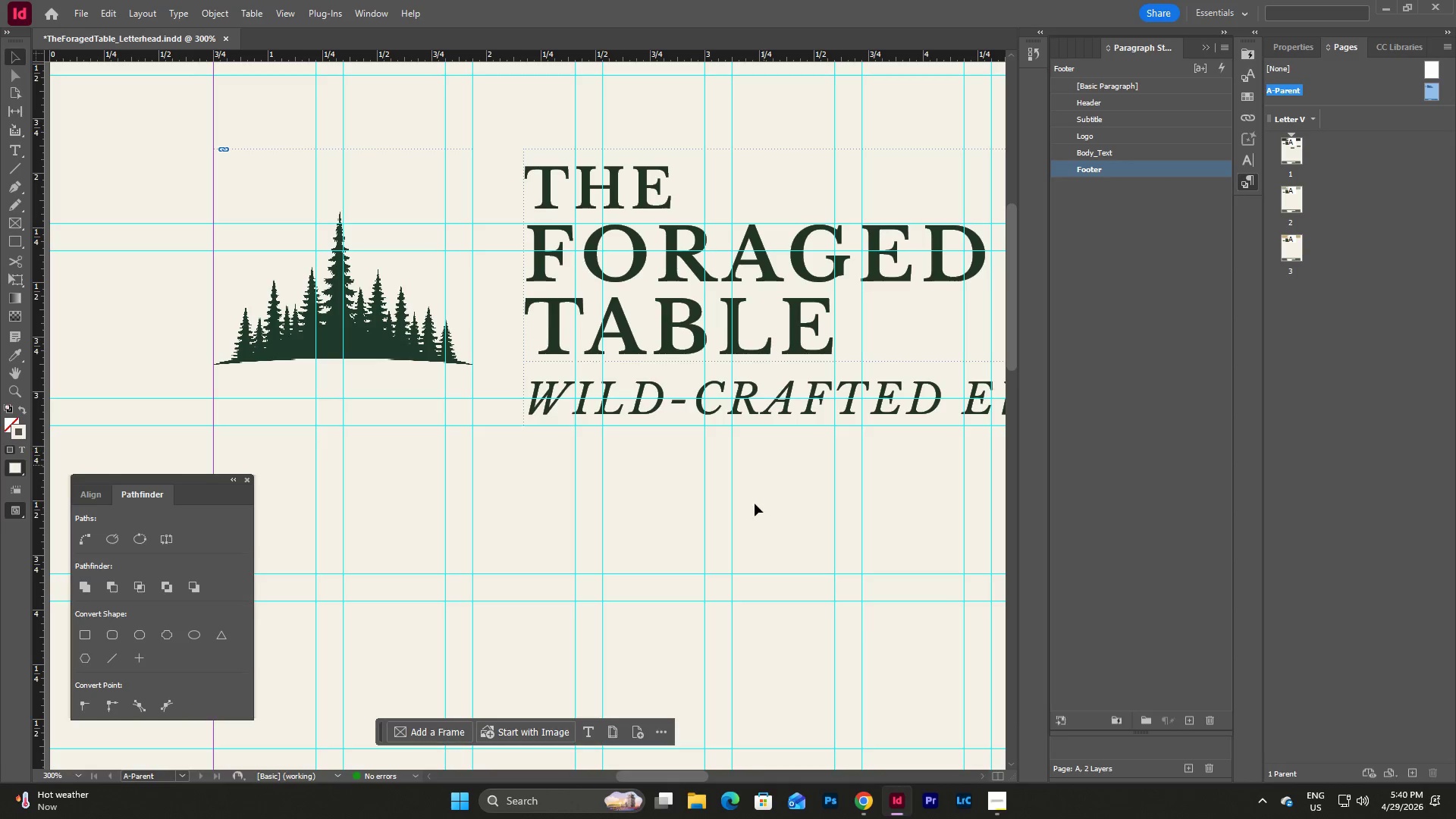 
left_click([76, 775])
 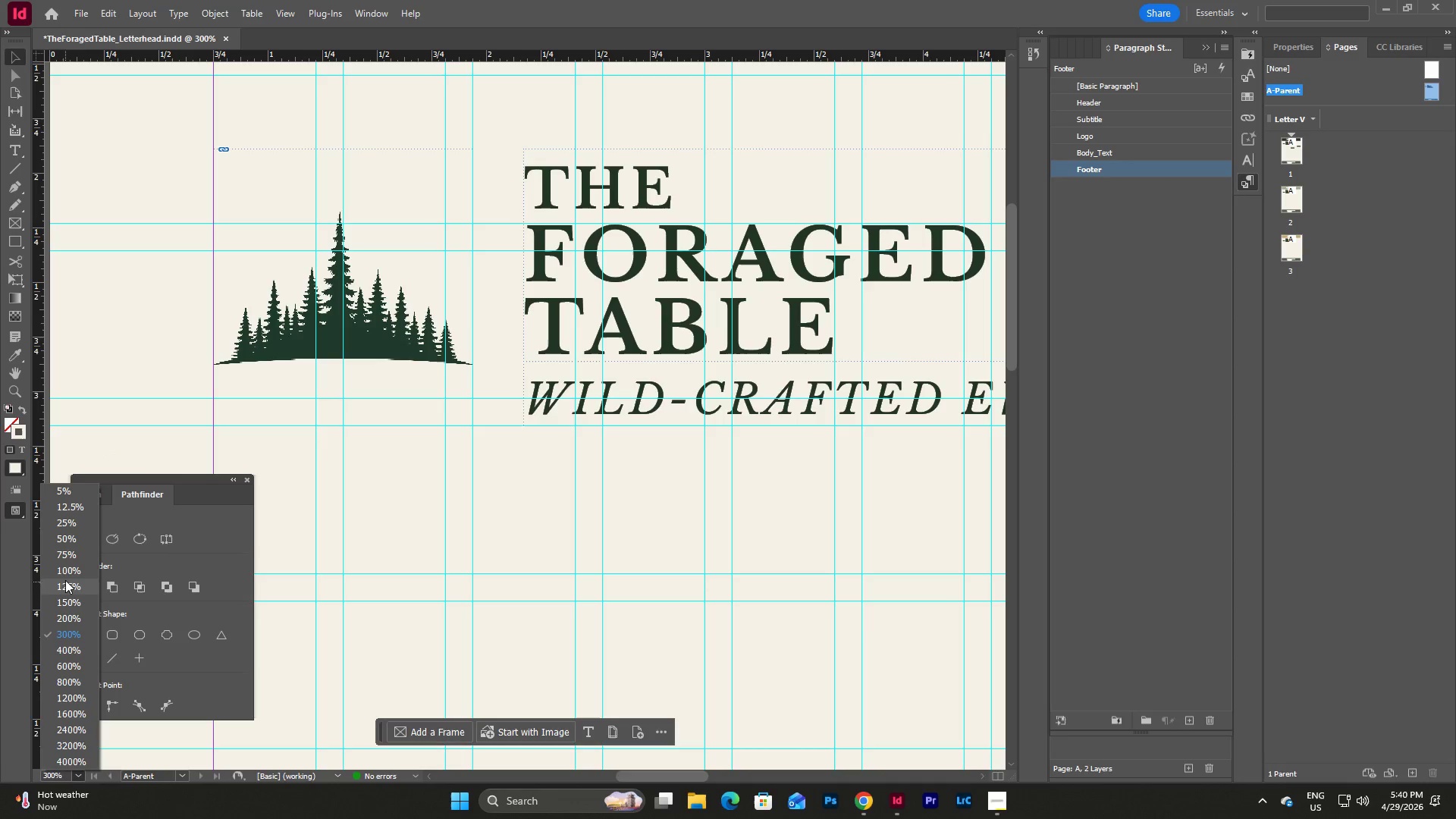 
left_click([67, 571])
 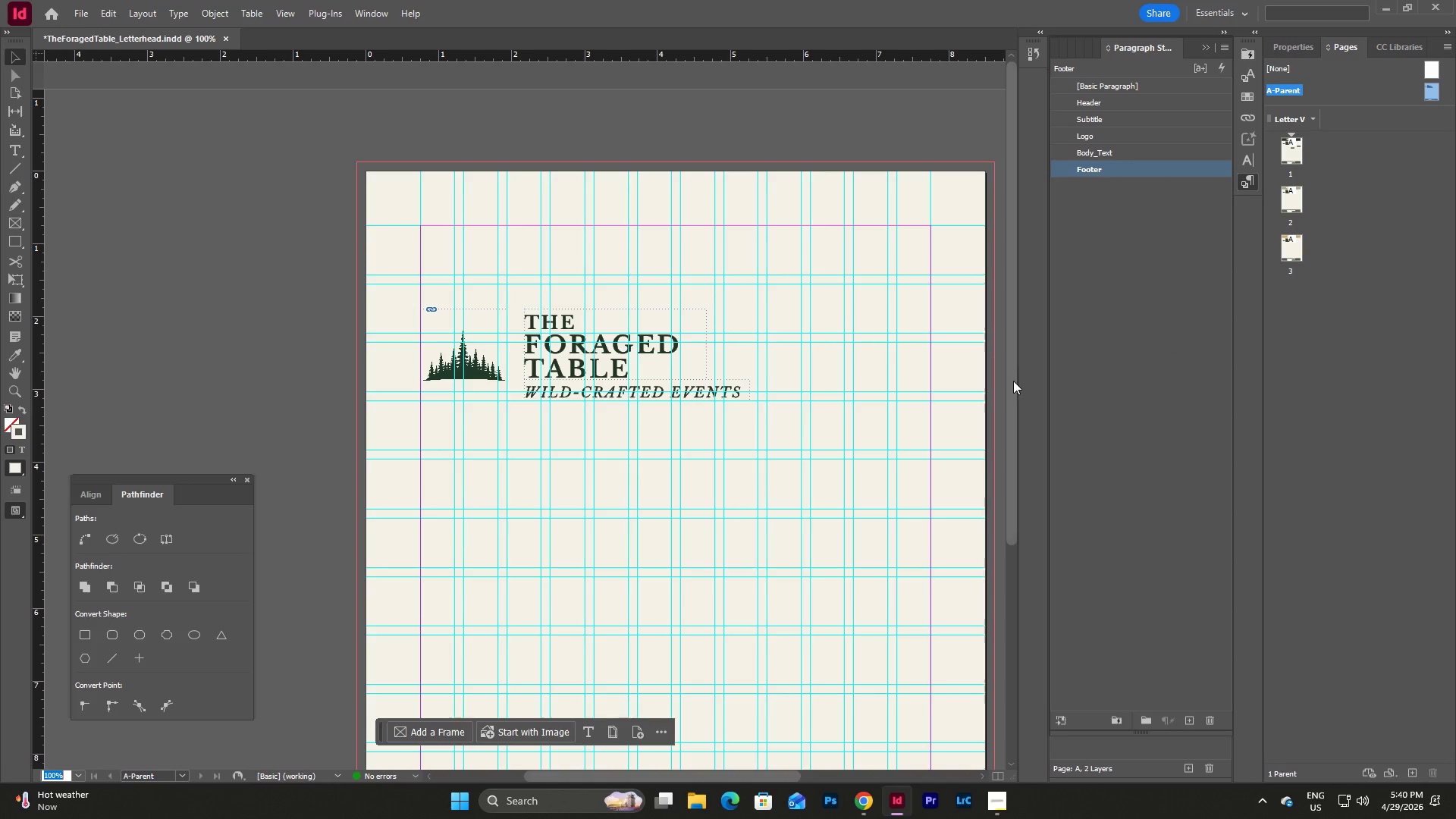 
left_click([960, 374])
 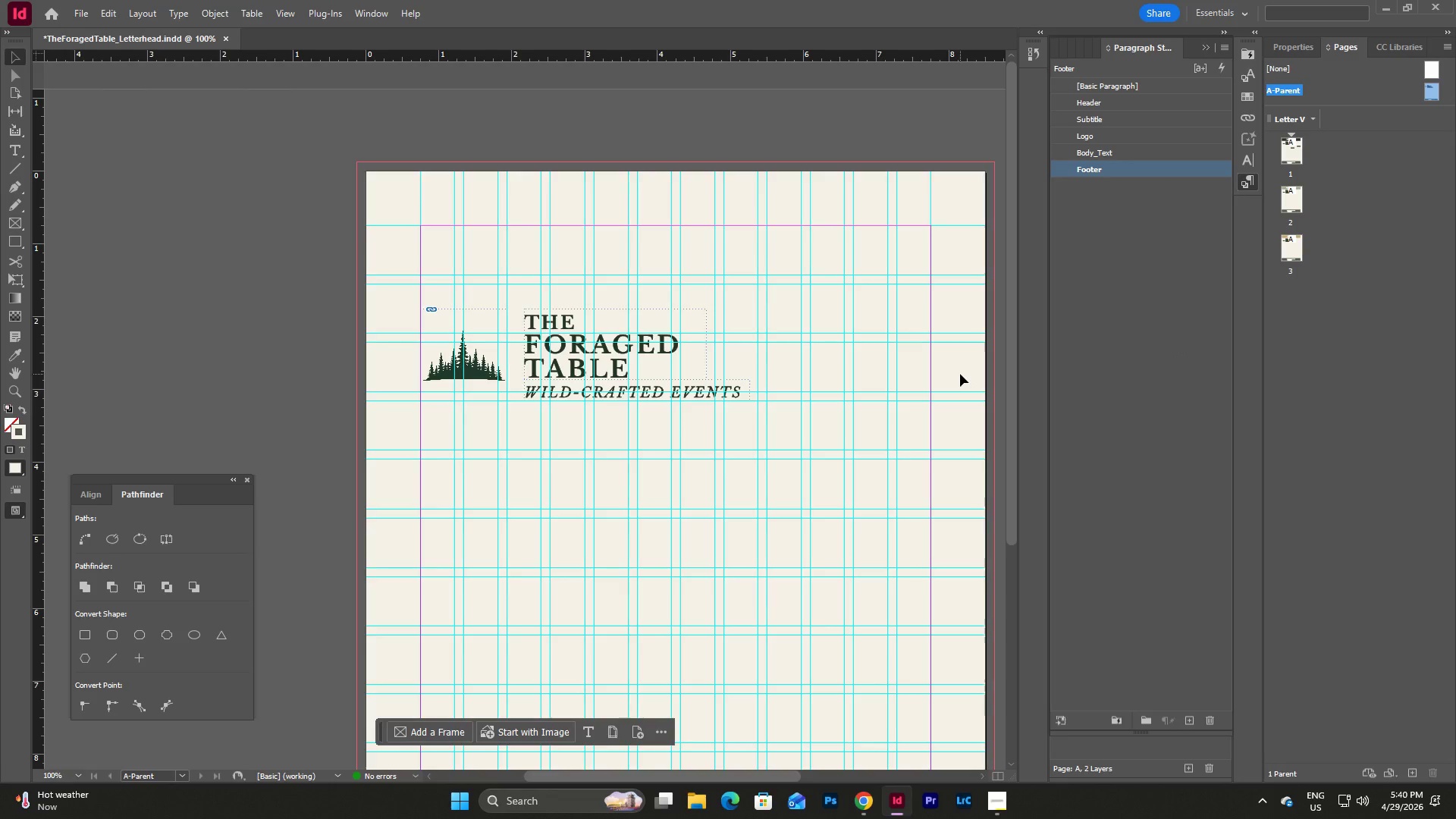 
type(ww)
 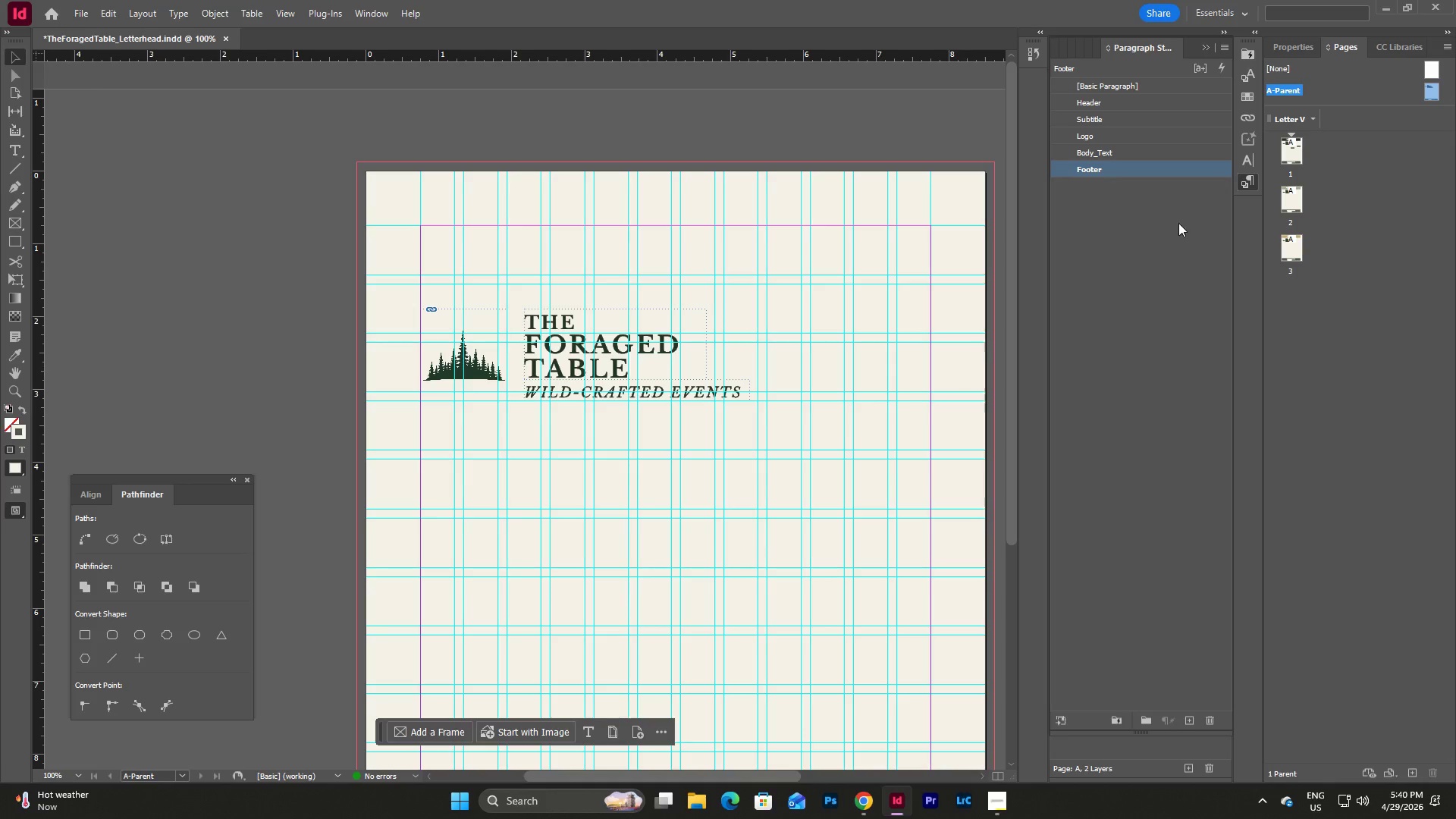 
scroll: coordinate [960, 373], scroll_direction: none, amount: 0.0
 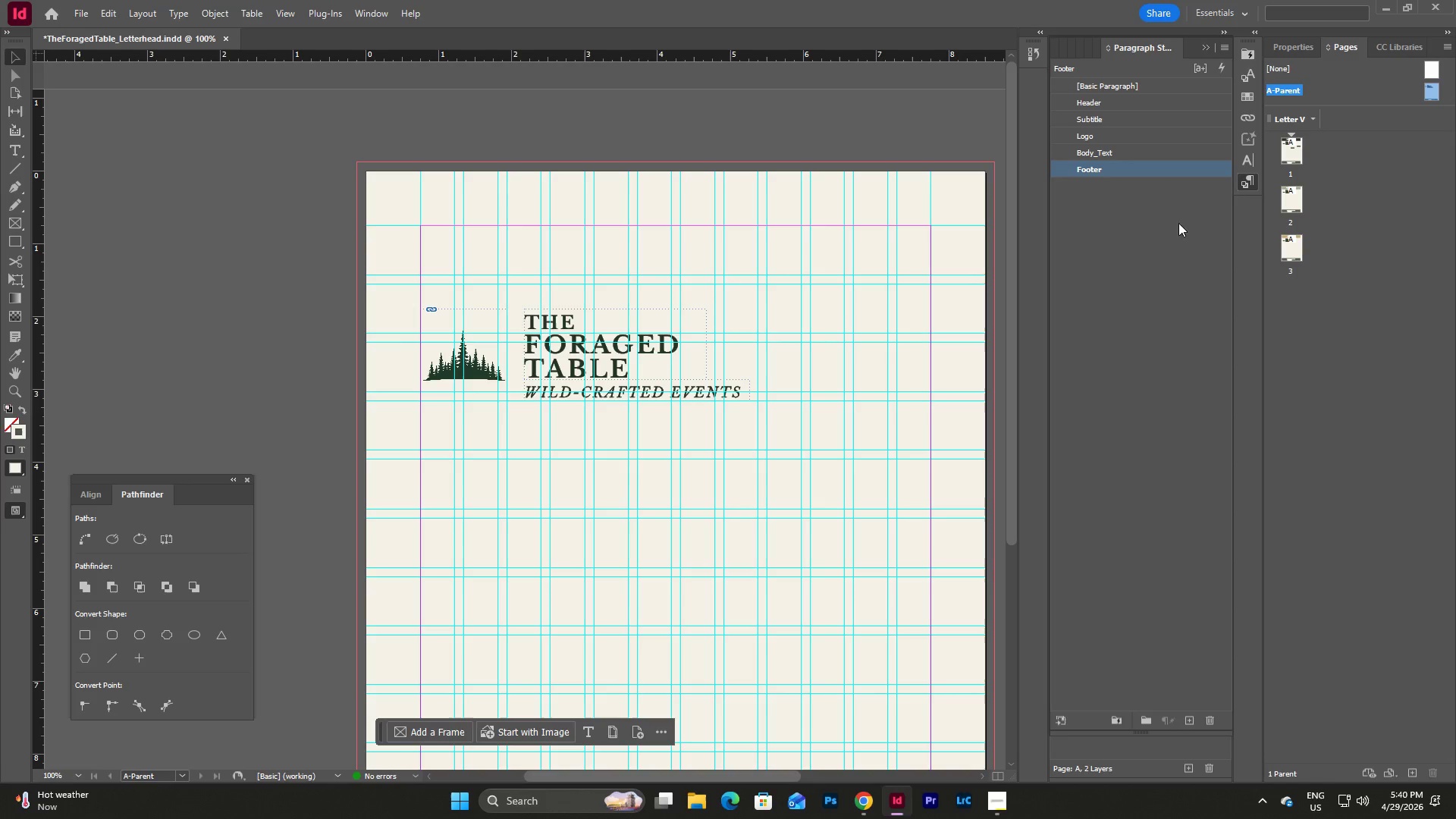 
left_click([1377, 237])
 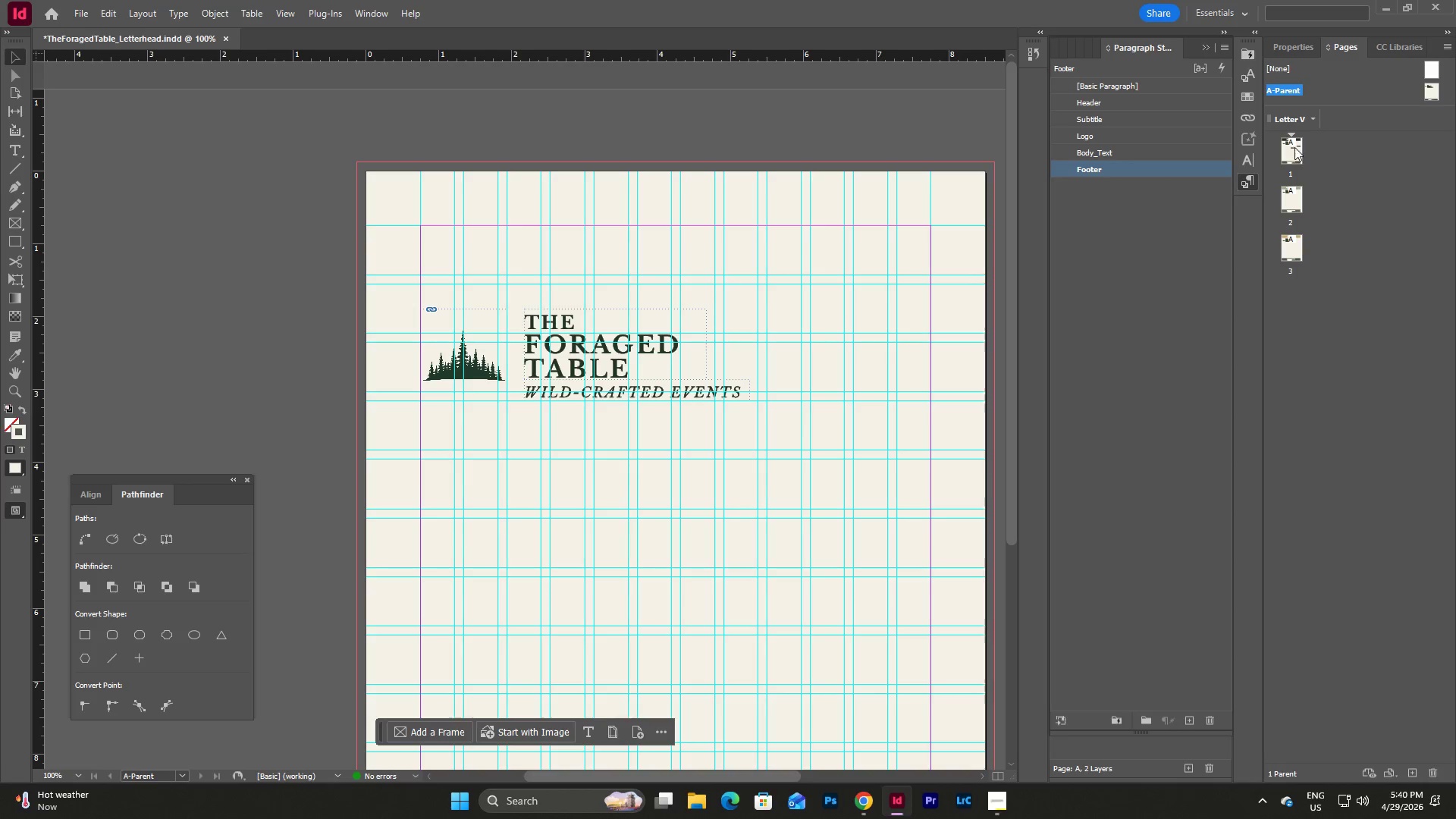 
double_click([1294, 147])
 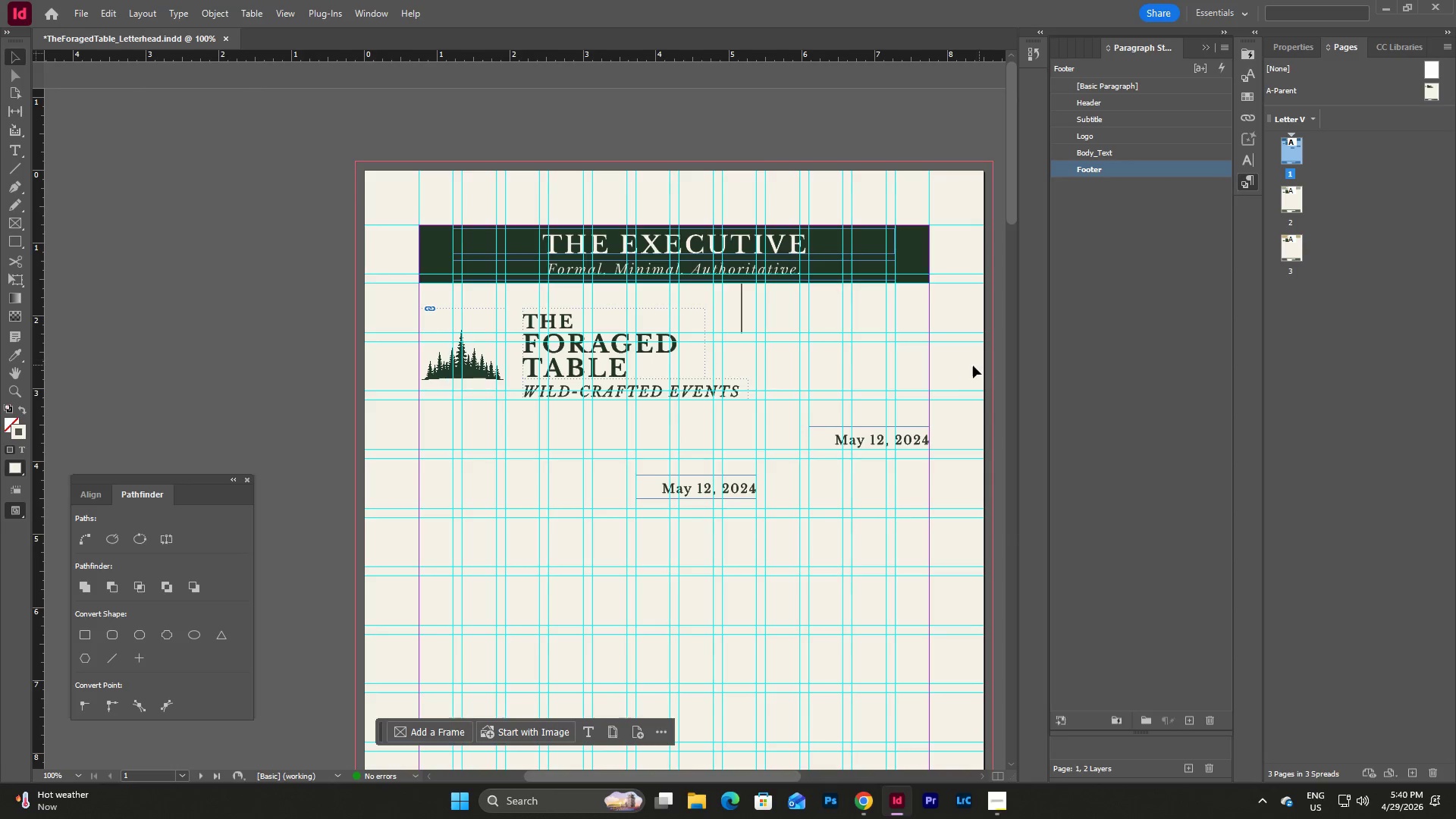 
left_click([996, 358])
 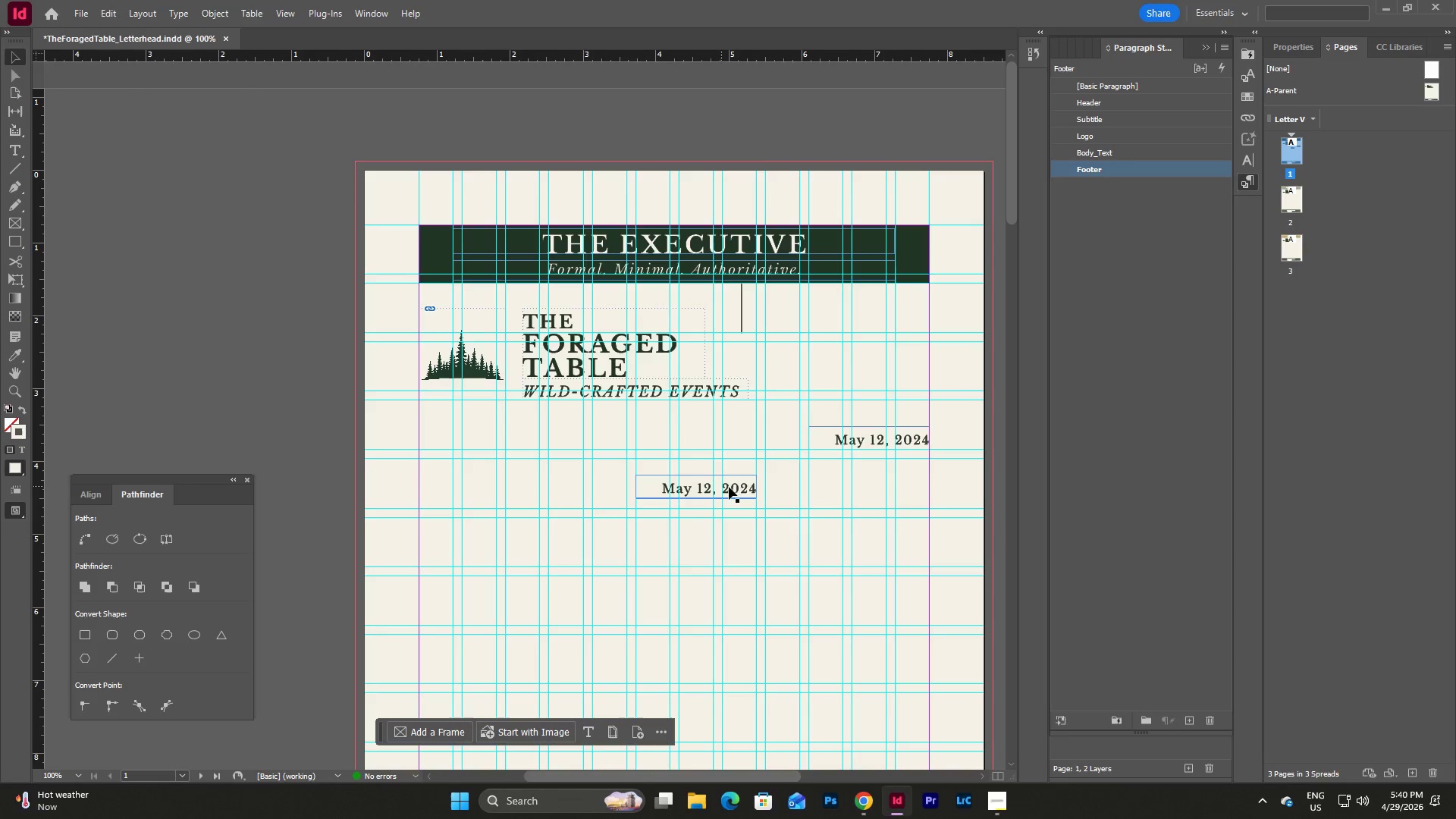 
left_click([735, 488])
 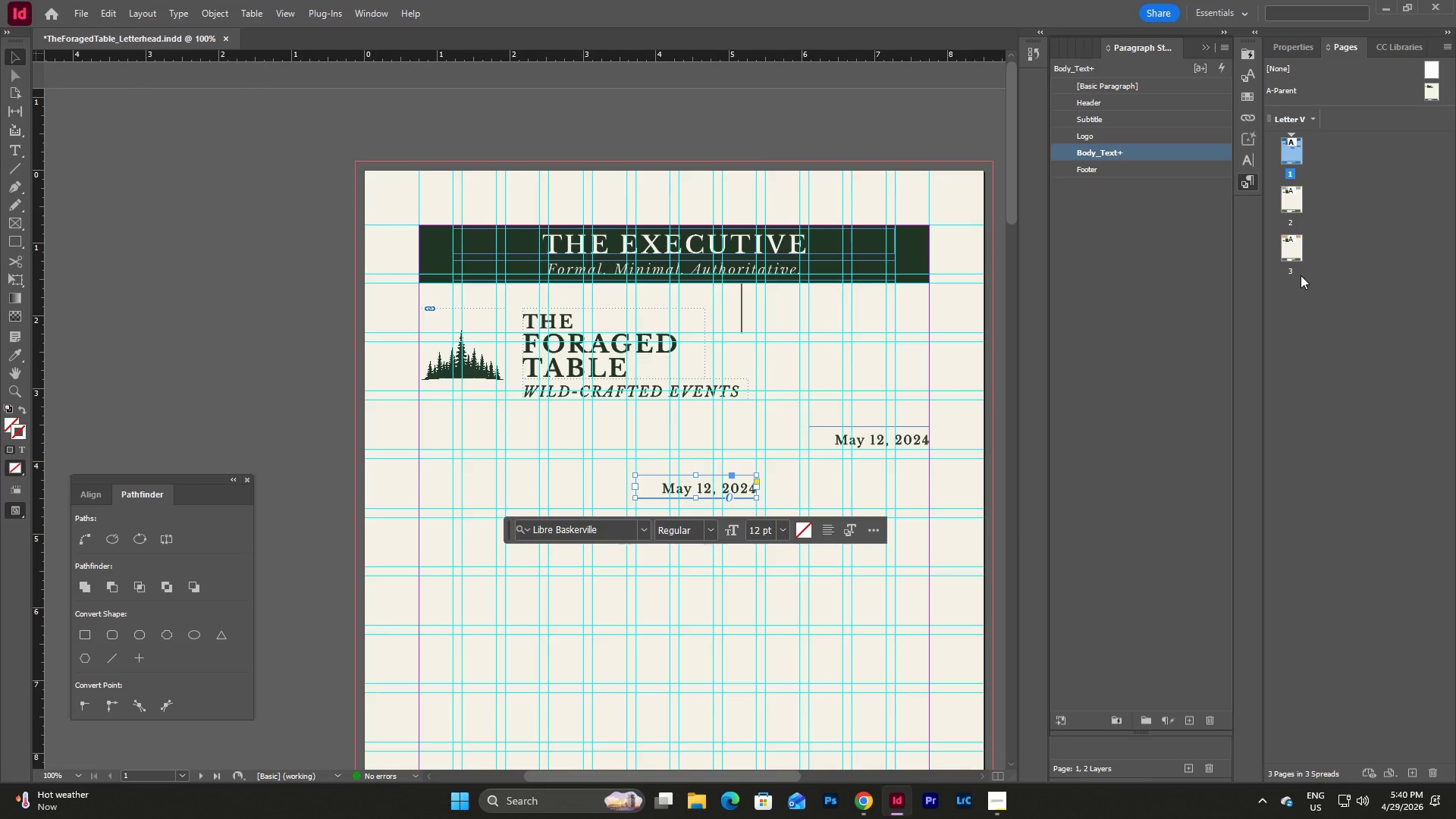 
double_click([1431, 97])
 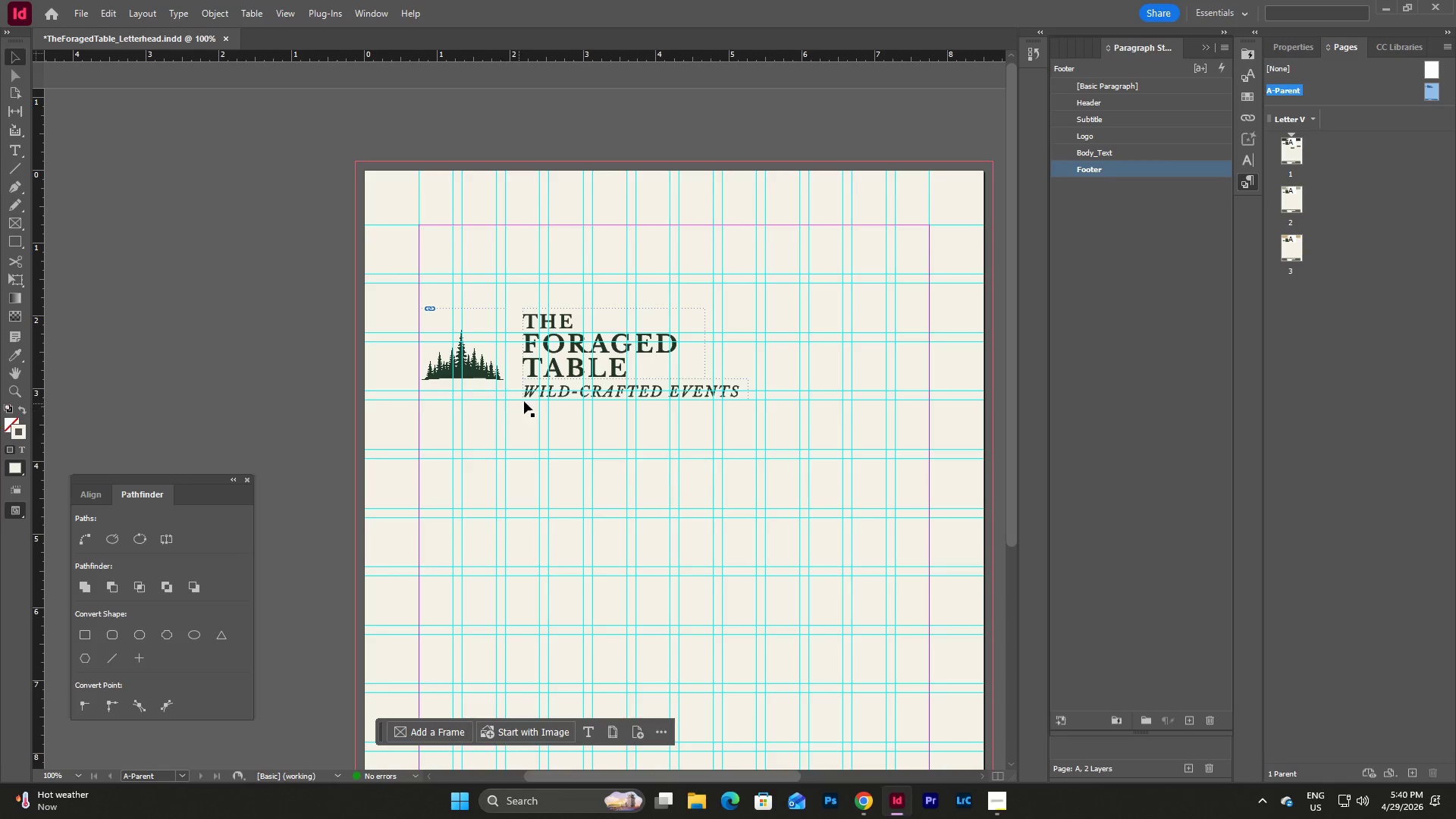 
scroll: coordinate [519, 417], scroll_direction: down, amount: 5.0
 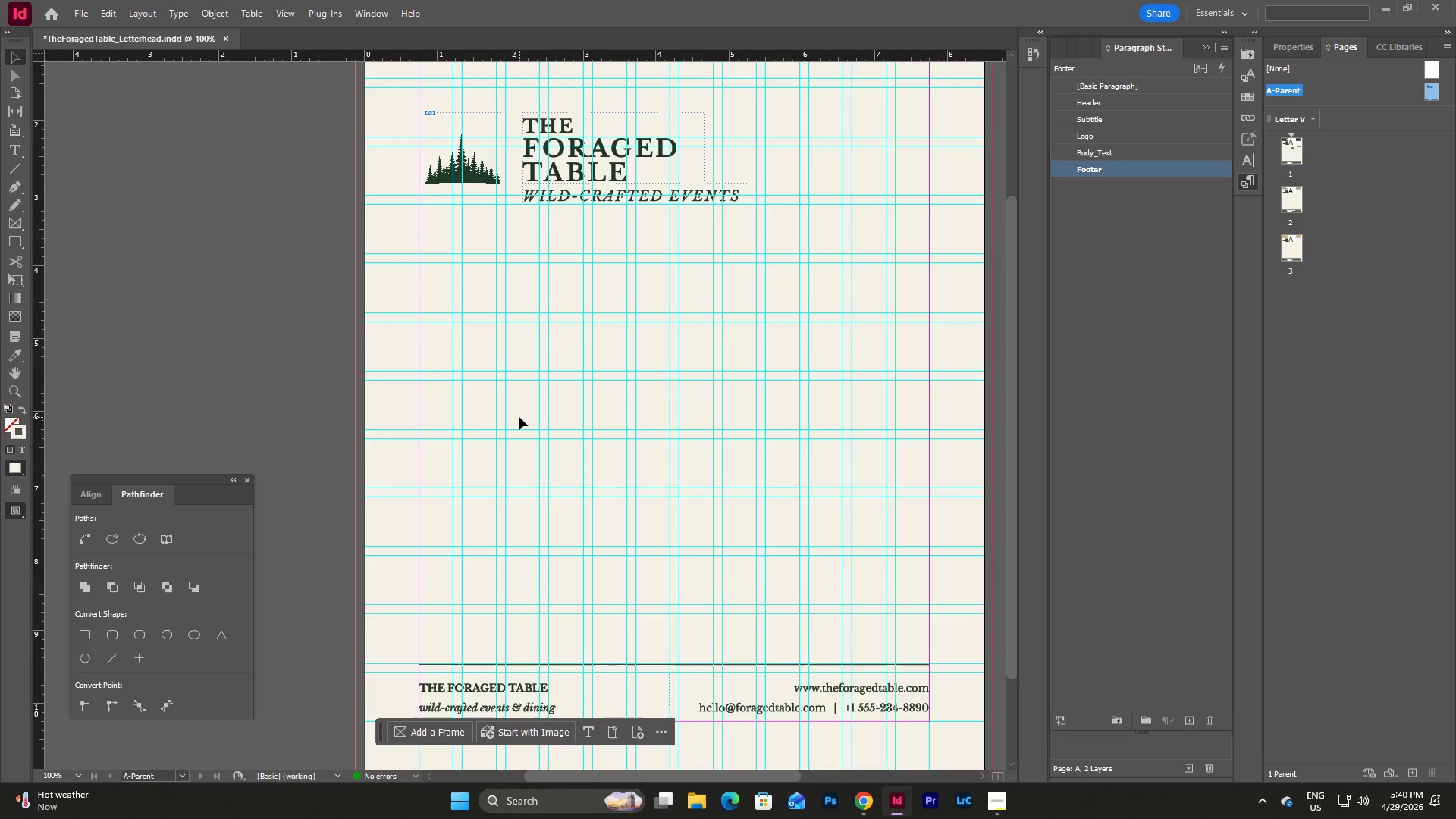 
key(Control+Z)
 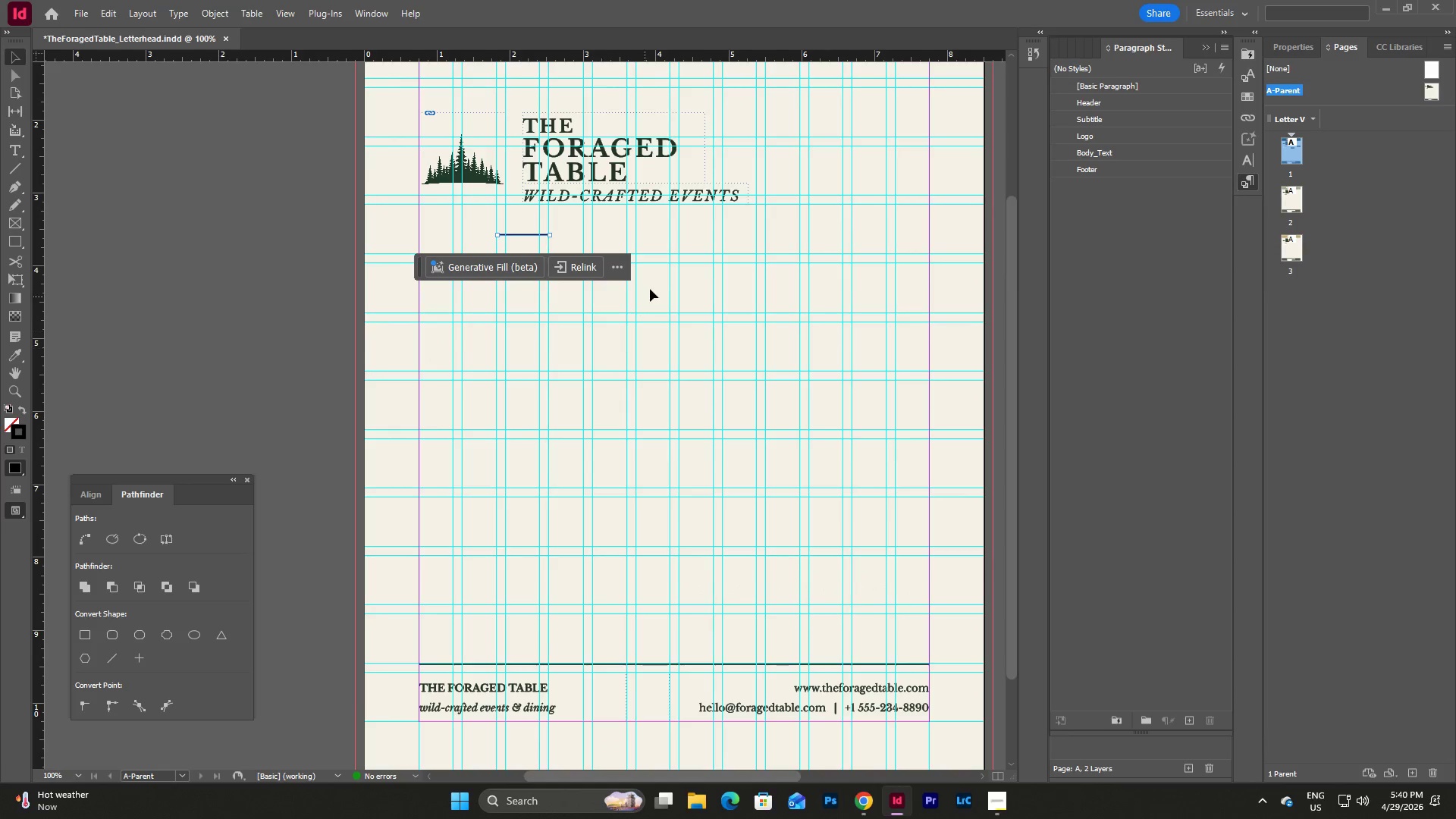 
left_click([654, 228])
 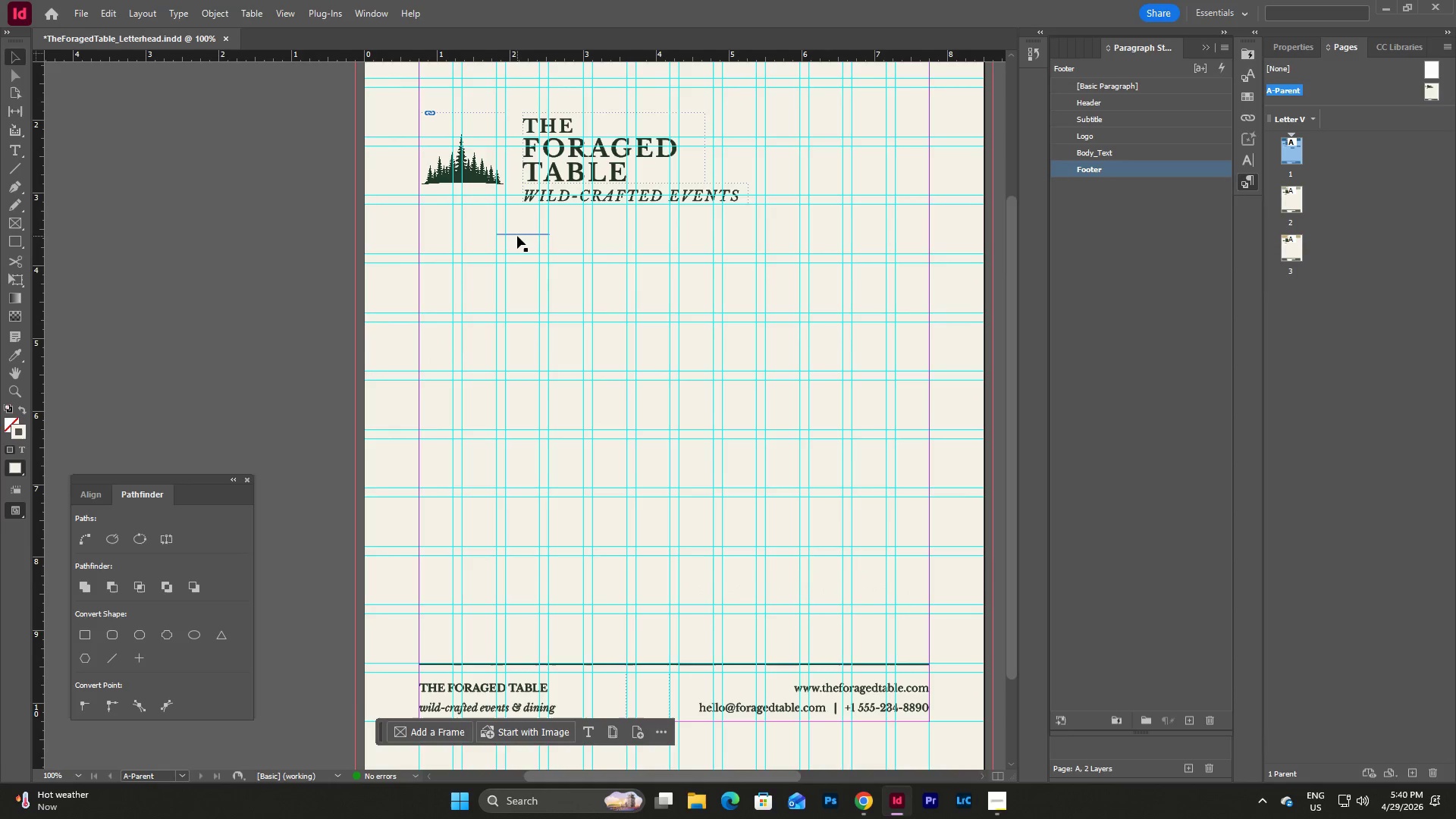 
left_click([517, 234])
 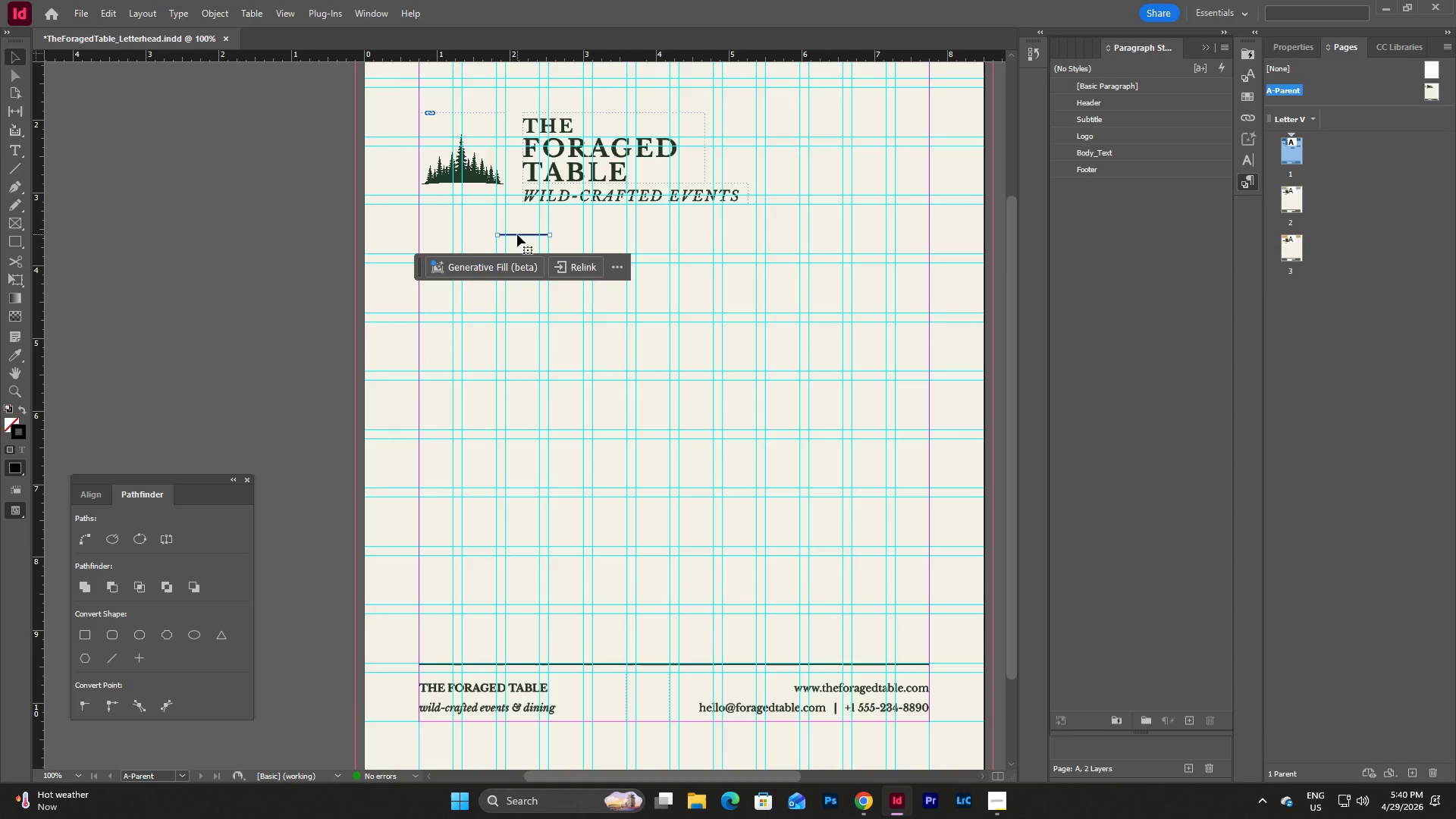 
key(Backspace)
 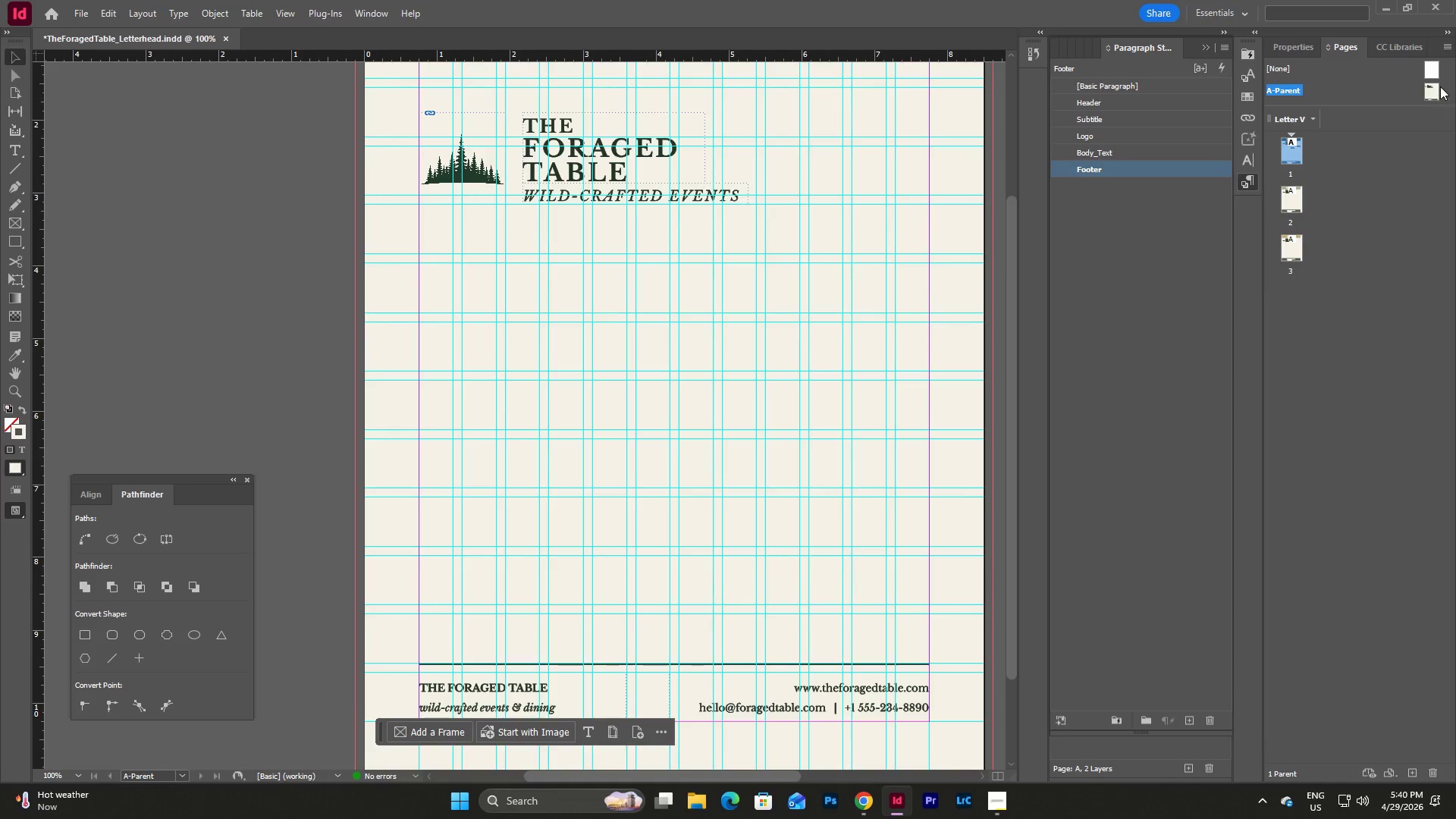 
double_click([1432, 86])
 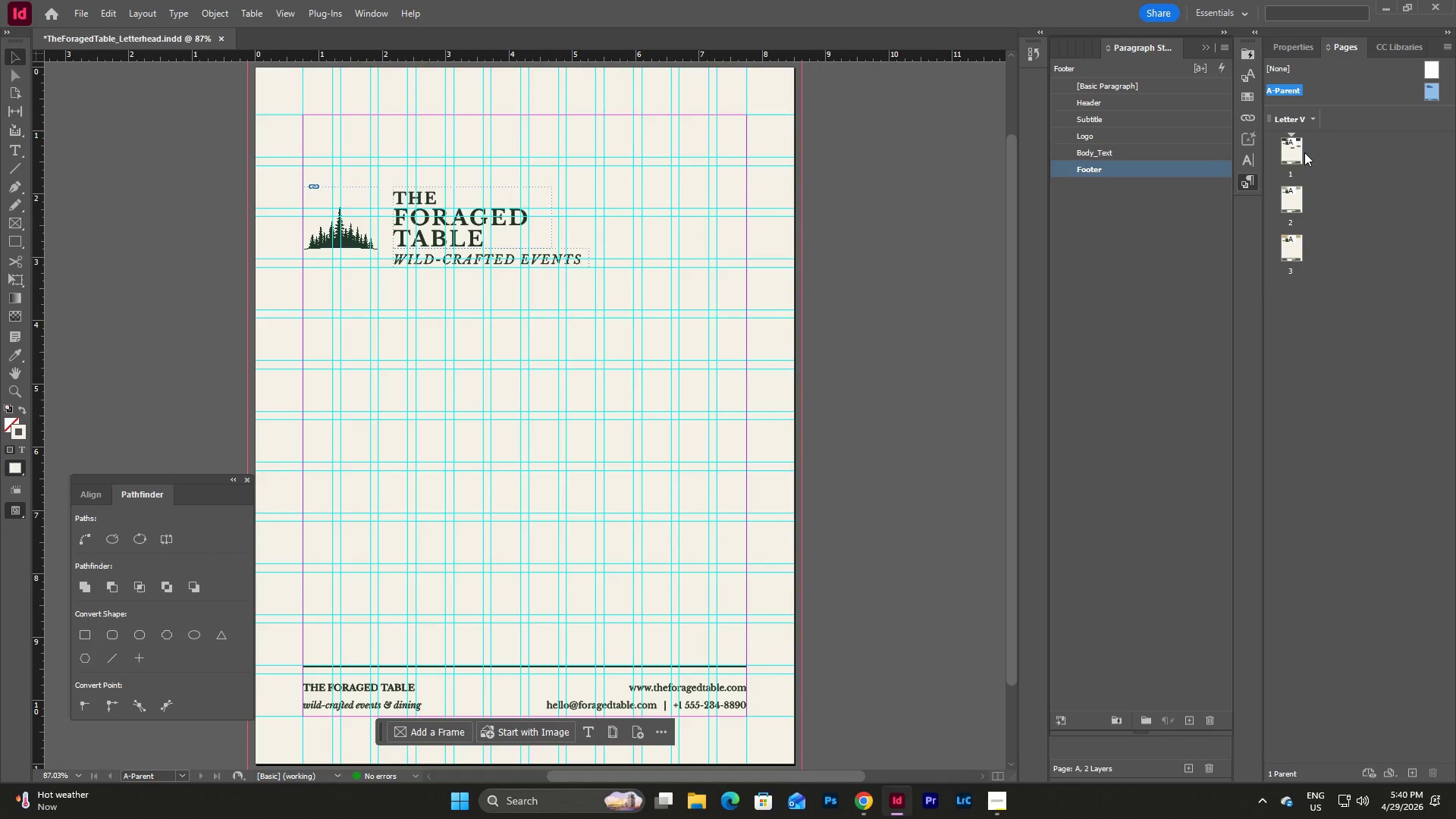 
double_click([1302, 152])
 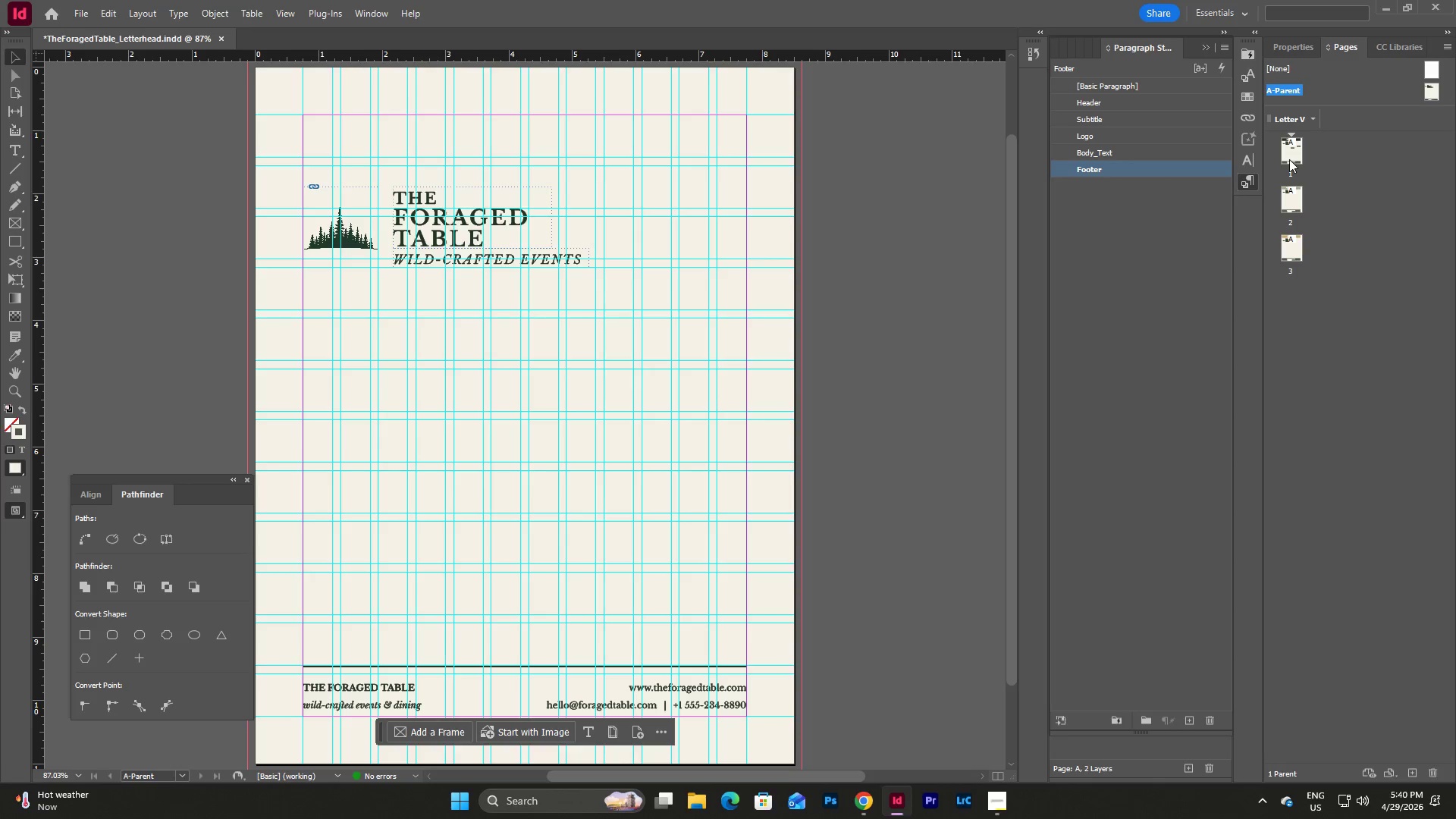 
double_click([1289, 159])
 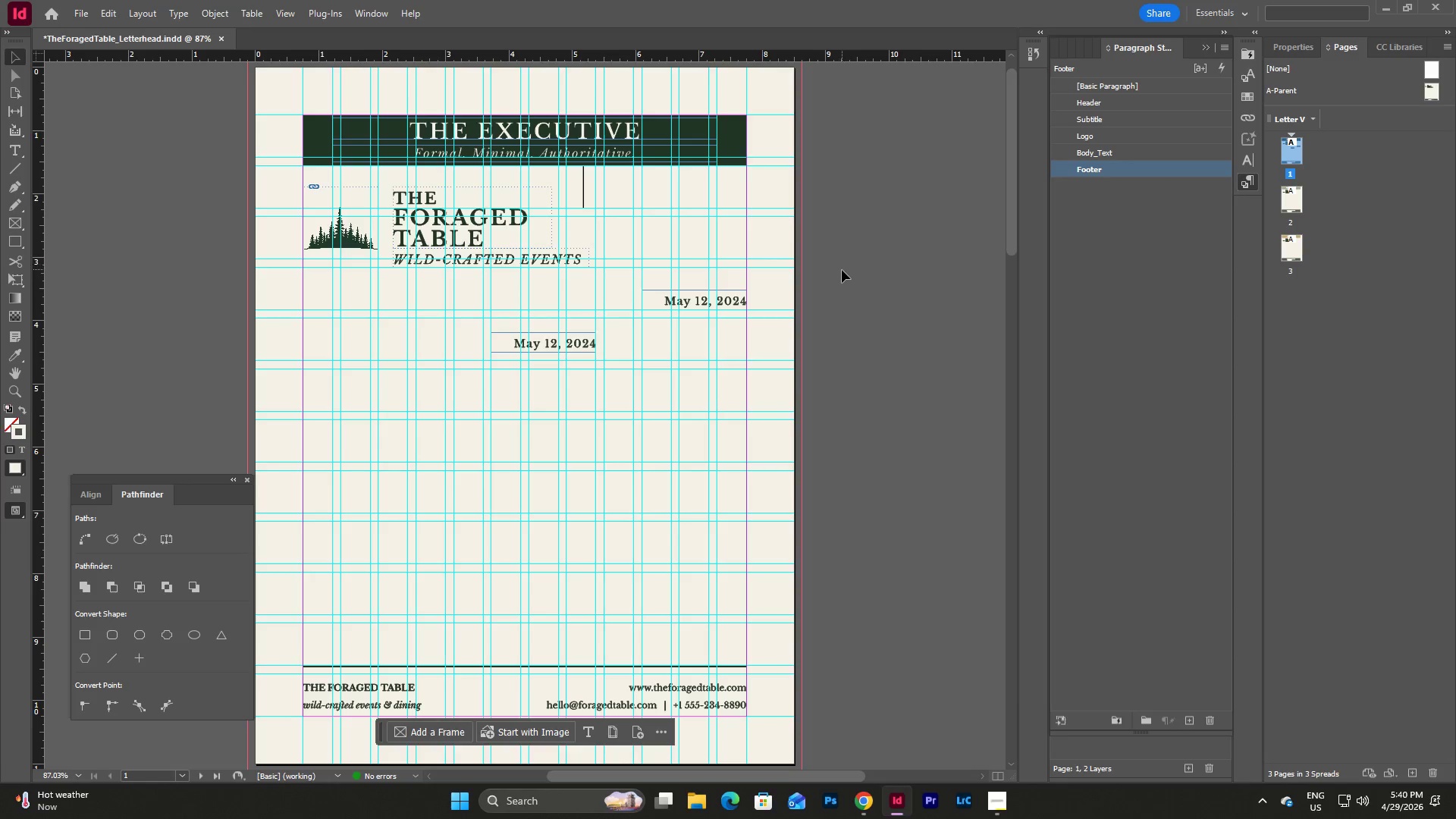 
left_click([842, 276])
 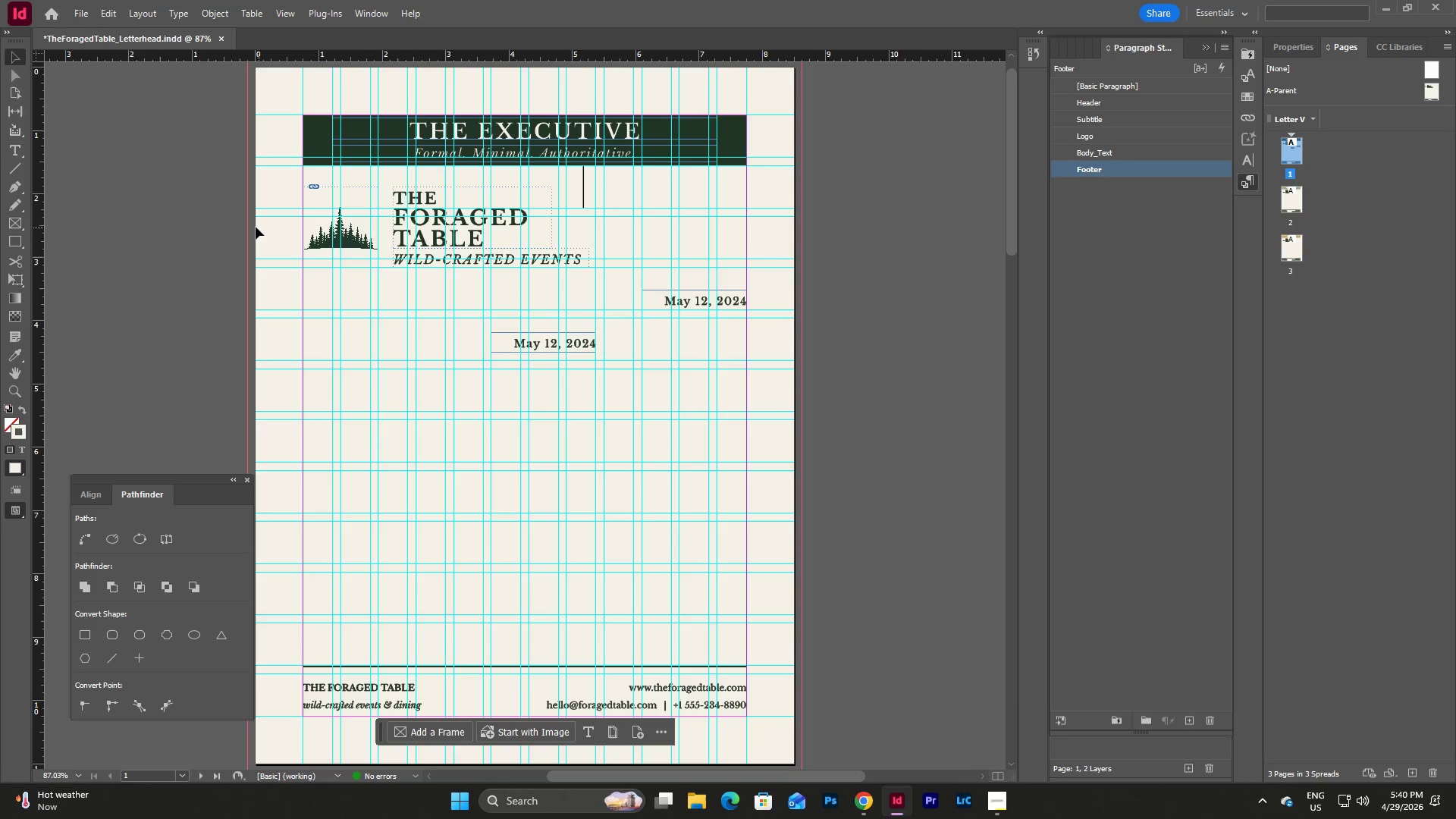 
scroll: coordinate [228, 216], scroll_direction: up, amount: 3.0
 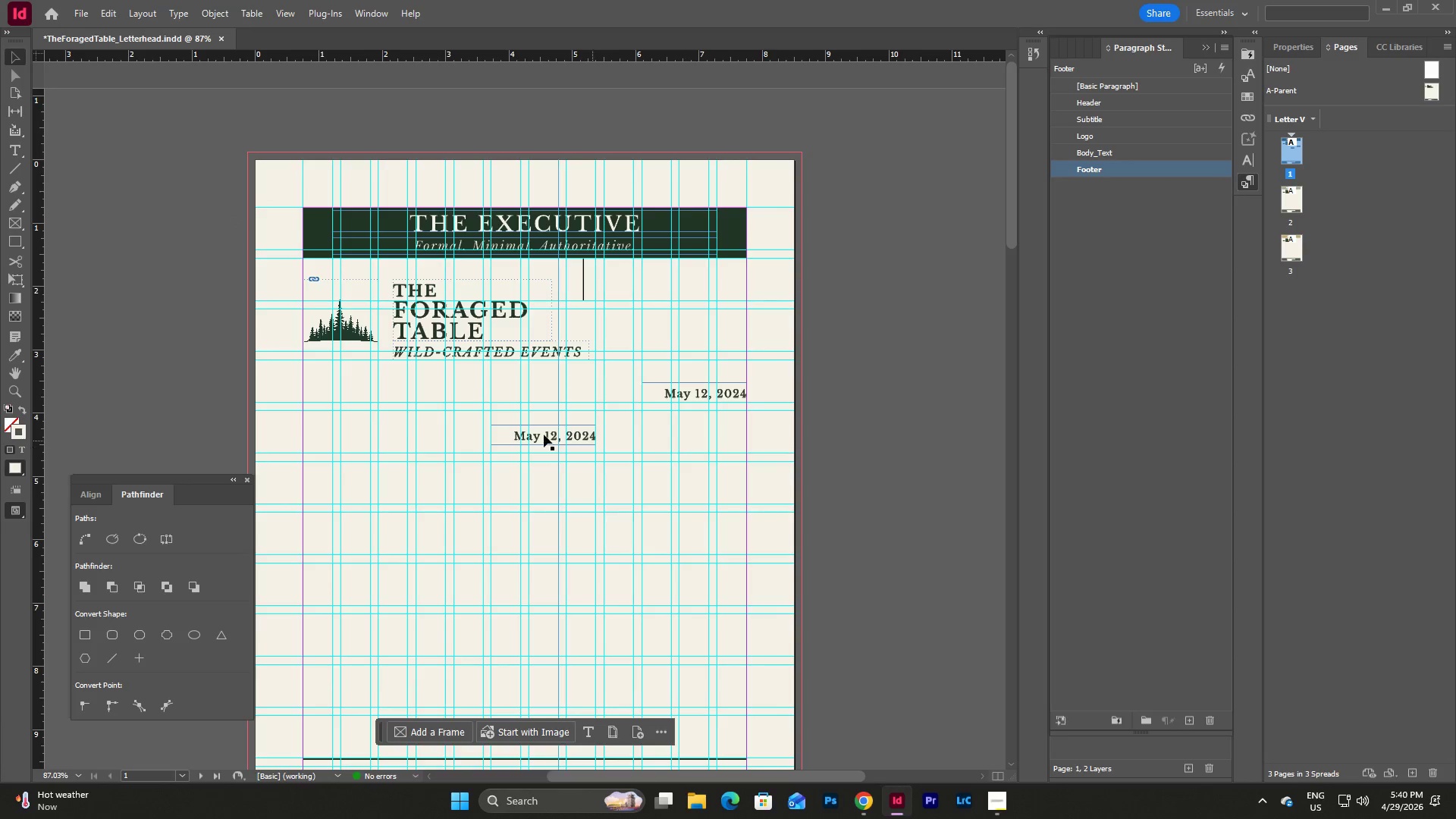 
left_click_drag(start_coordinate=[541, 435], to_coordinate=[444, 419])
 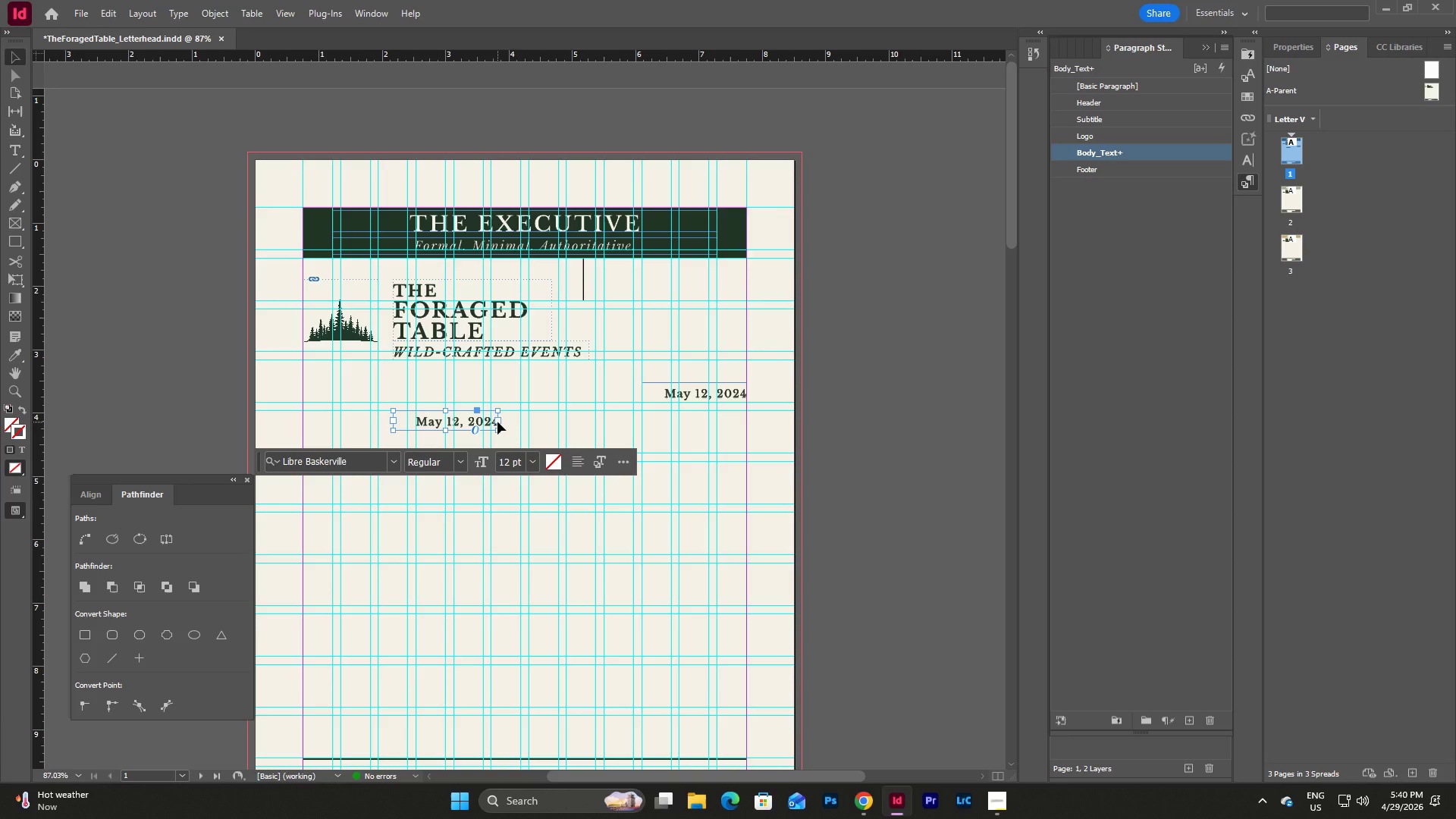 
left_click_drag(start_coordinate=[497, 422], to_coordinate=[595, 428])
 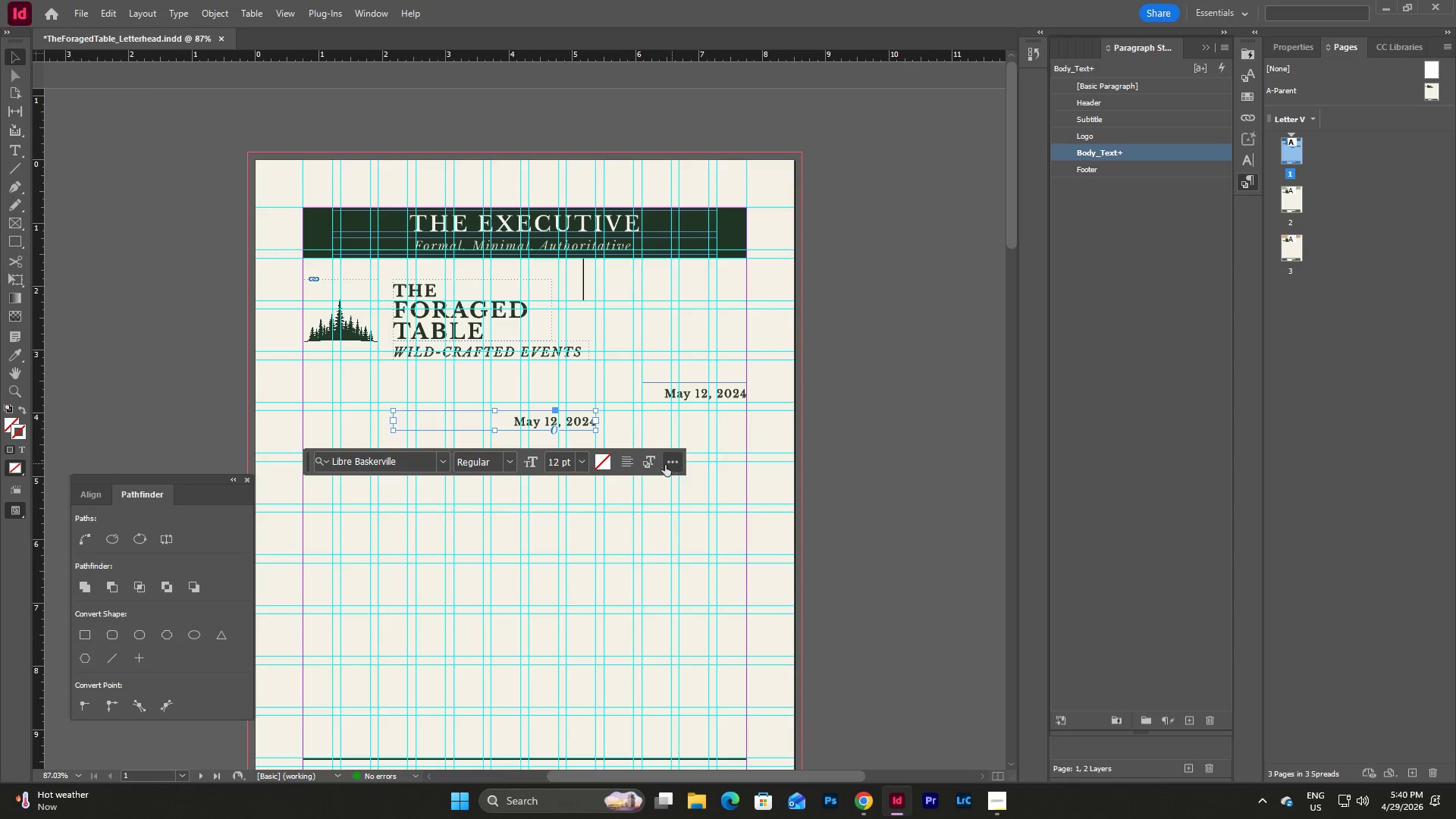 
left_click([625, 463])
 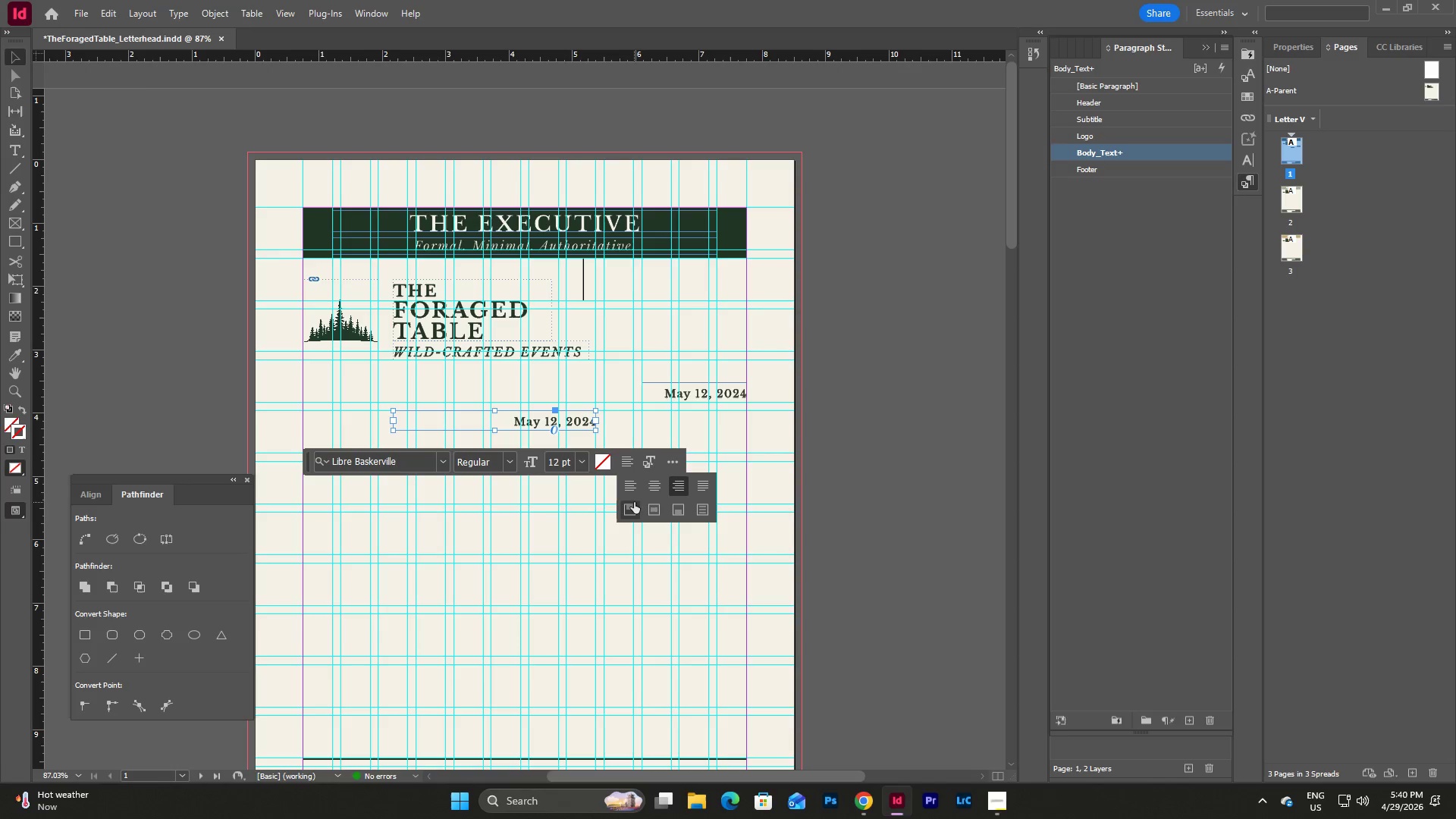 
left_click([629, 485])
 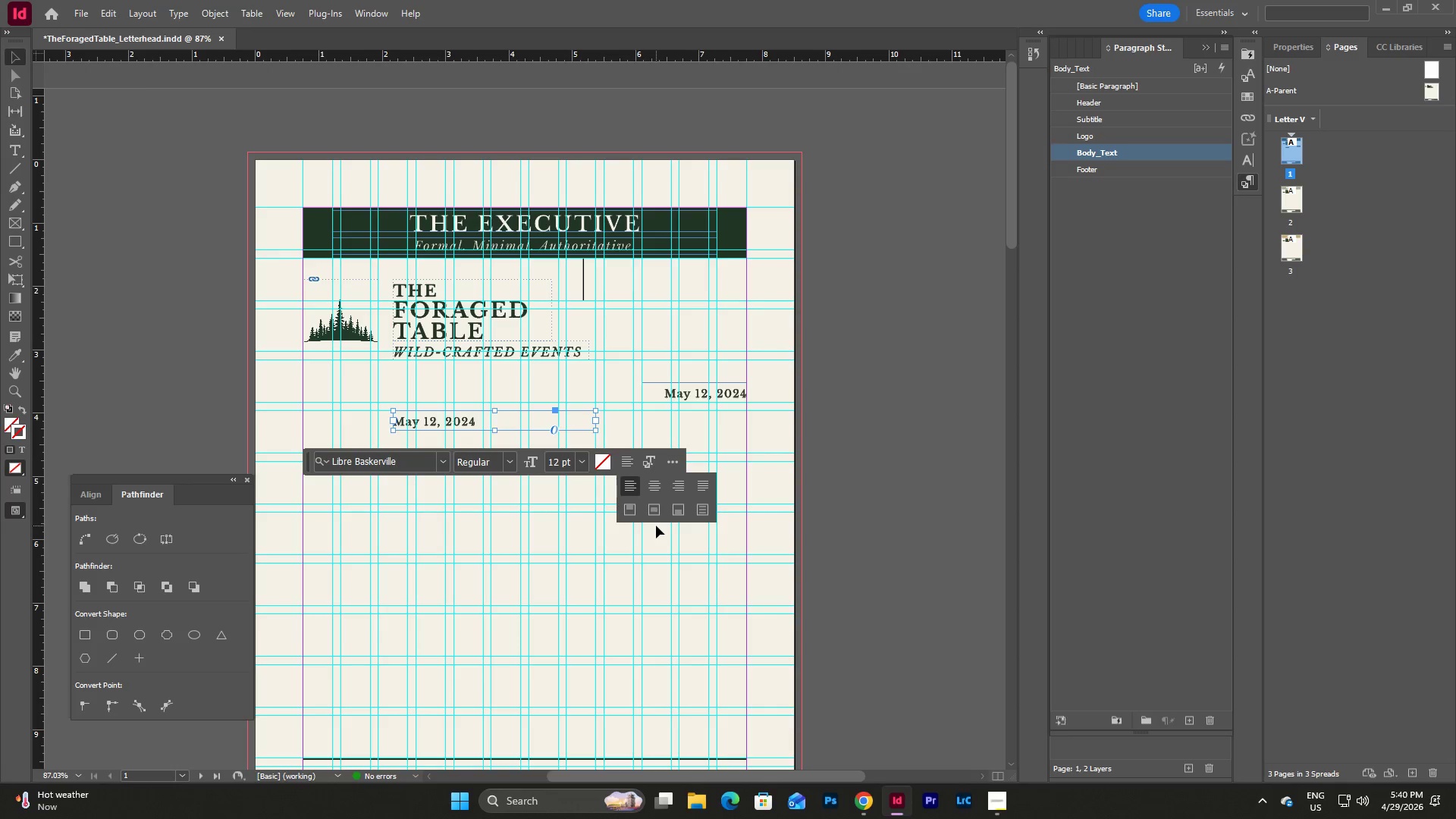 
left_click([840, 450])
 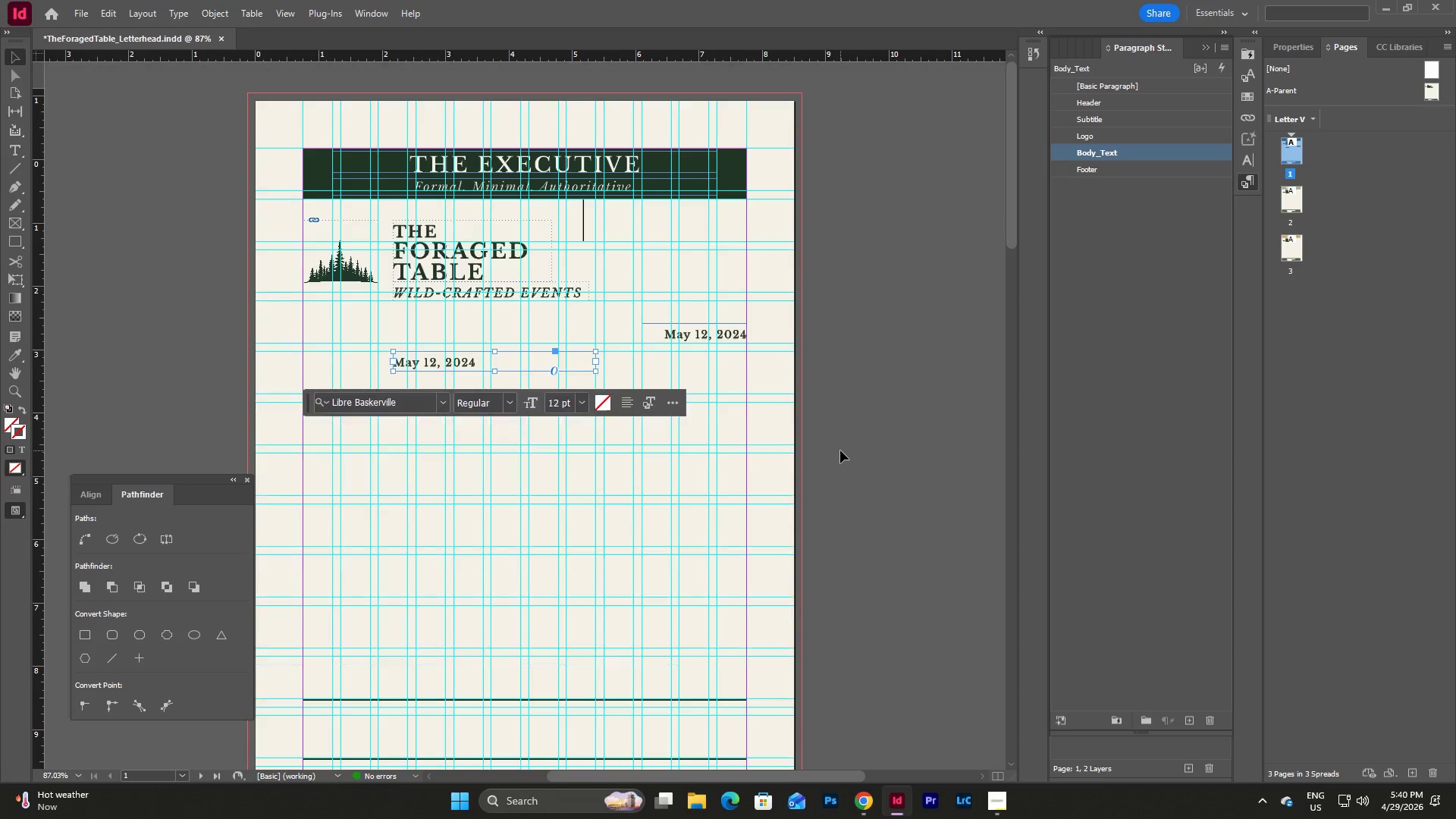 
scroll: coordinate [840, 450], scroll_direction: down, amount: 1.0
 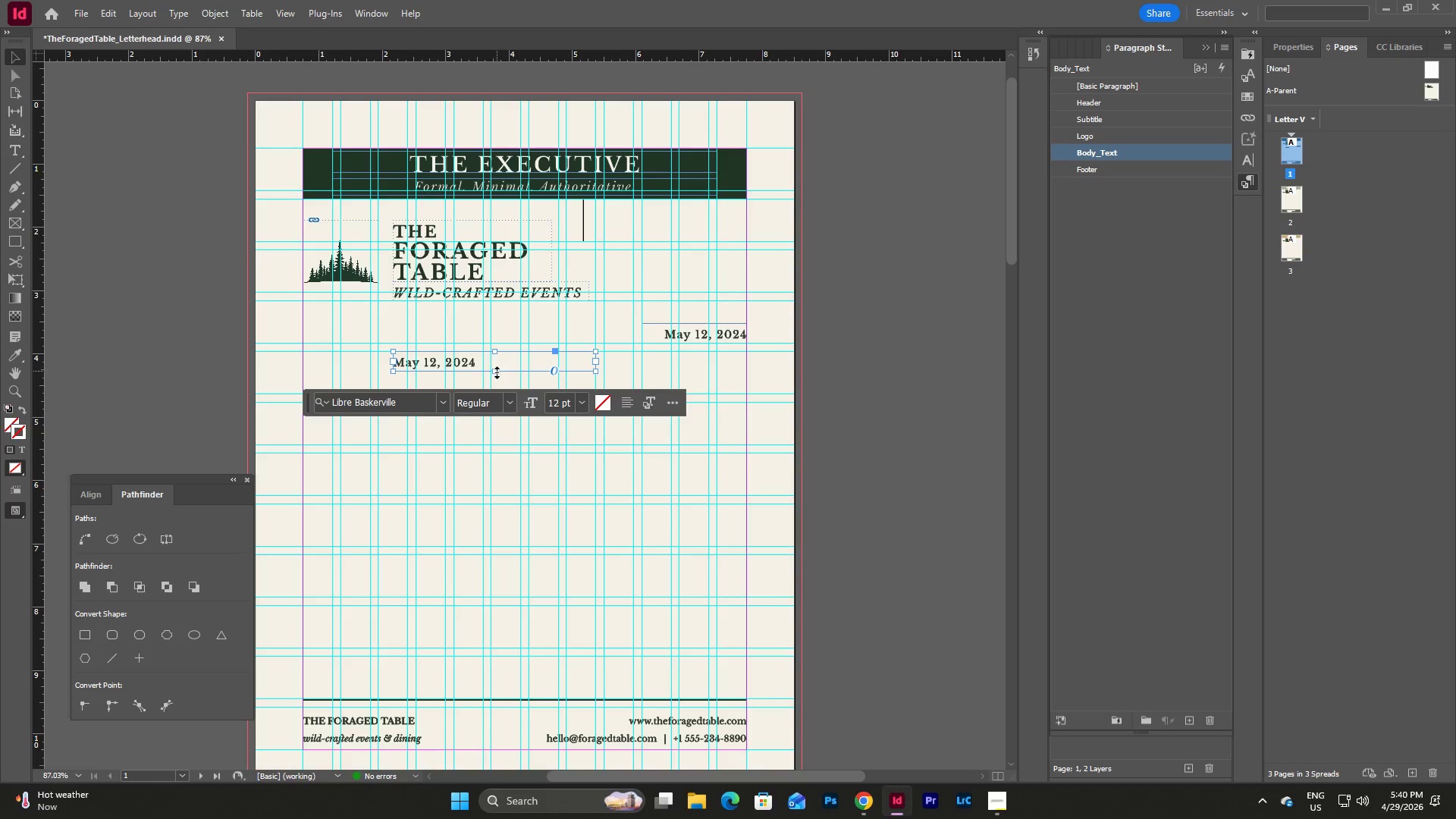 
left_click_drag(start_coordinate=[493, 371], to_coordinate=[496, 408])
 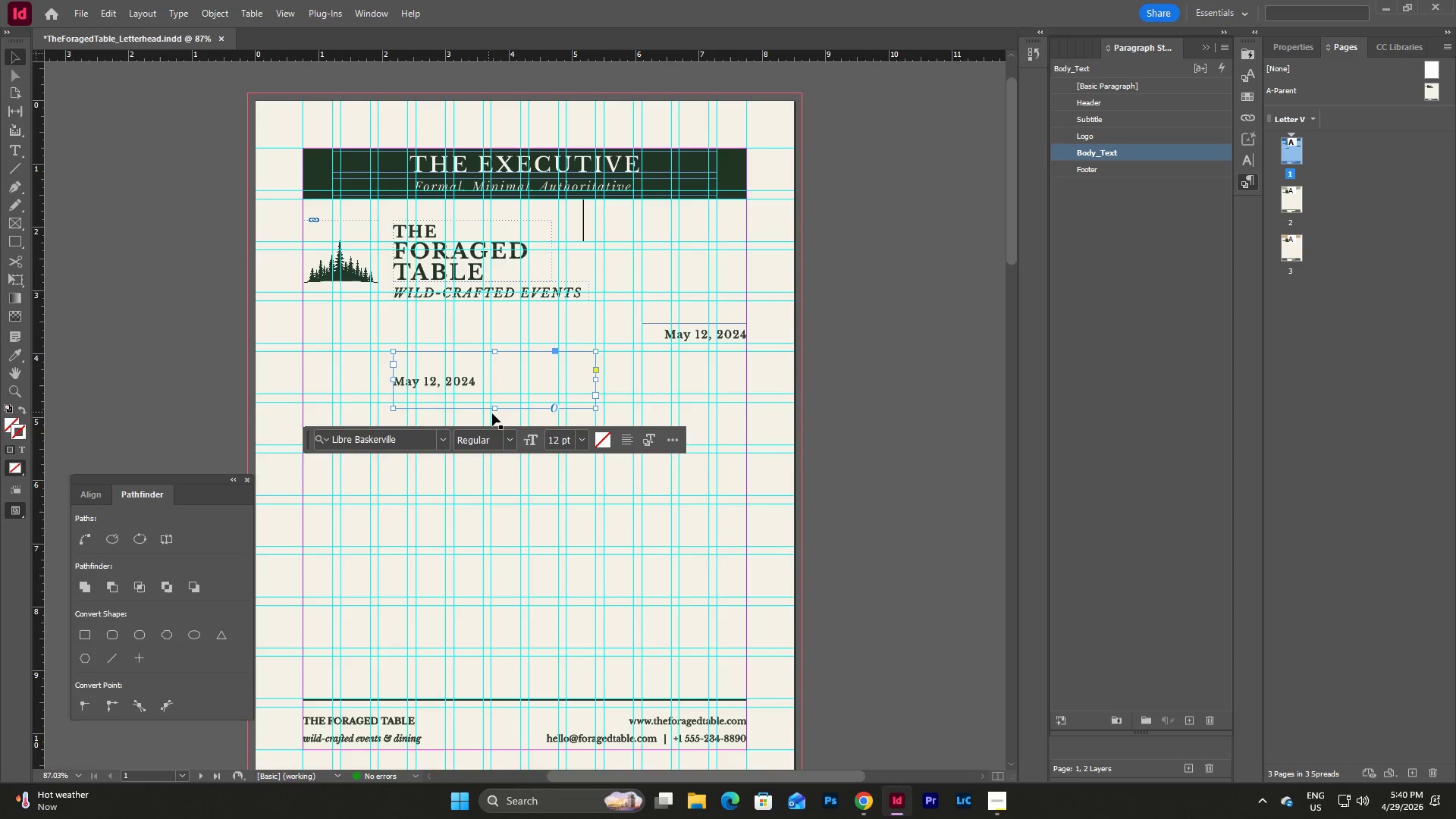 
left_click_drag(start_coordinate=[494, 406], to_coordinate=[494, 401])
 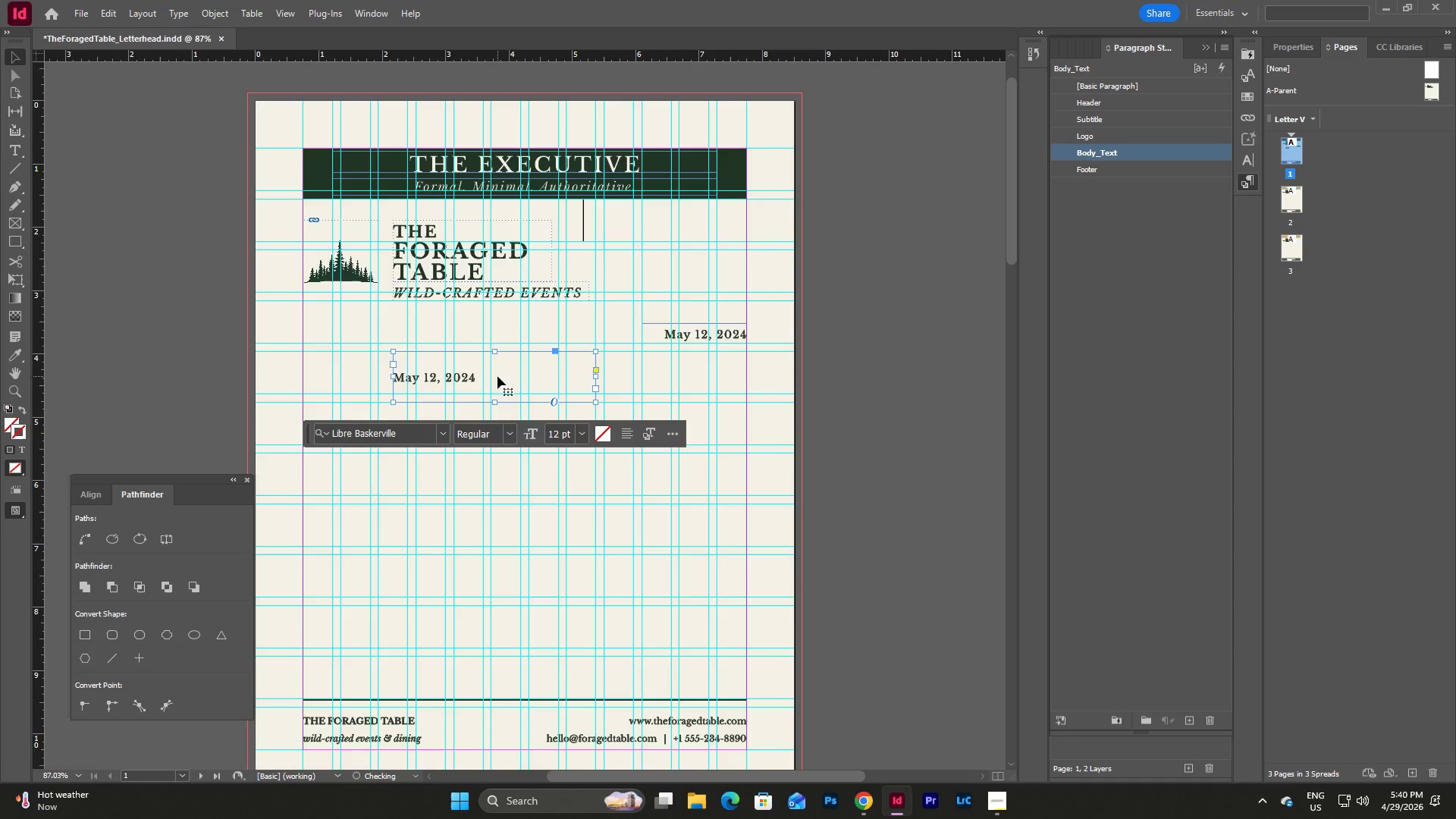 
double_click([497, 376])
 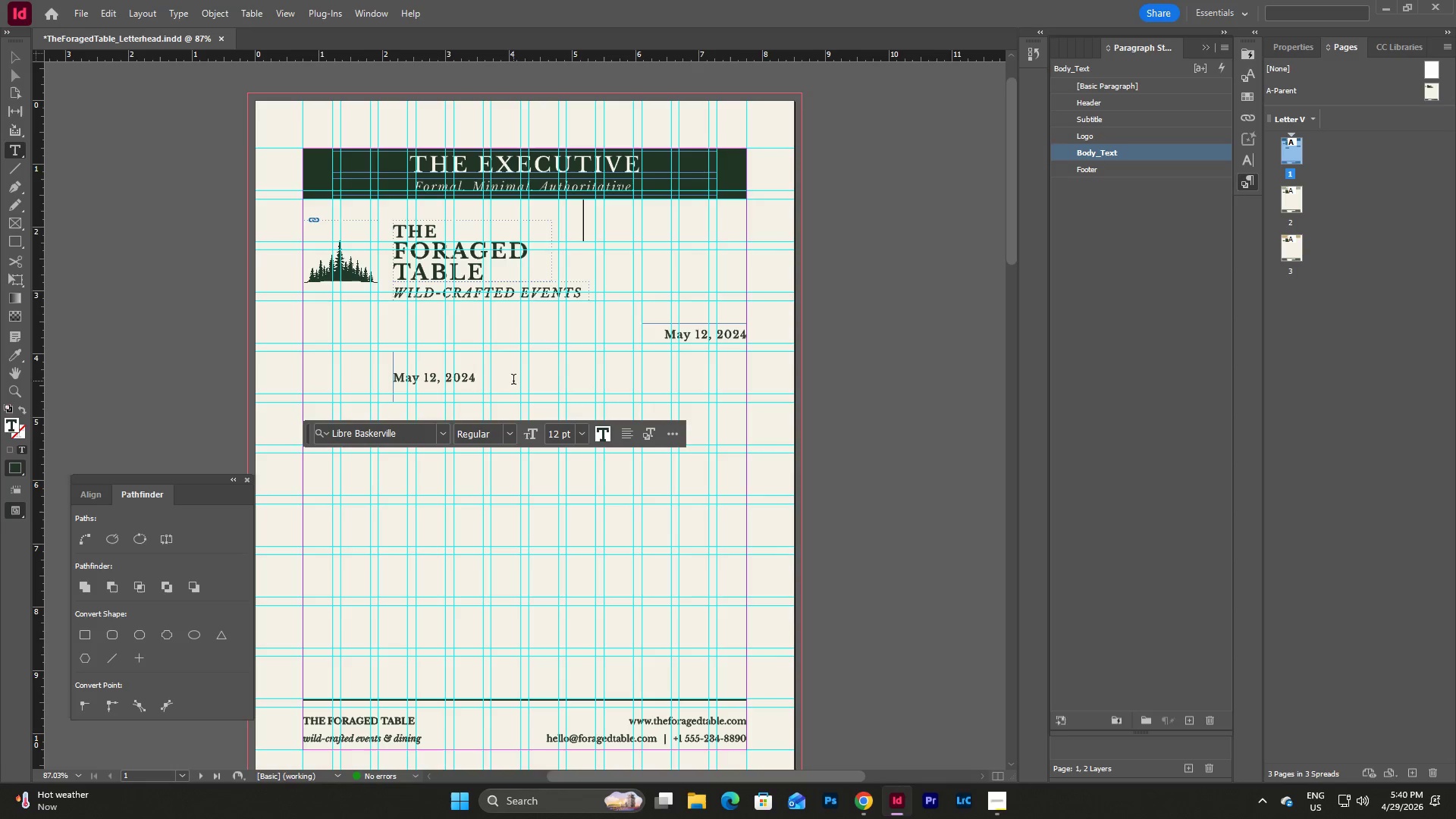 
left_click_drag(start_coordinate=[513, 381], to_coordinate=[359, 371])
 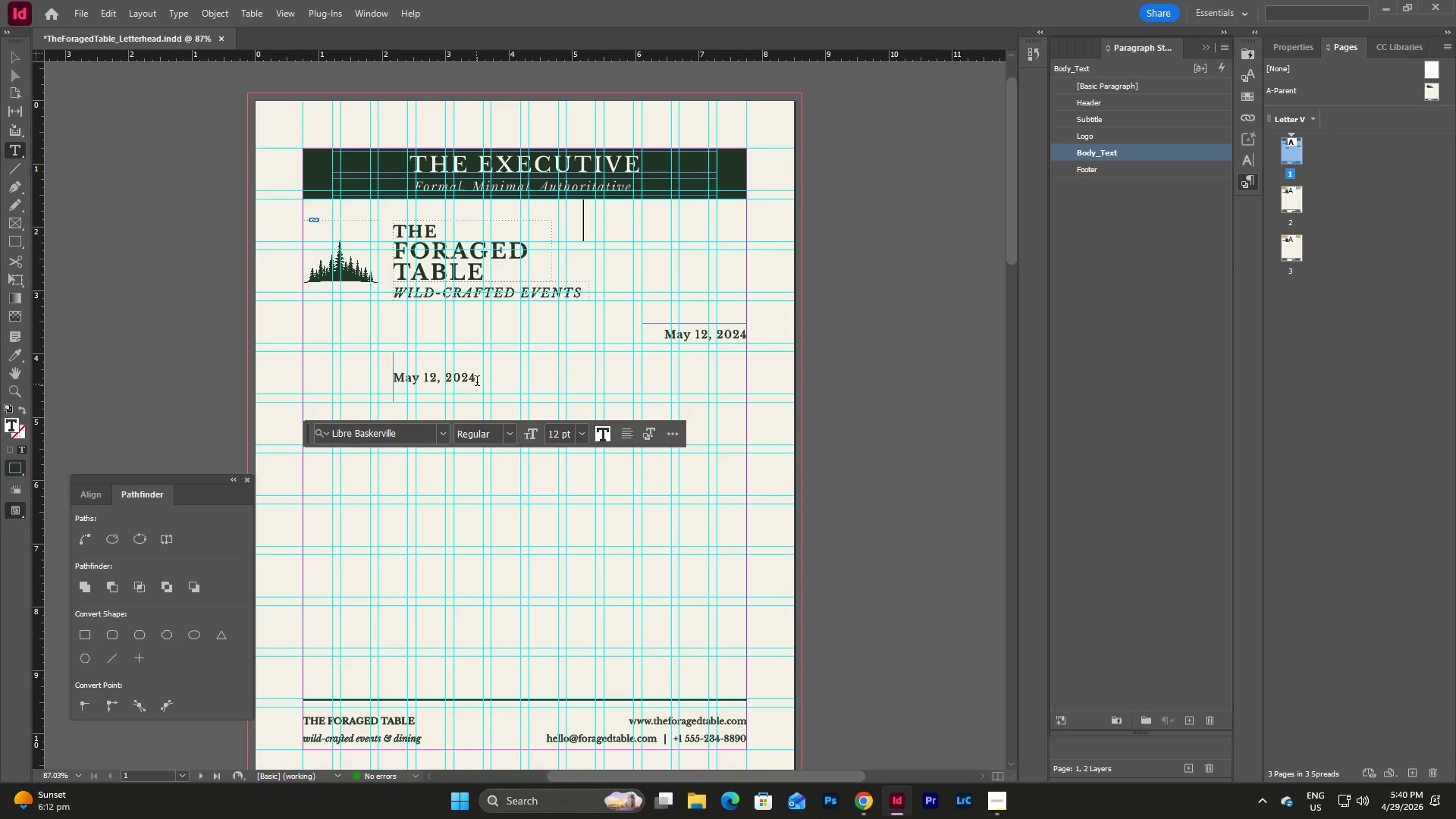 
left_click_drag(start_coordinate=[472, 378], to_coordinate=[357, 372])
 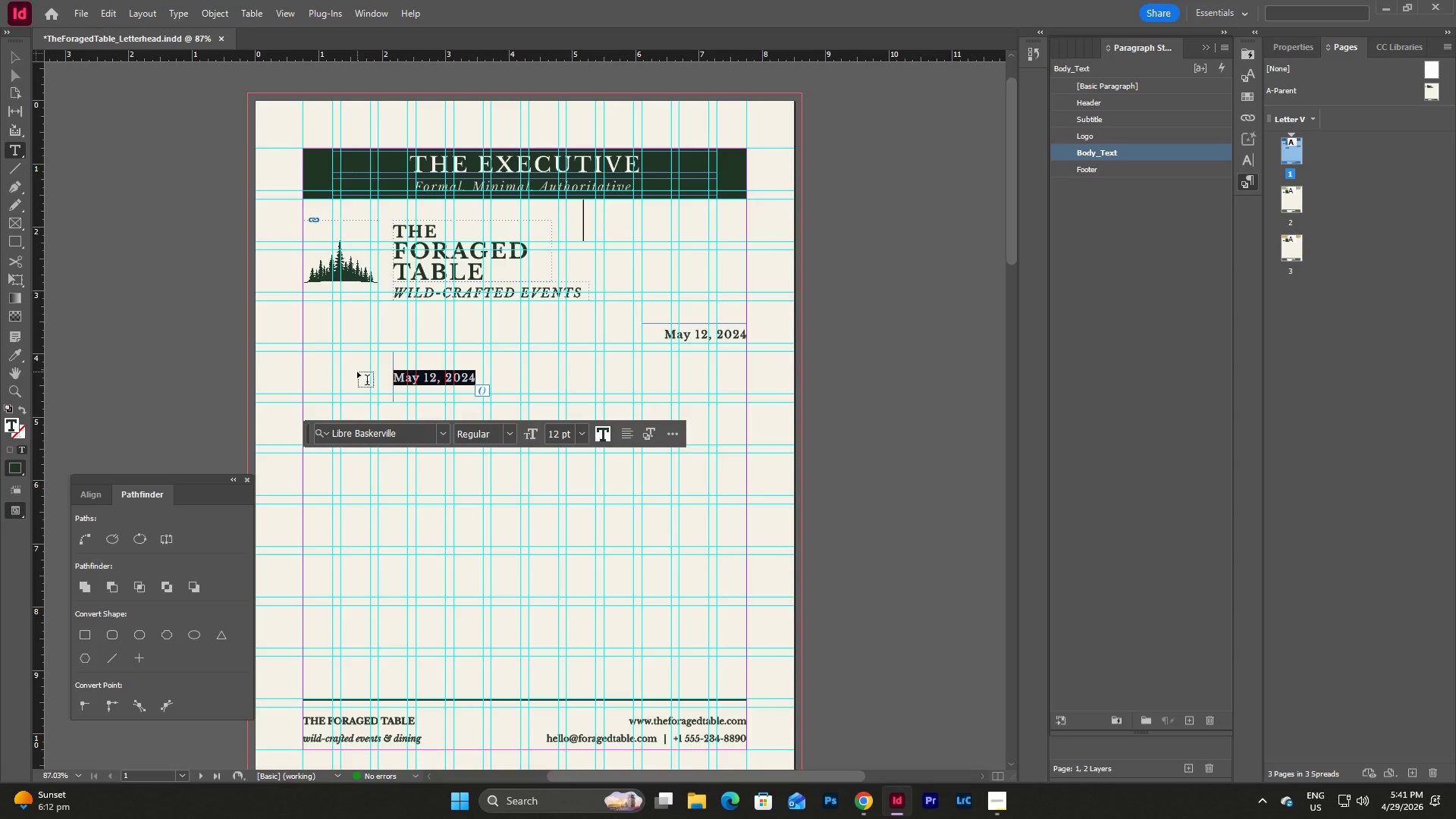 
key(Backspace)
type(Mr. Jonathan Pierce)
 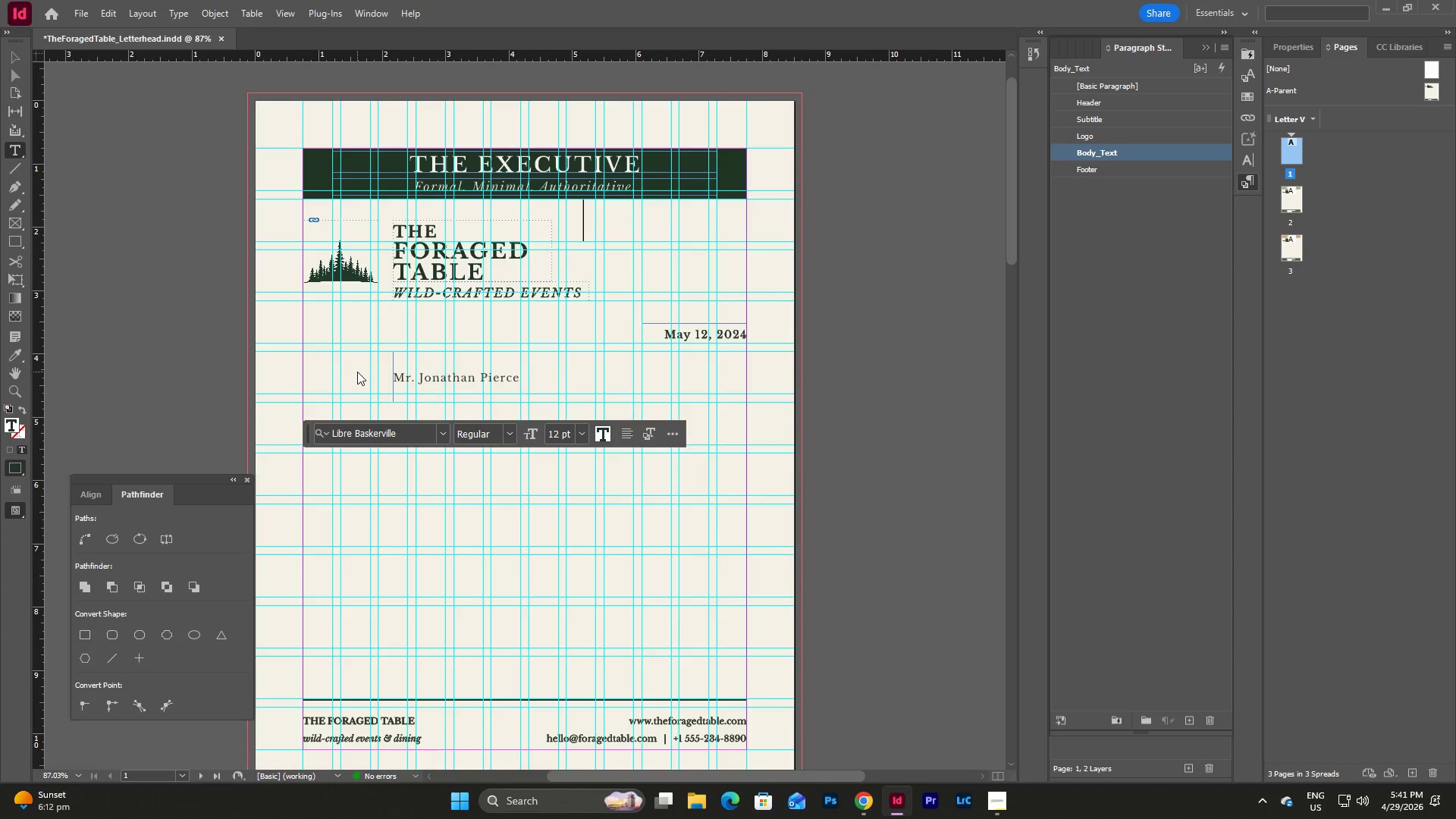 
key(Enter)
 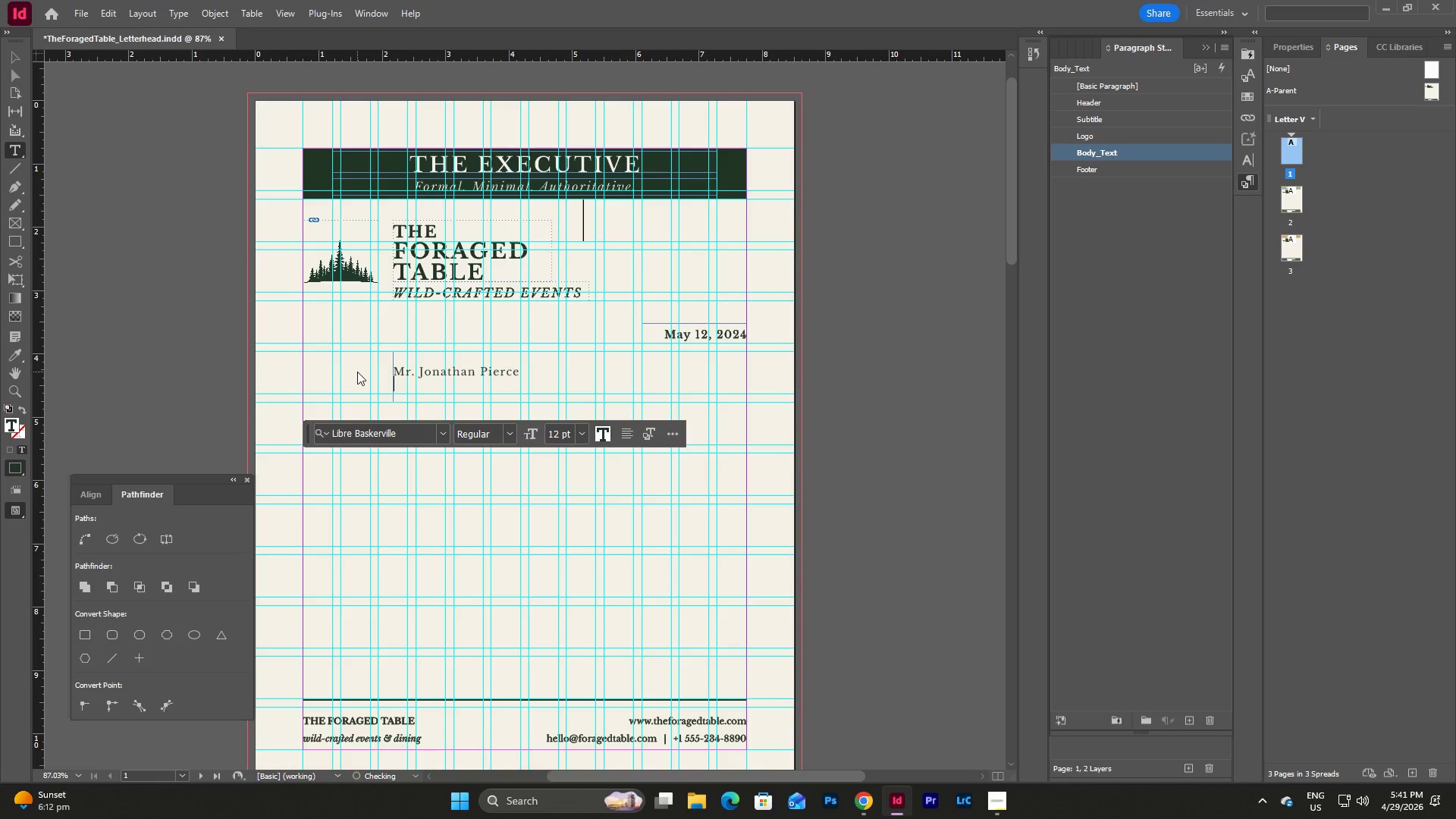 
type(Summit Strategic Partners)
 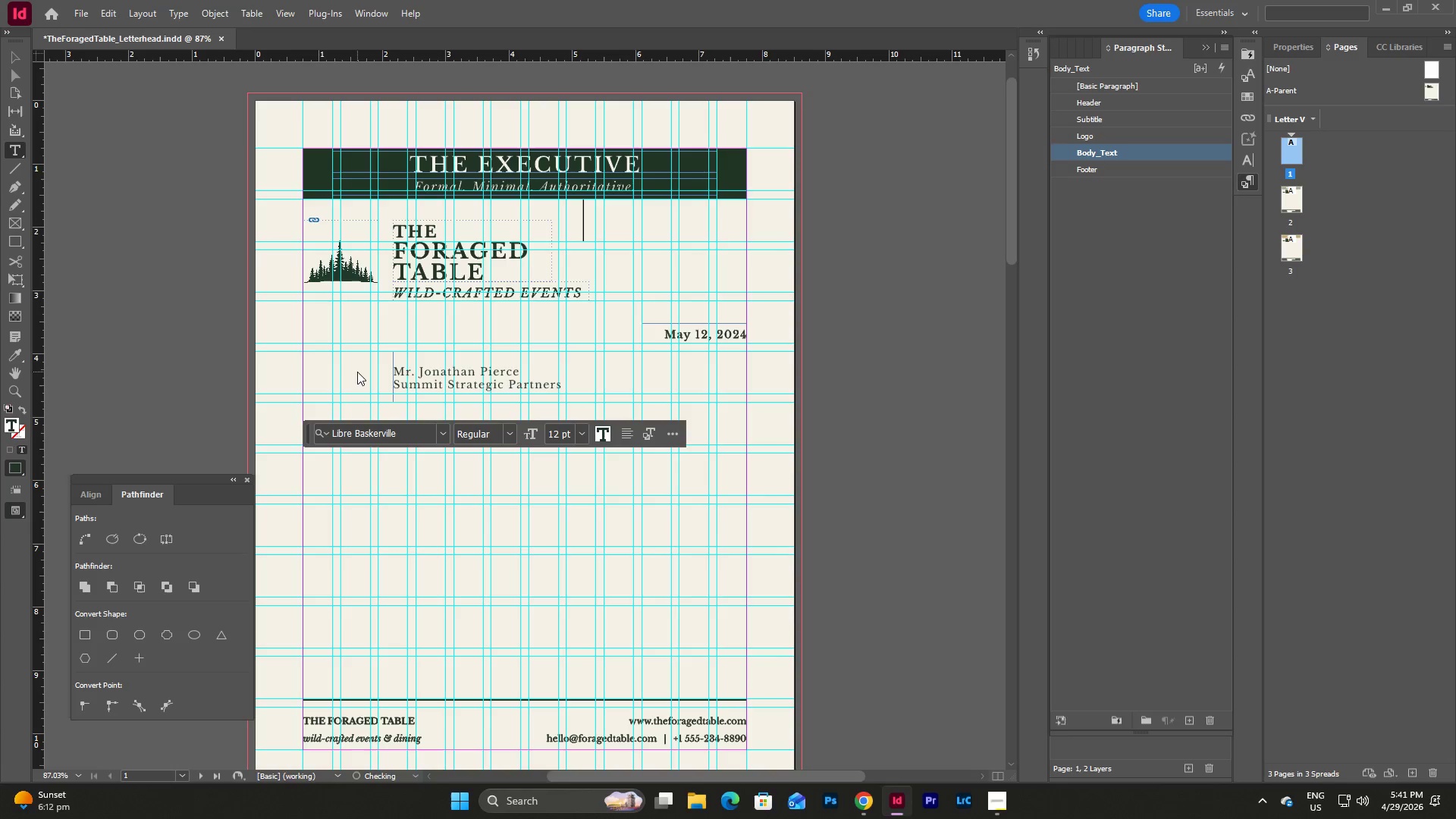 
key(Enter)
 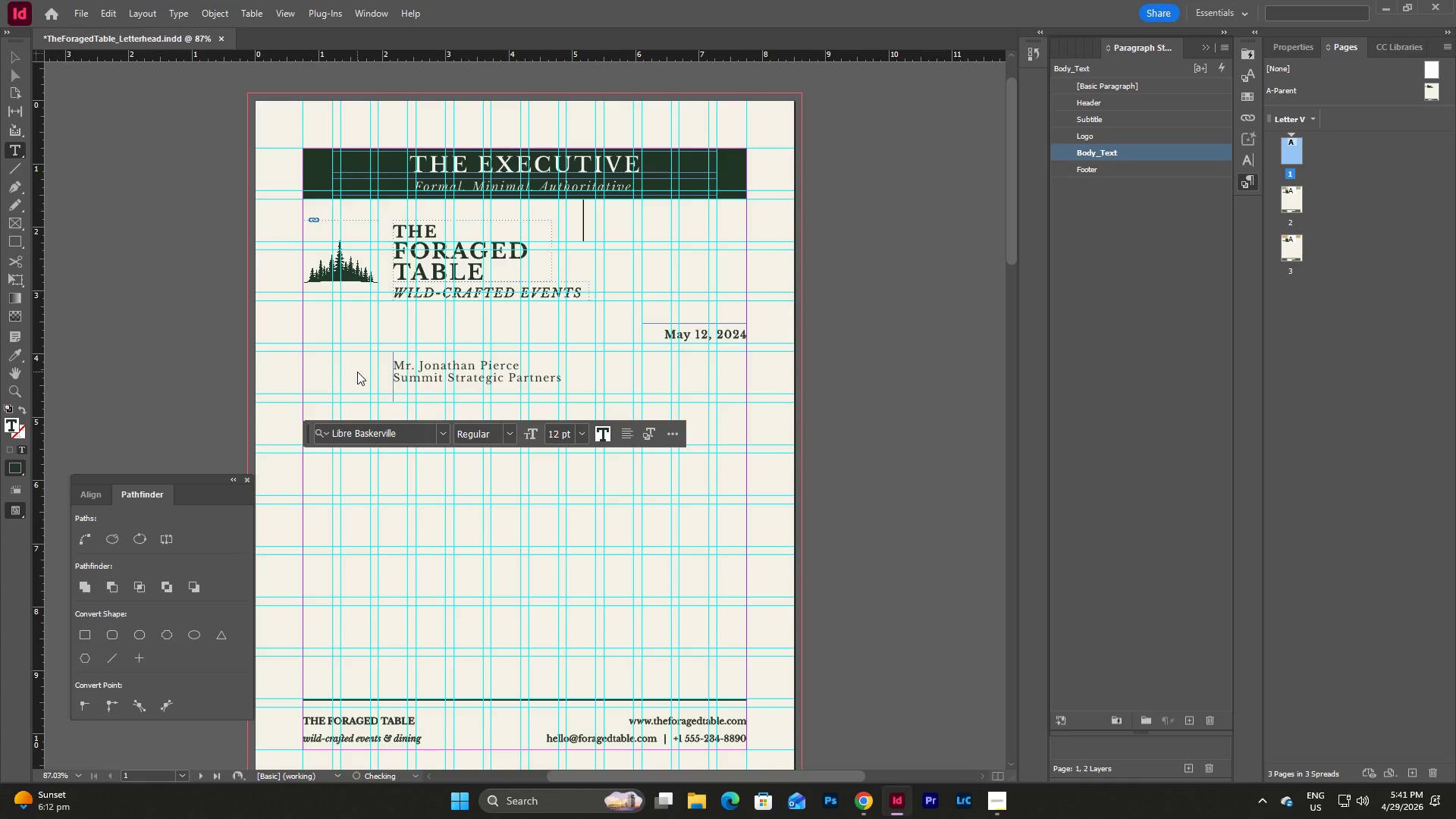 
type(1450 Market Street, Suite 200)
 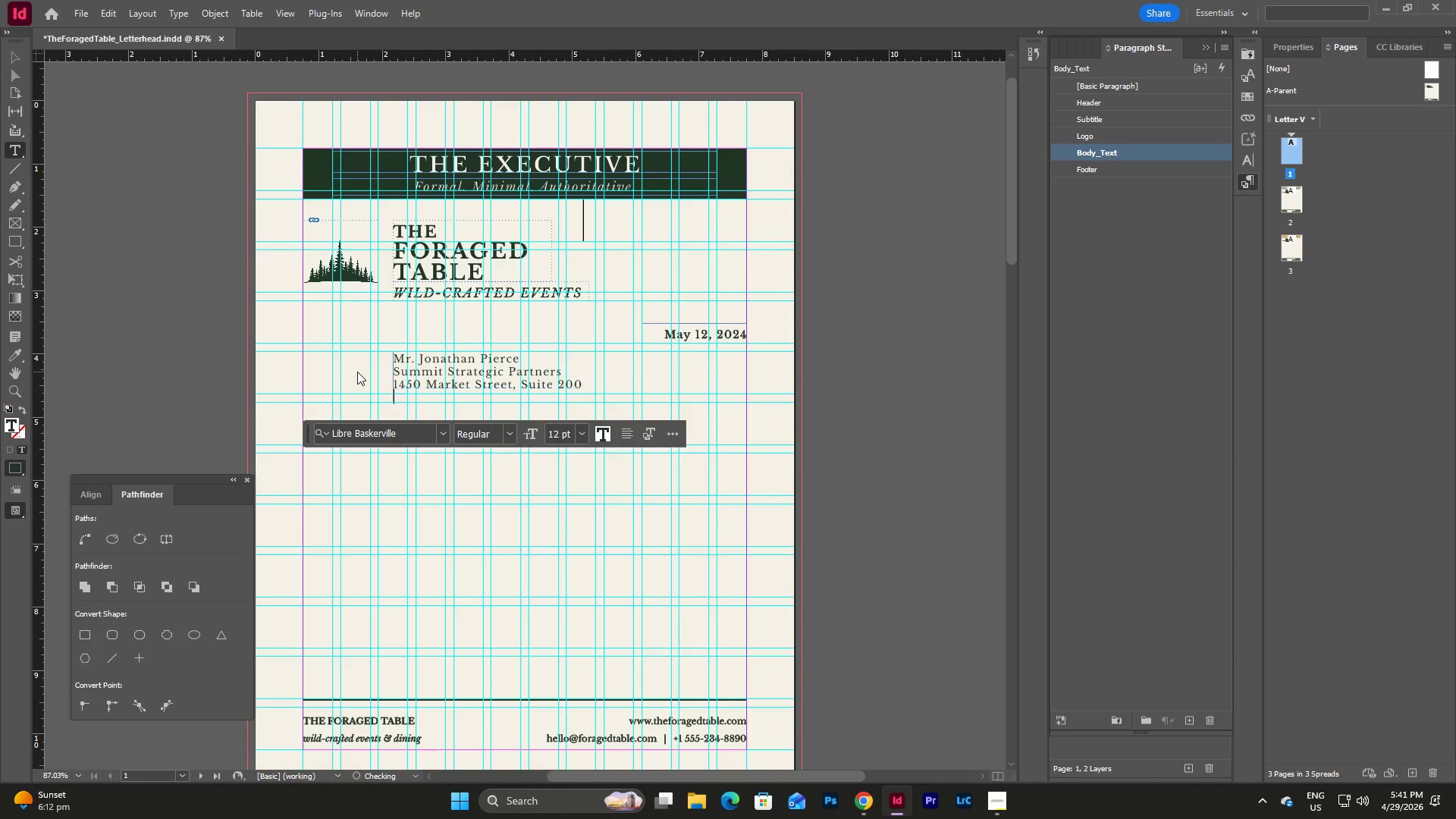 
key(Enter)
 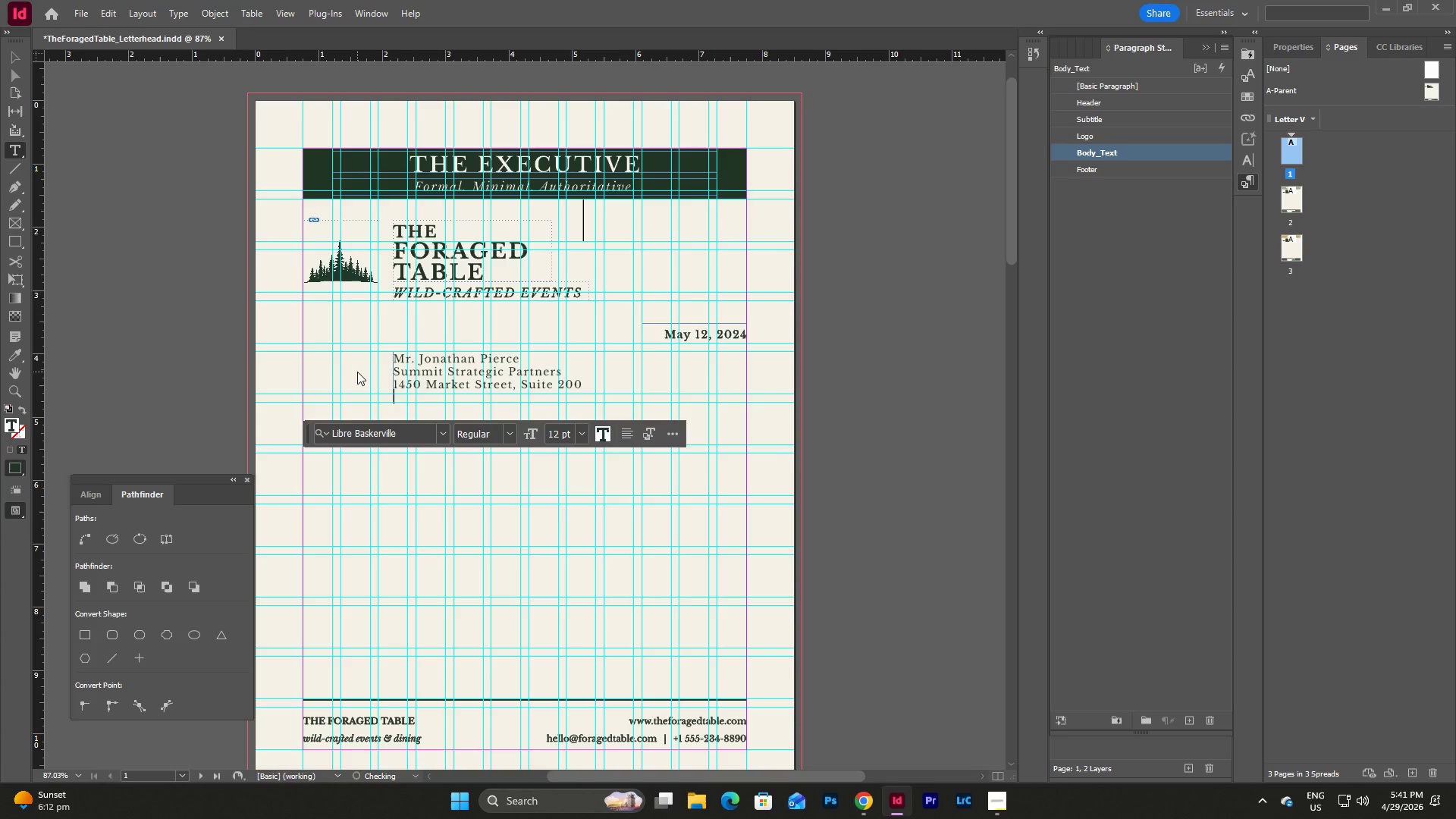 
type(Denc)
key(Backspace)
type(ver, Colorado, )
key(Backspace)
key(Backspace)
type( 80202)
 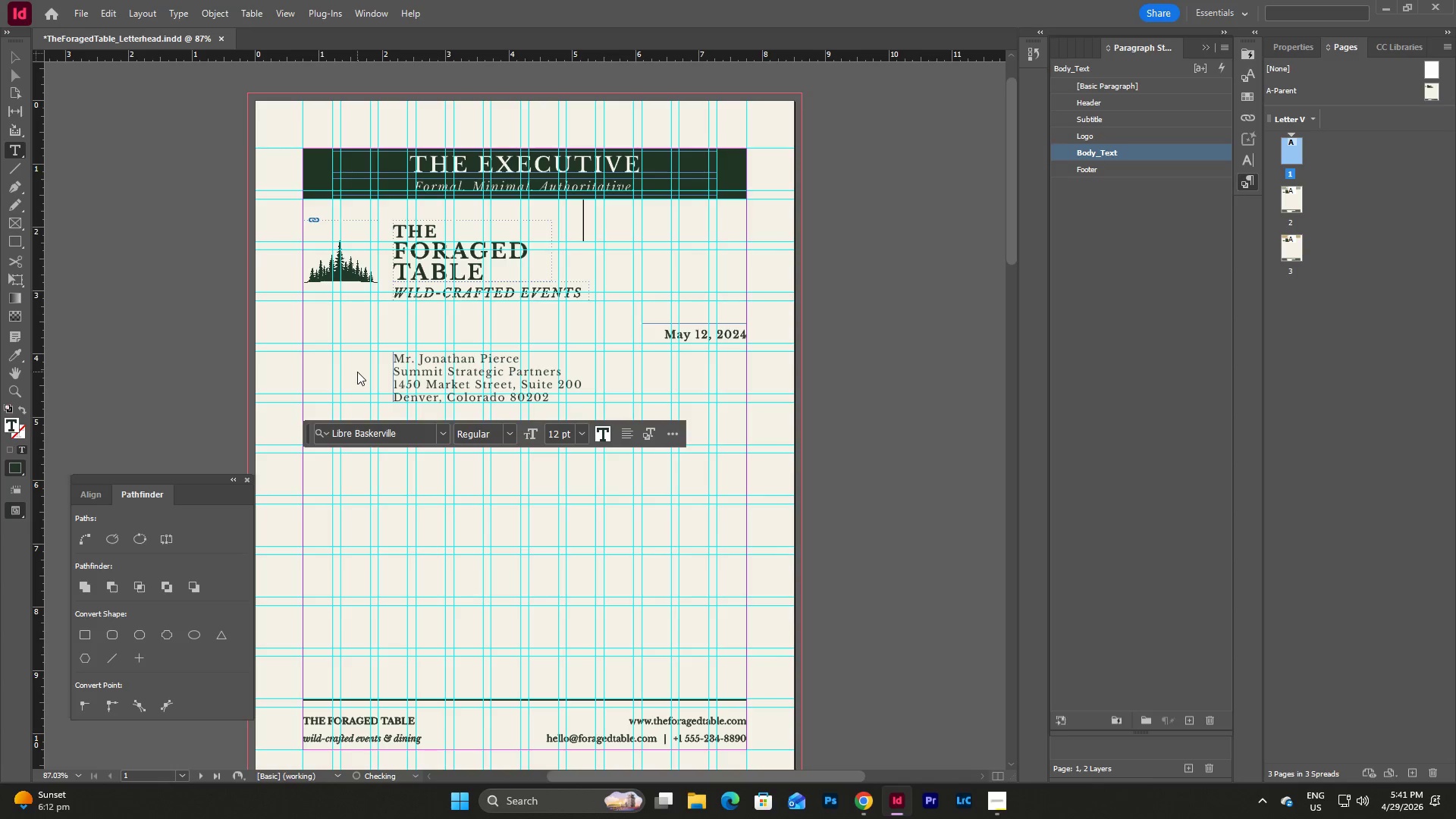 
key(Escape)
 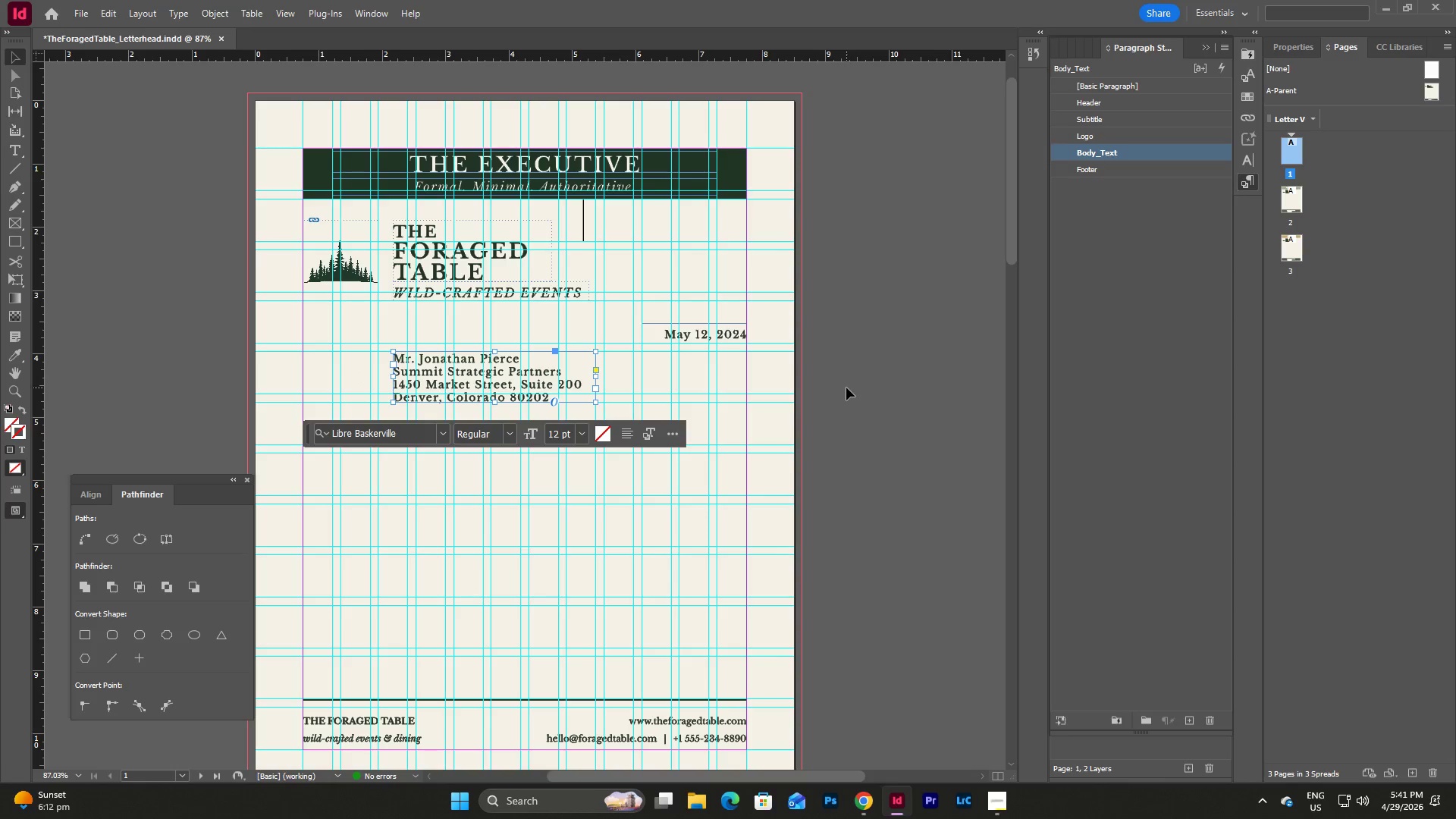 
key(Escape)
 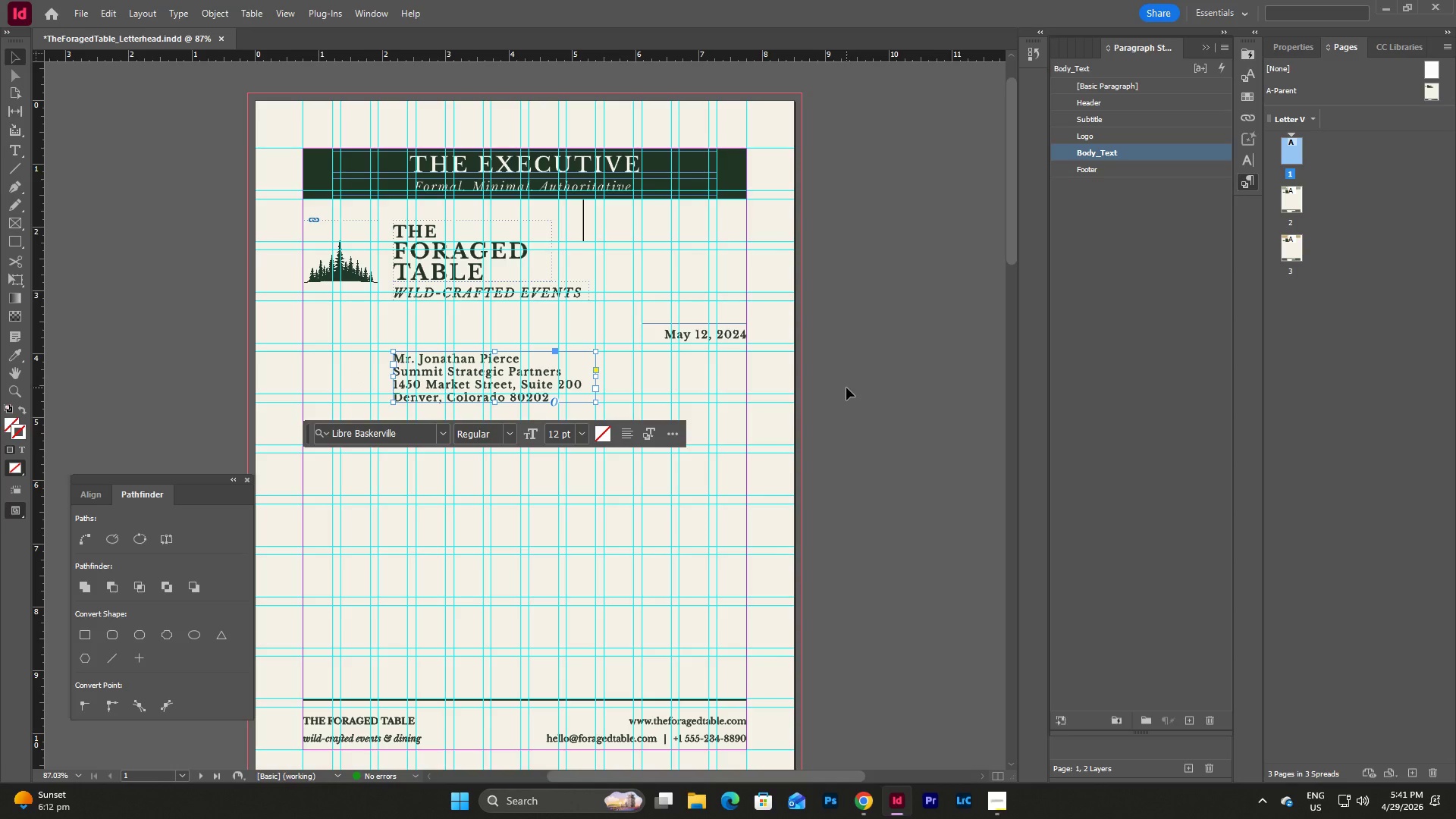 
left_click([846, 388])
 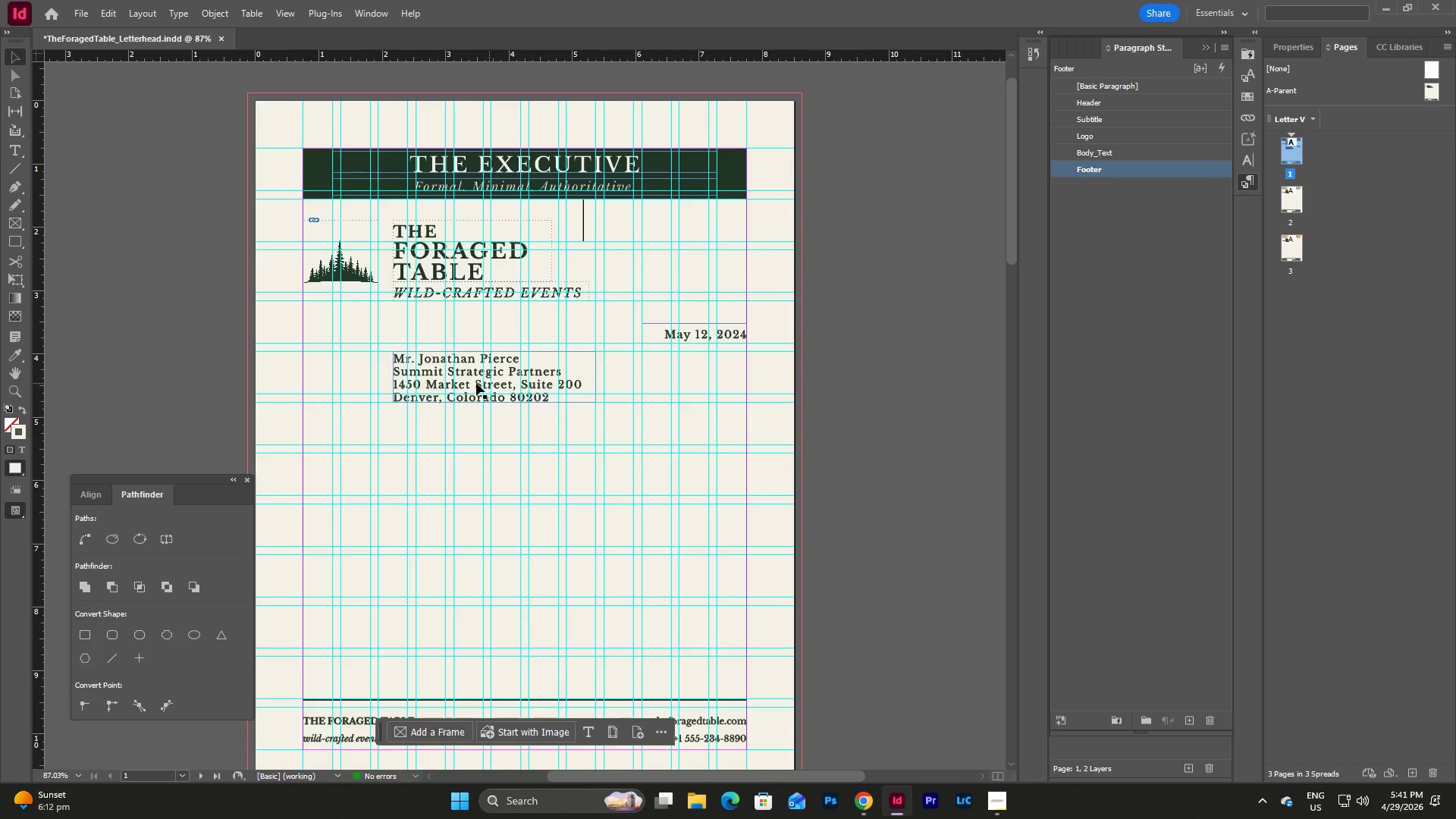 
left_click([476, 383])
 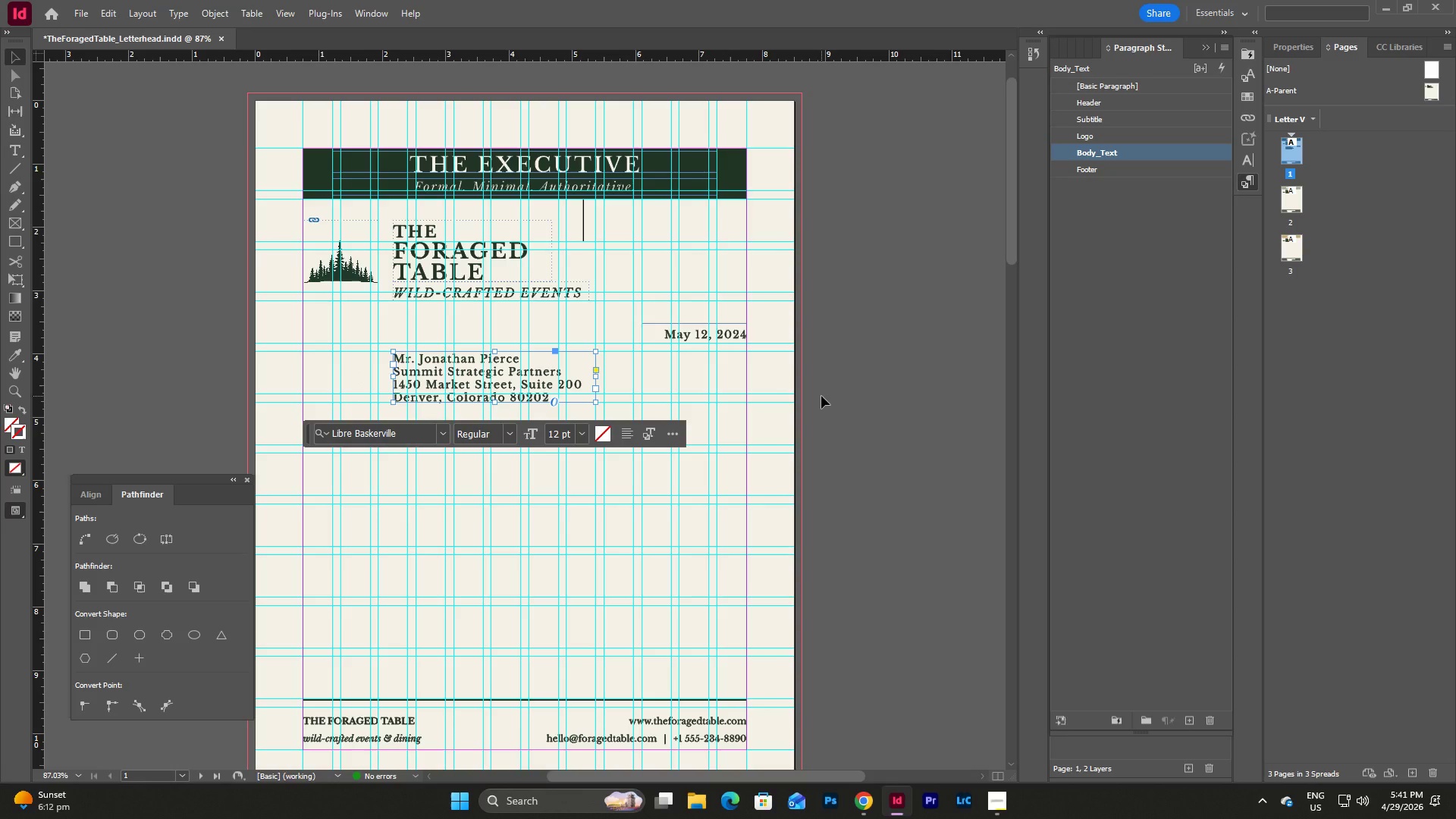 
wait(8.94)
 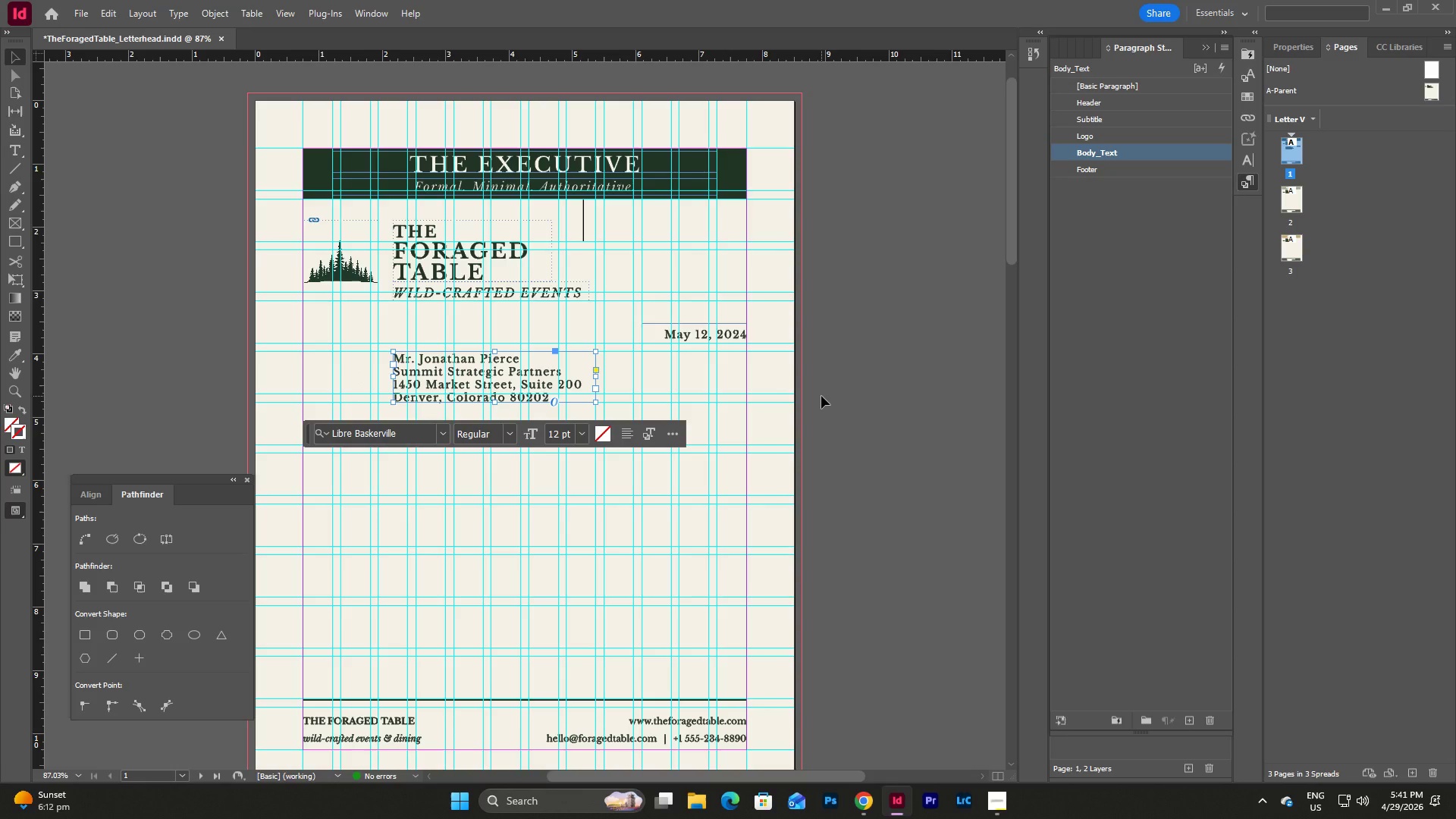 
double_click([1131, 157])
 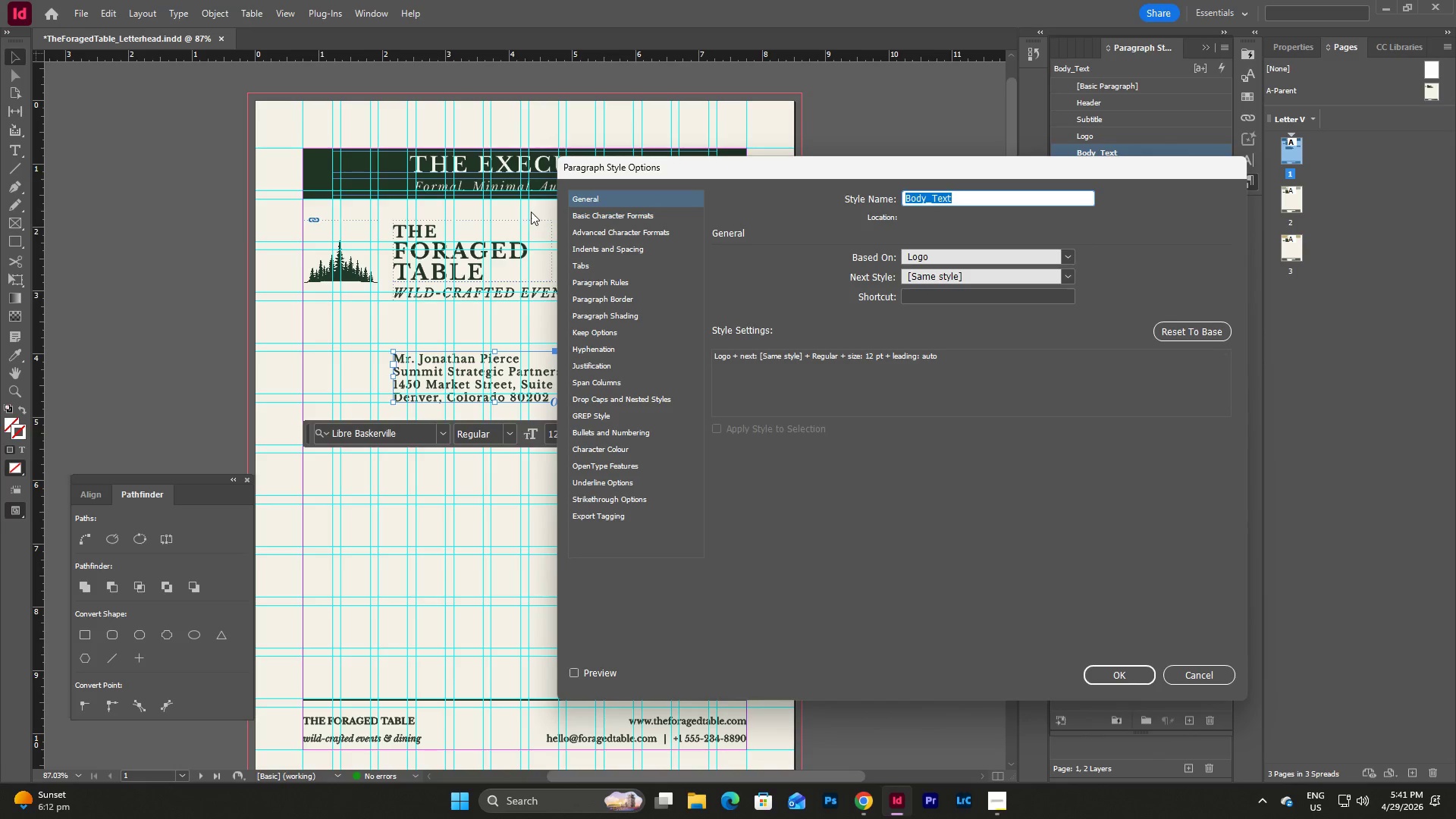 
left_click([618, 215])
 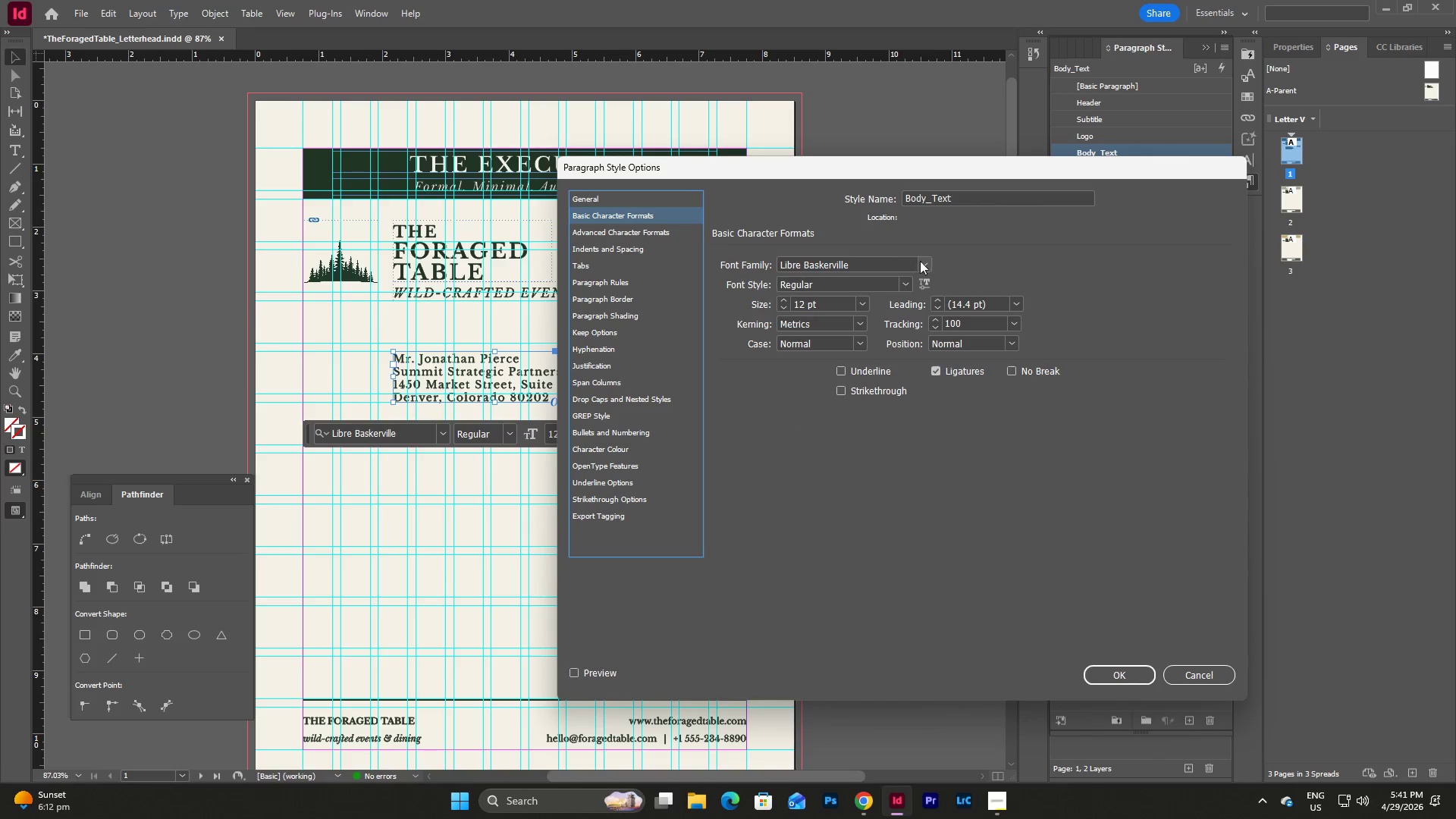 
left_click([927, 263])
 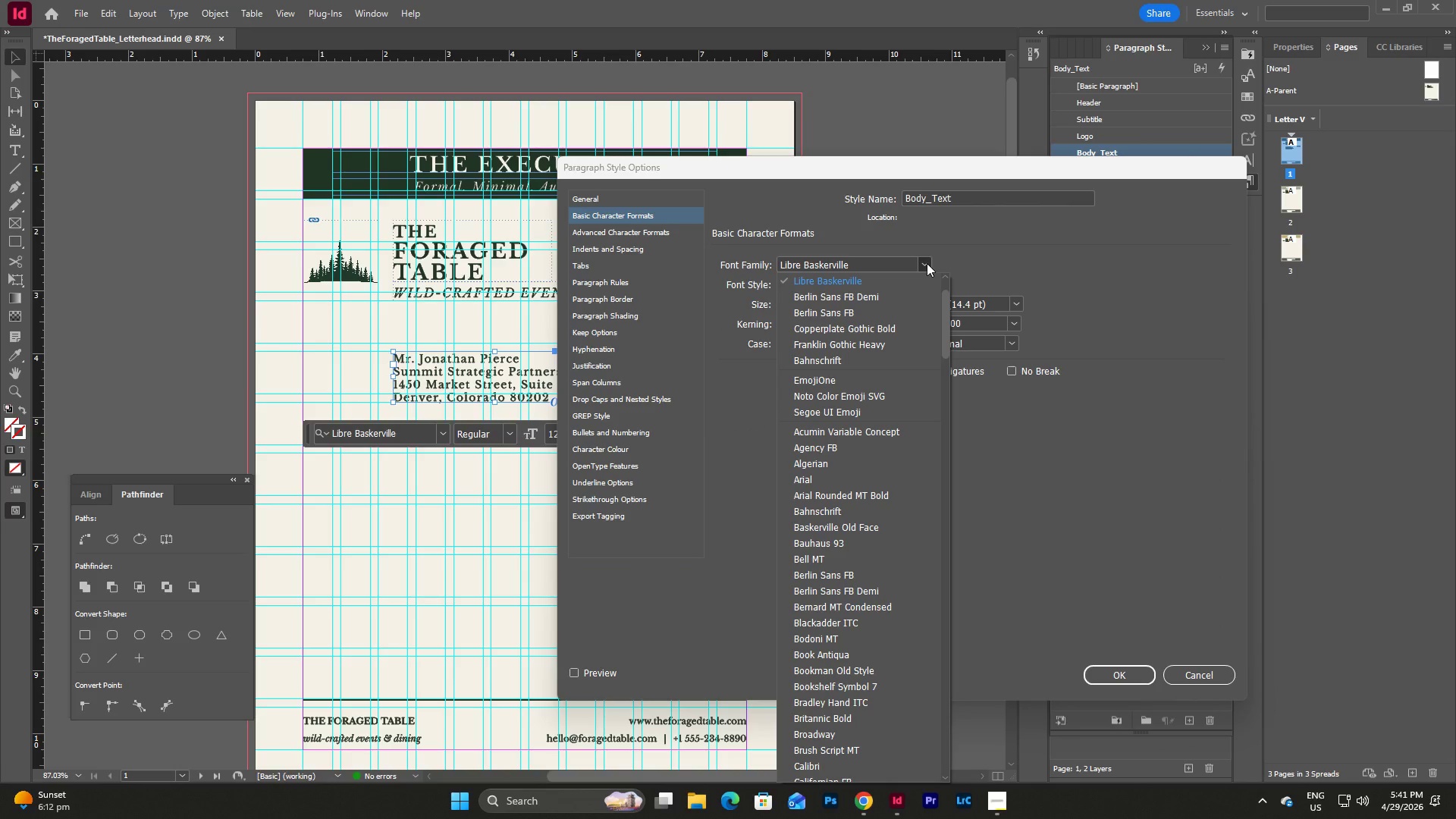 
left_click([927, 263])
 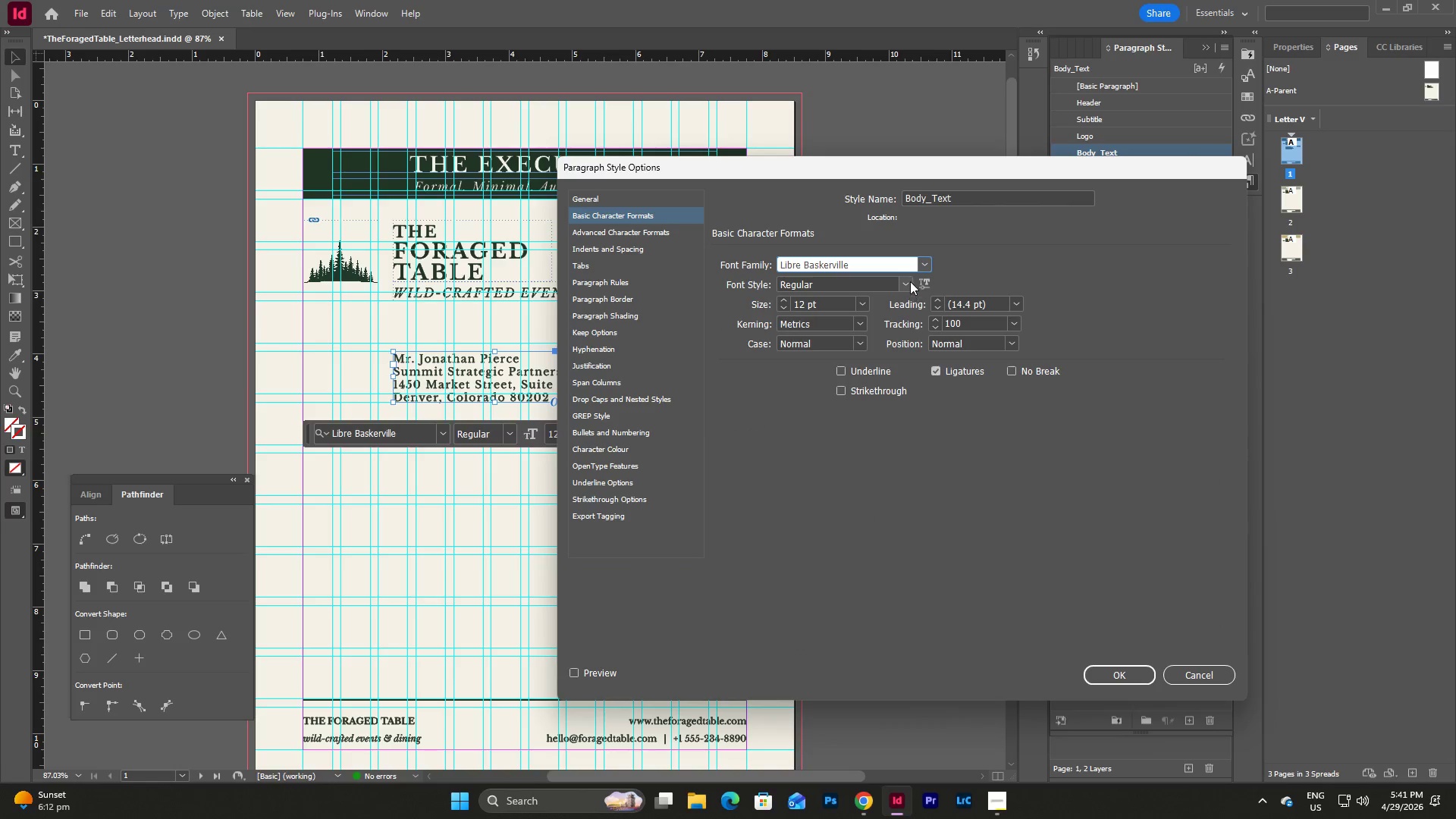 
left_click([911, 278])
 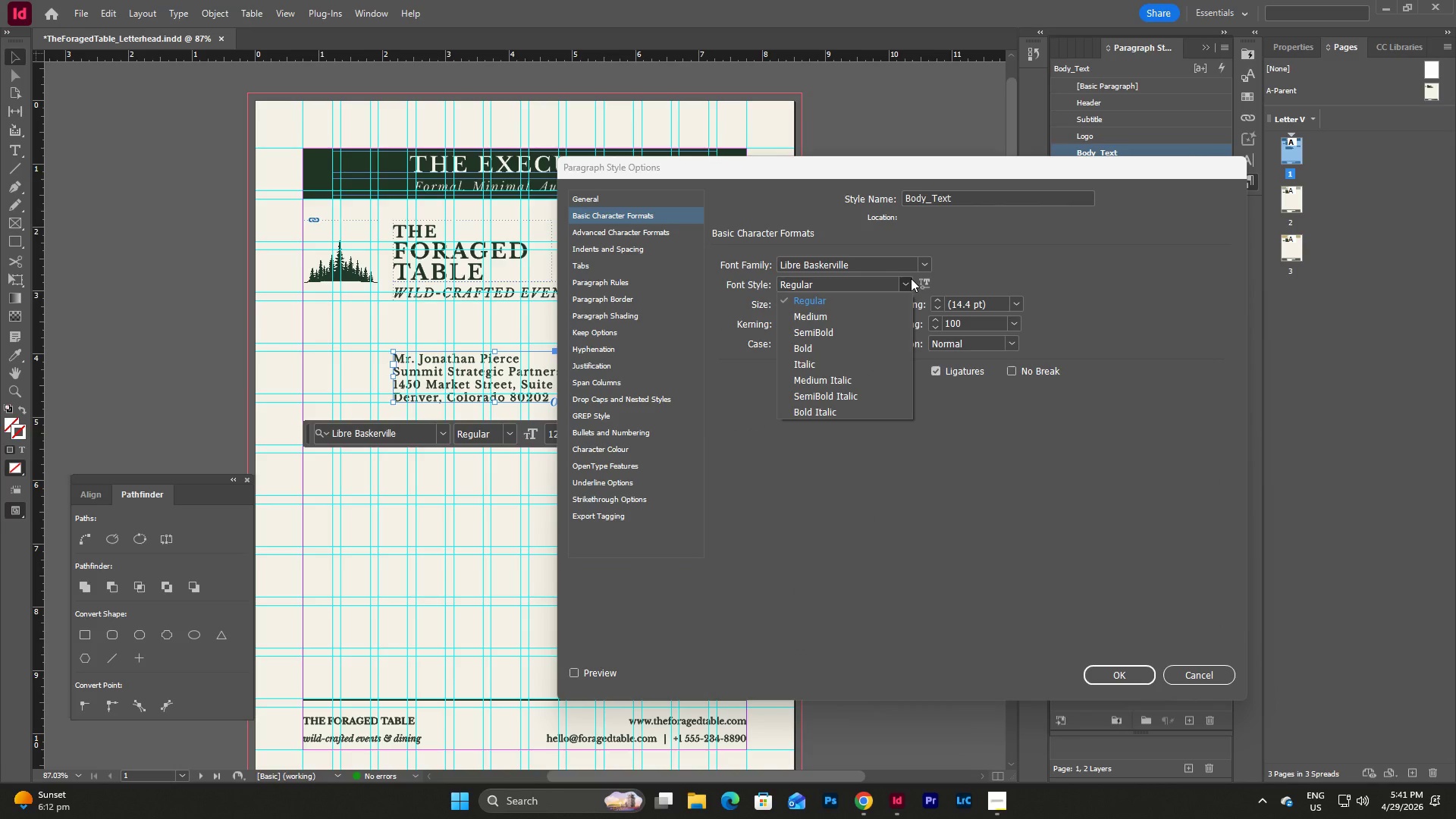 
left_click([990, 252])
 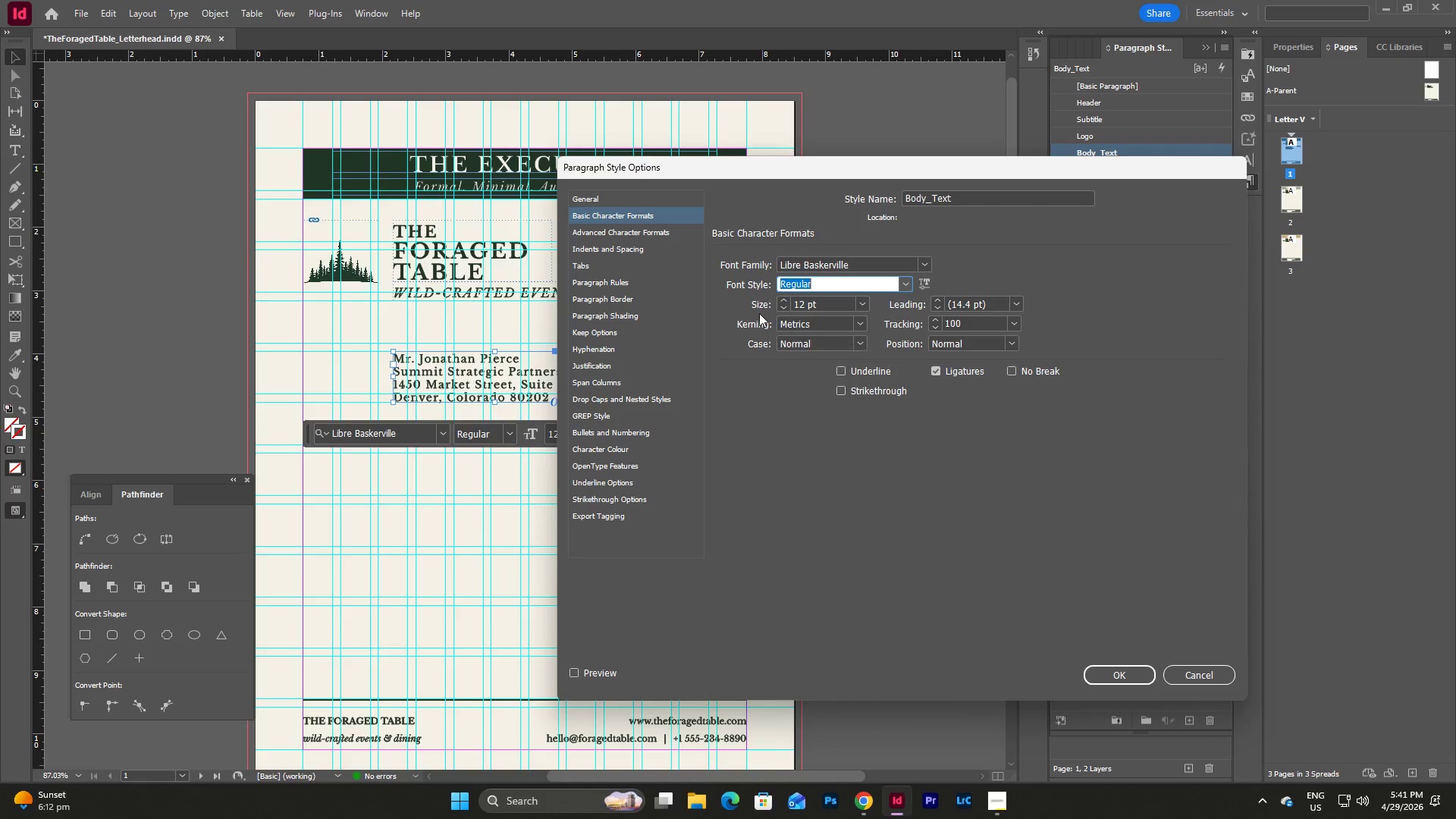 
left_click([661, 236])
 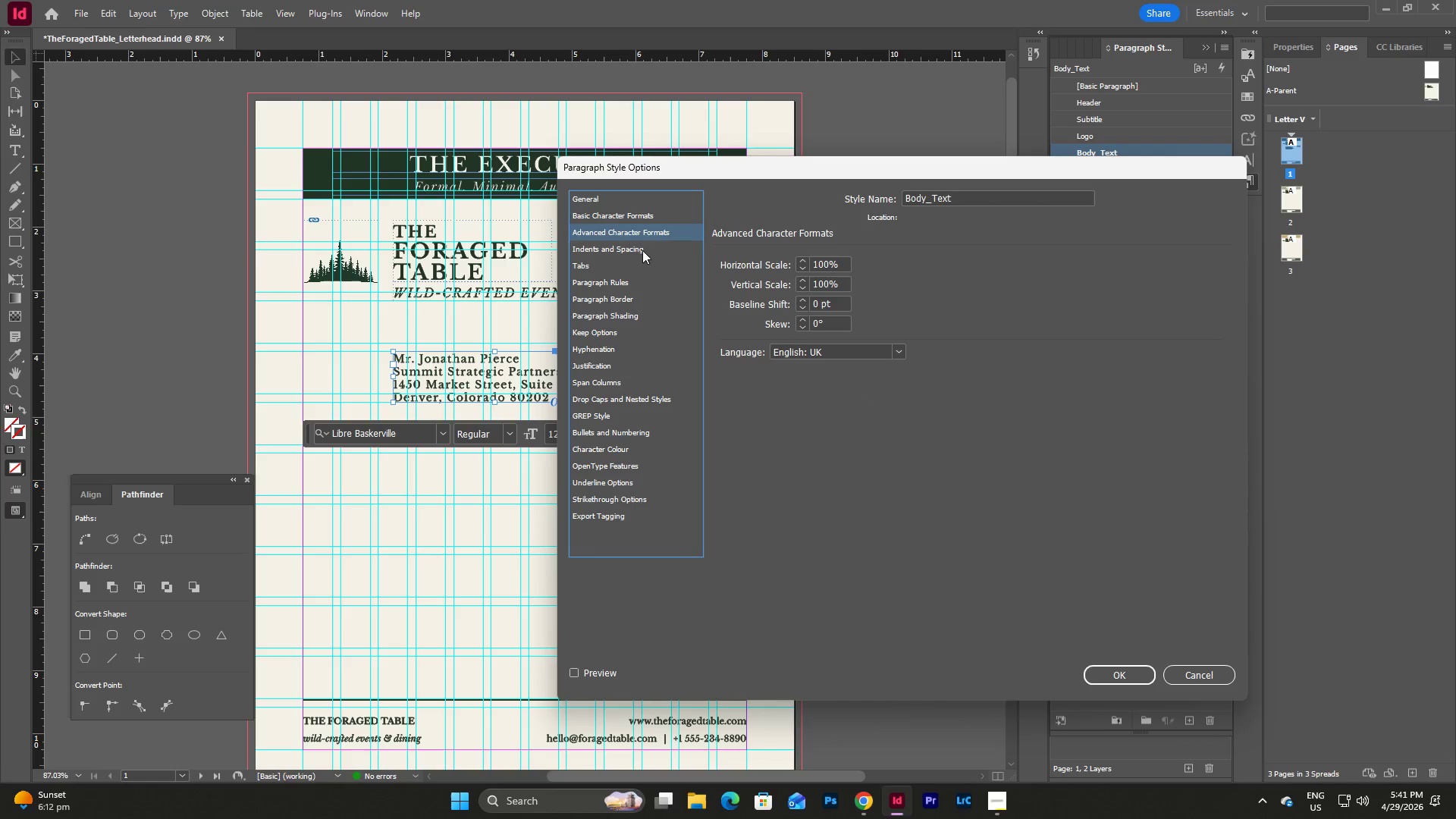 
left_click([657, 217])
 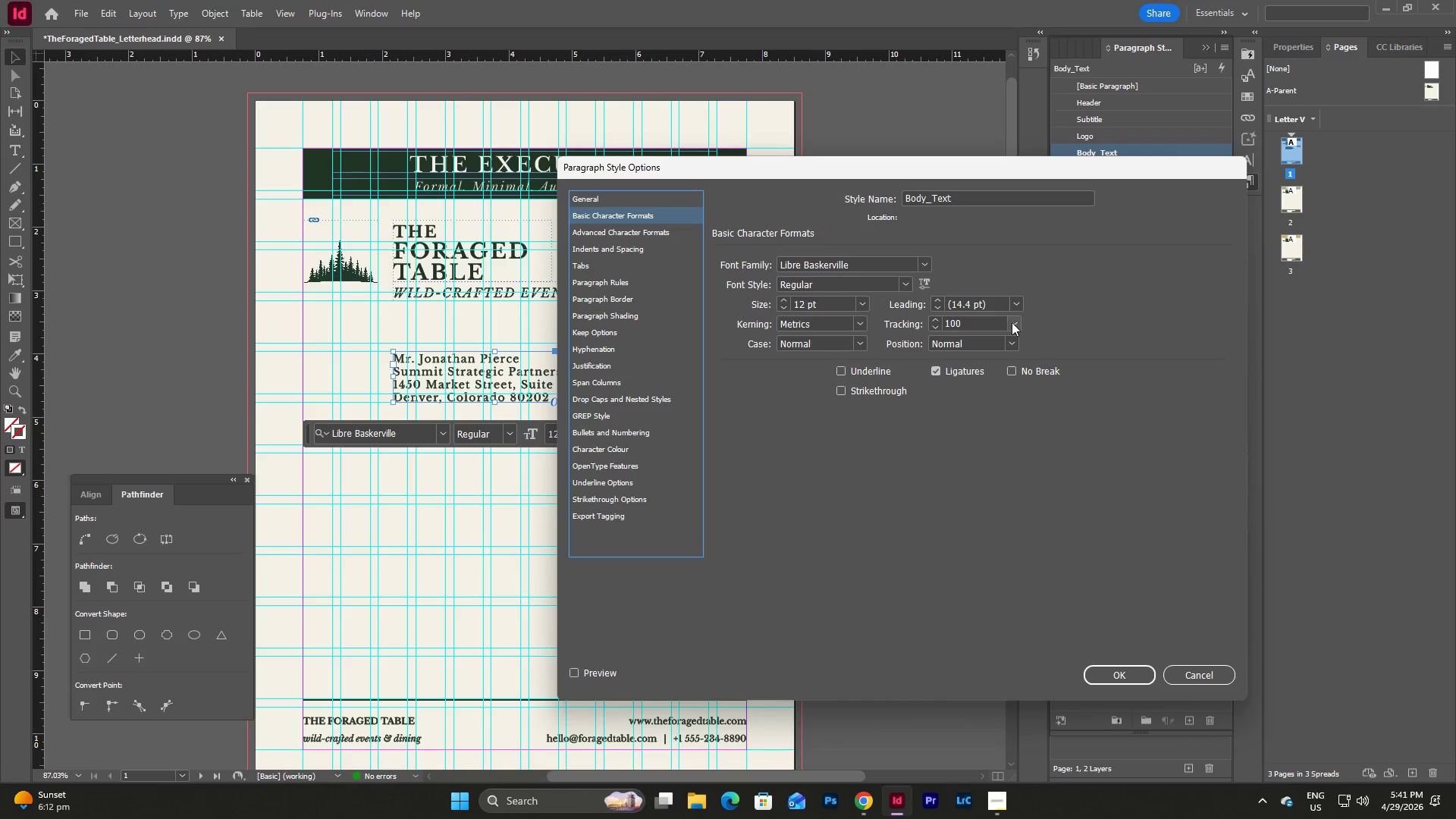 
double_click([981, 322])
 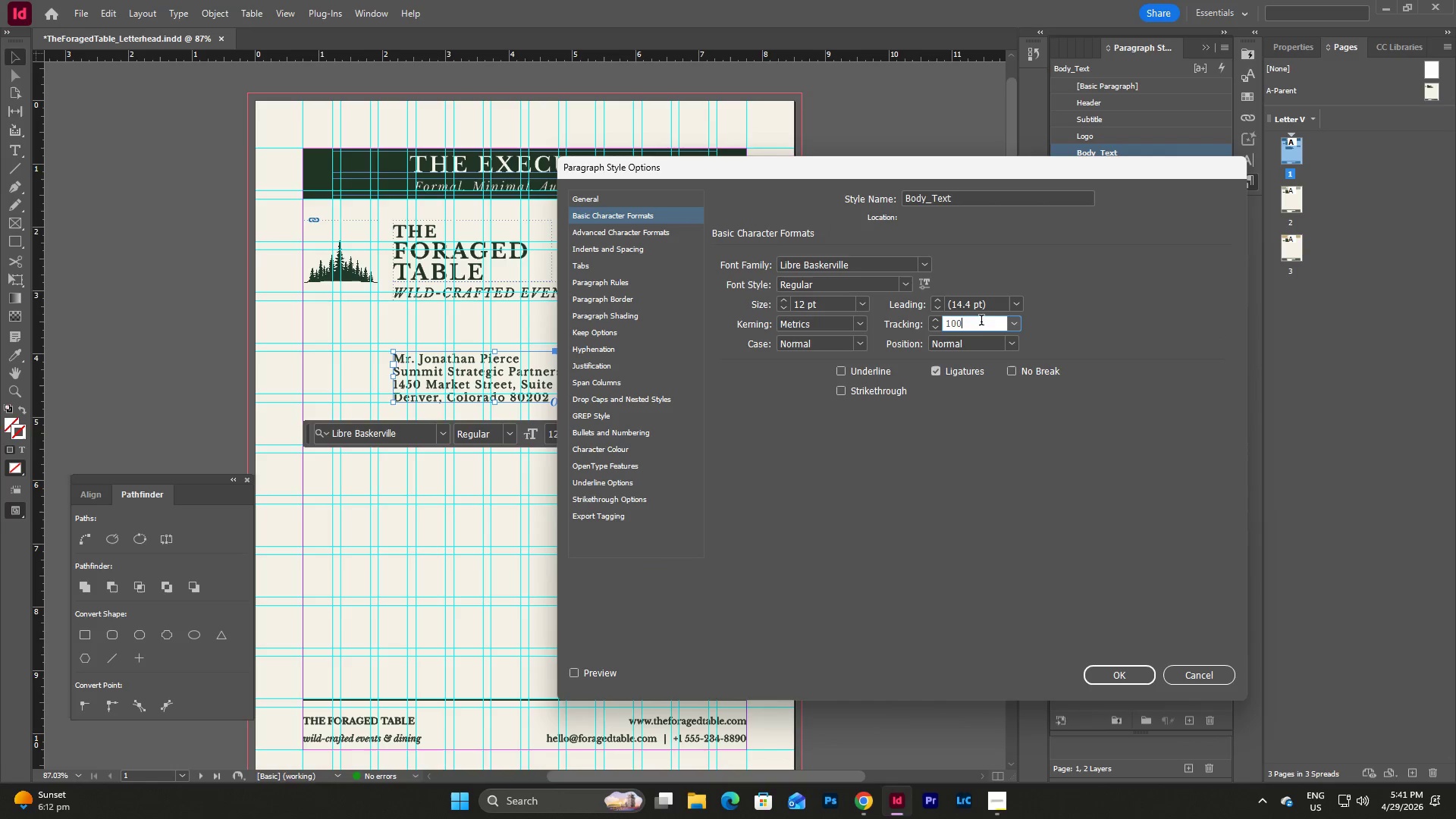 
left_click_drag(start_coordinate=[984, 322], to_coordinate=[850, 315])
 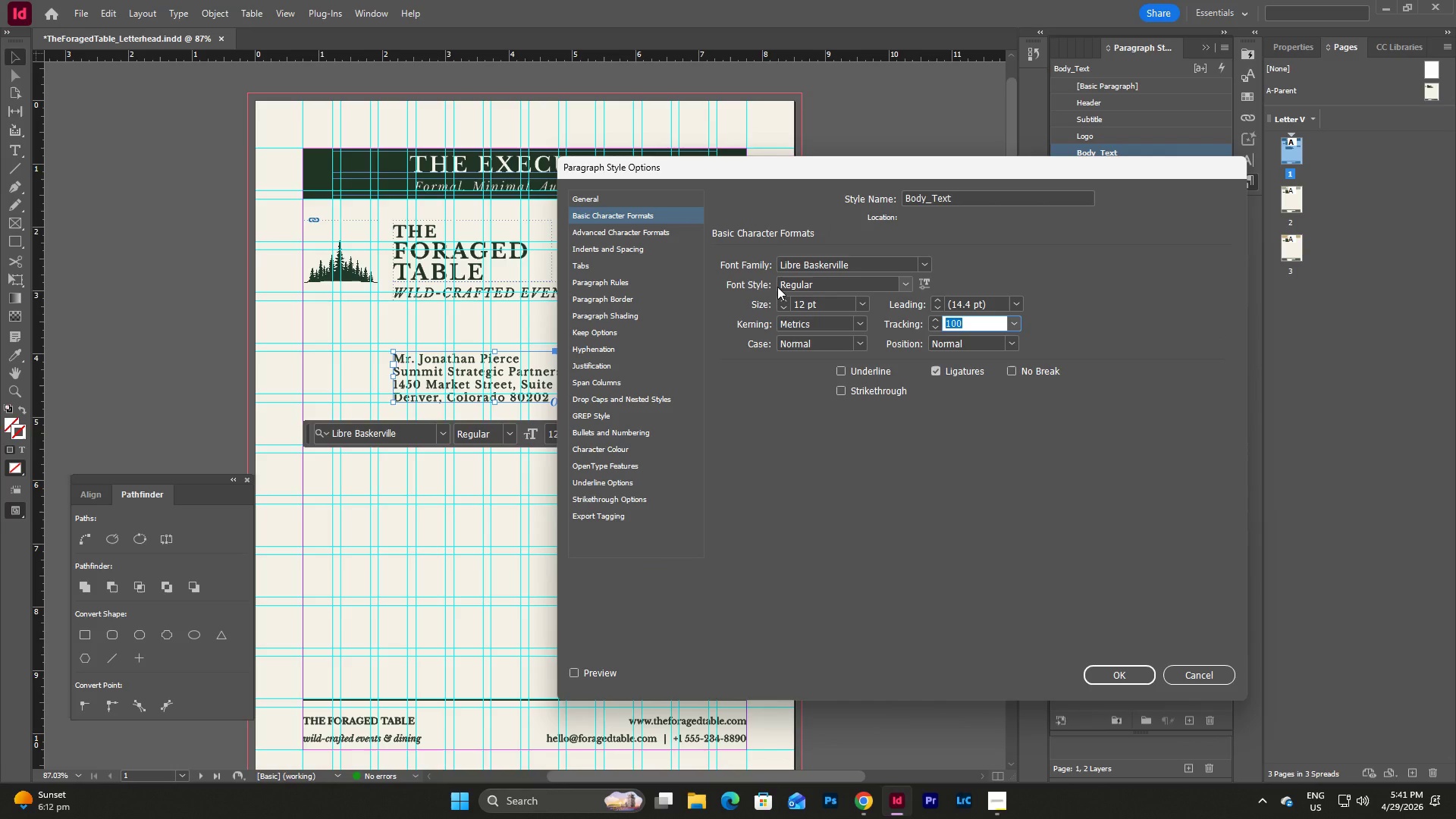 
key(Numpad0)
 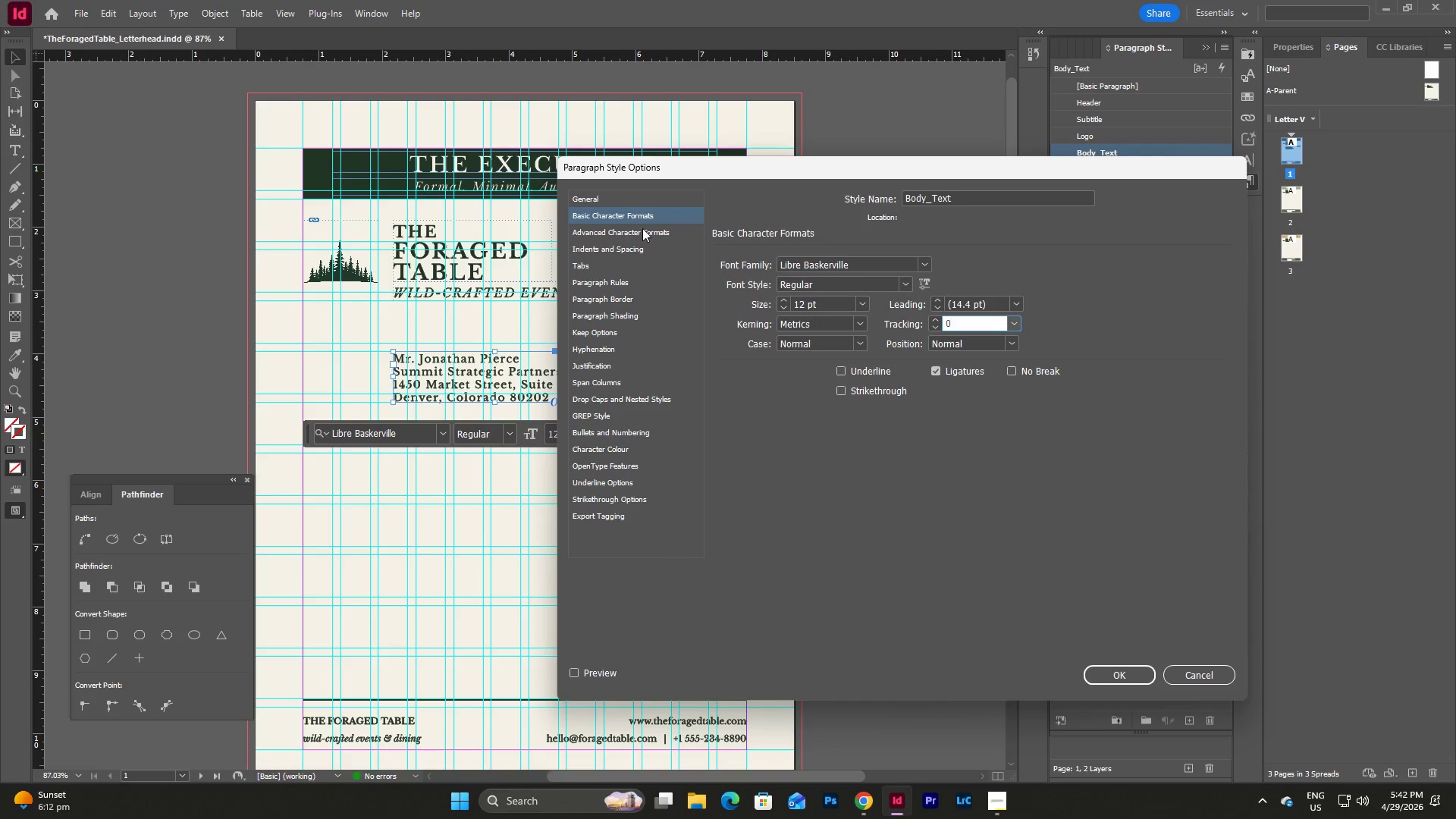 
left_click([652, 232])
 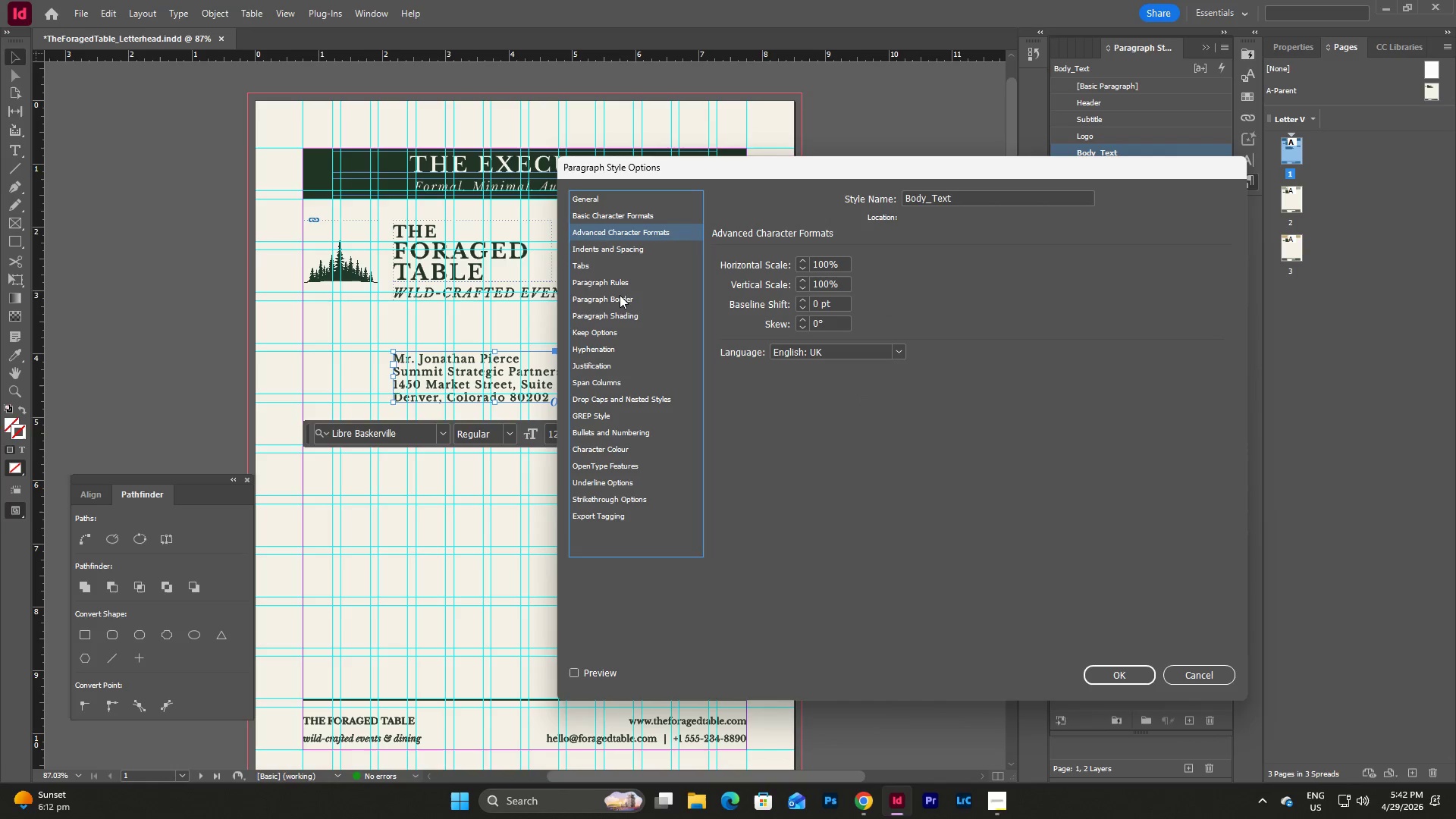 
left_click([619, 242])
 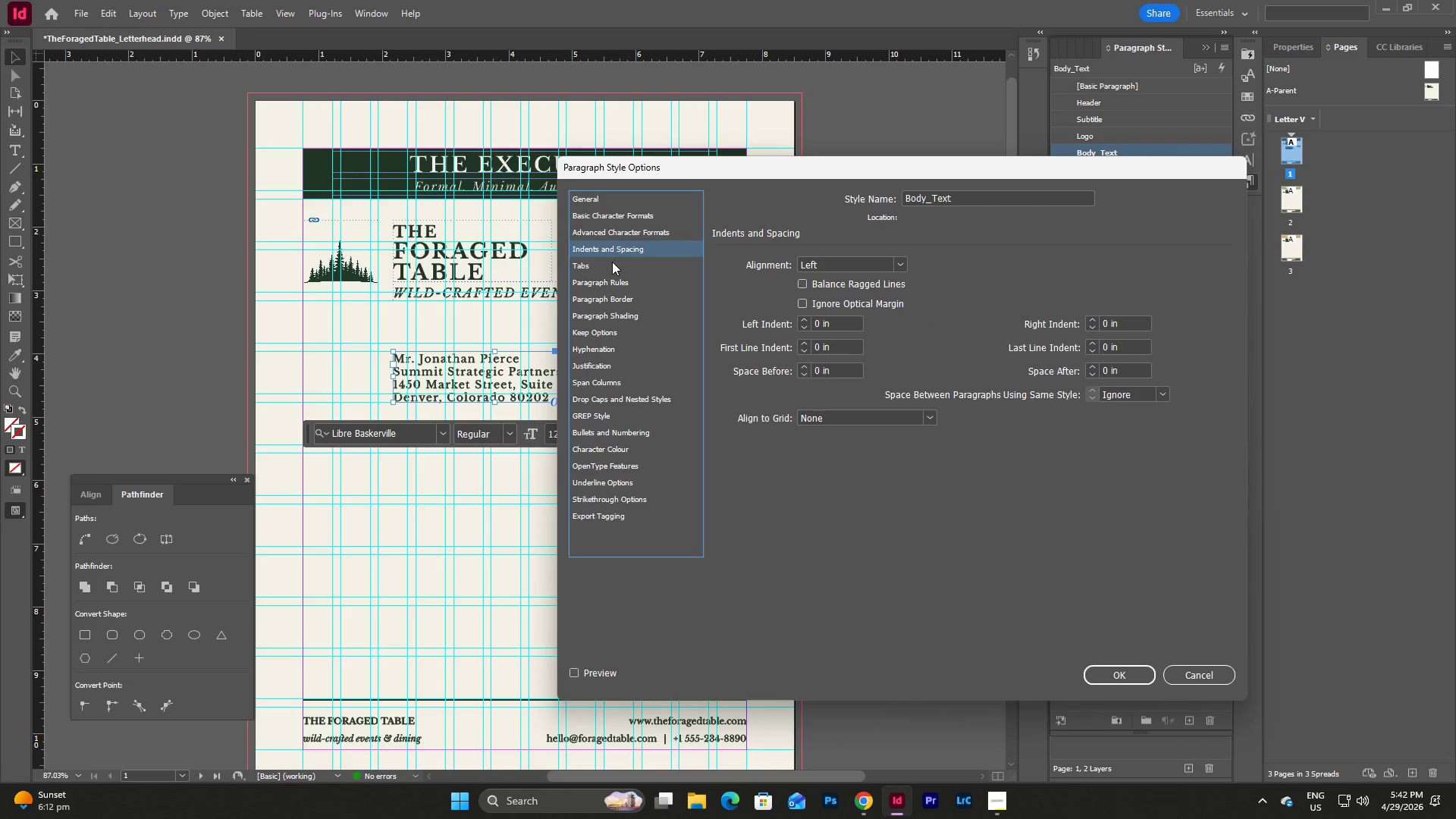 
left_click([612, 262])
 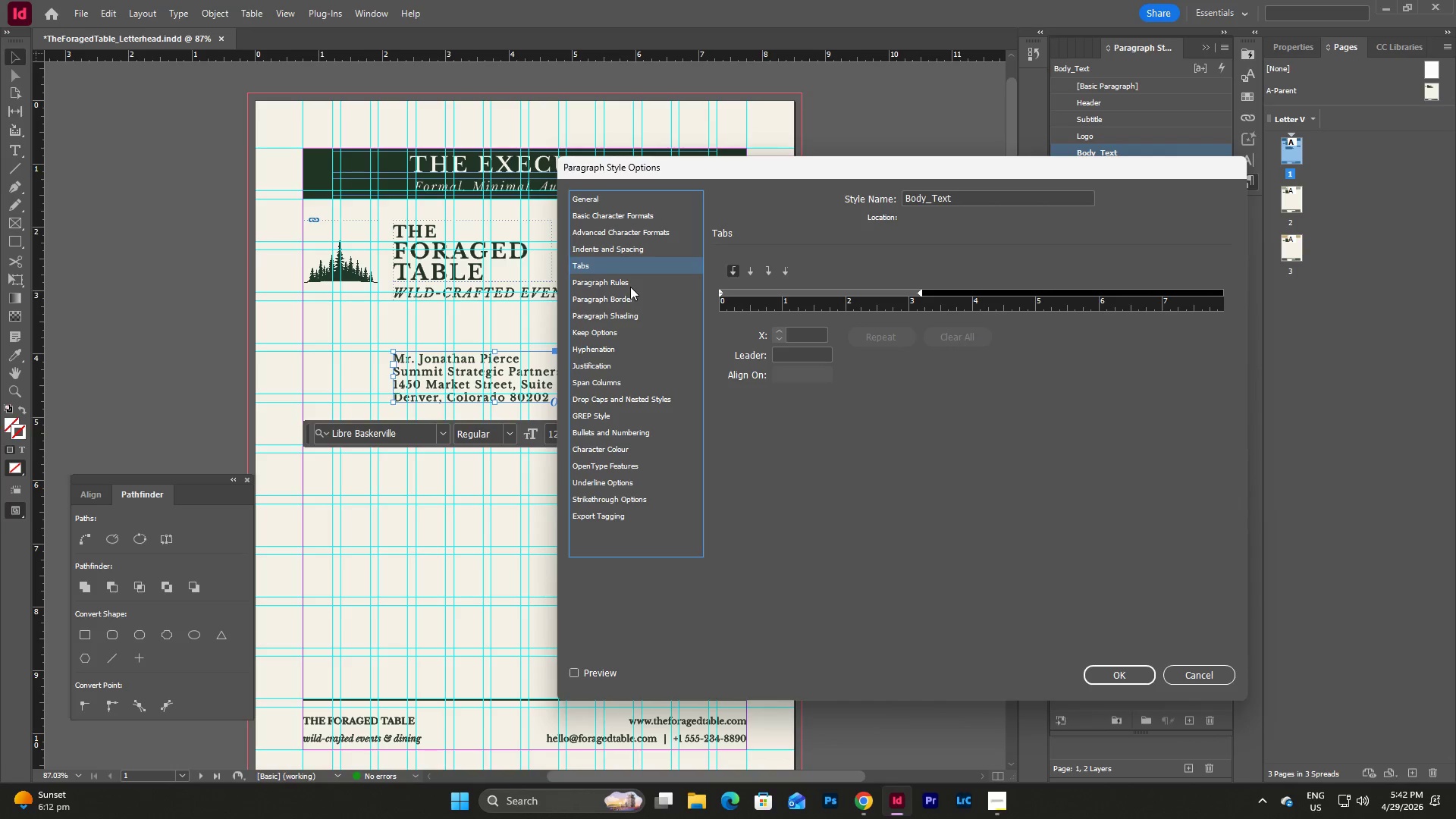 
left_click([629, 284])
 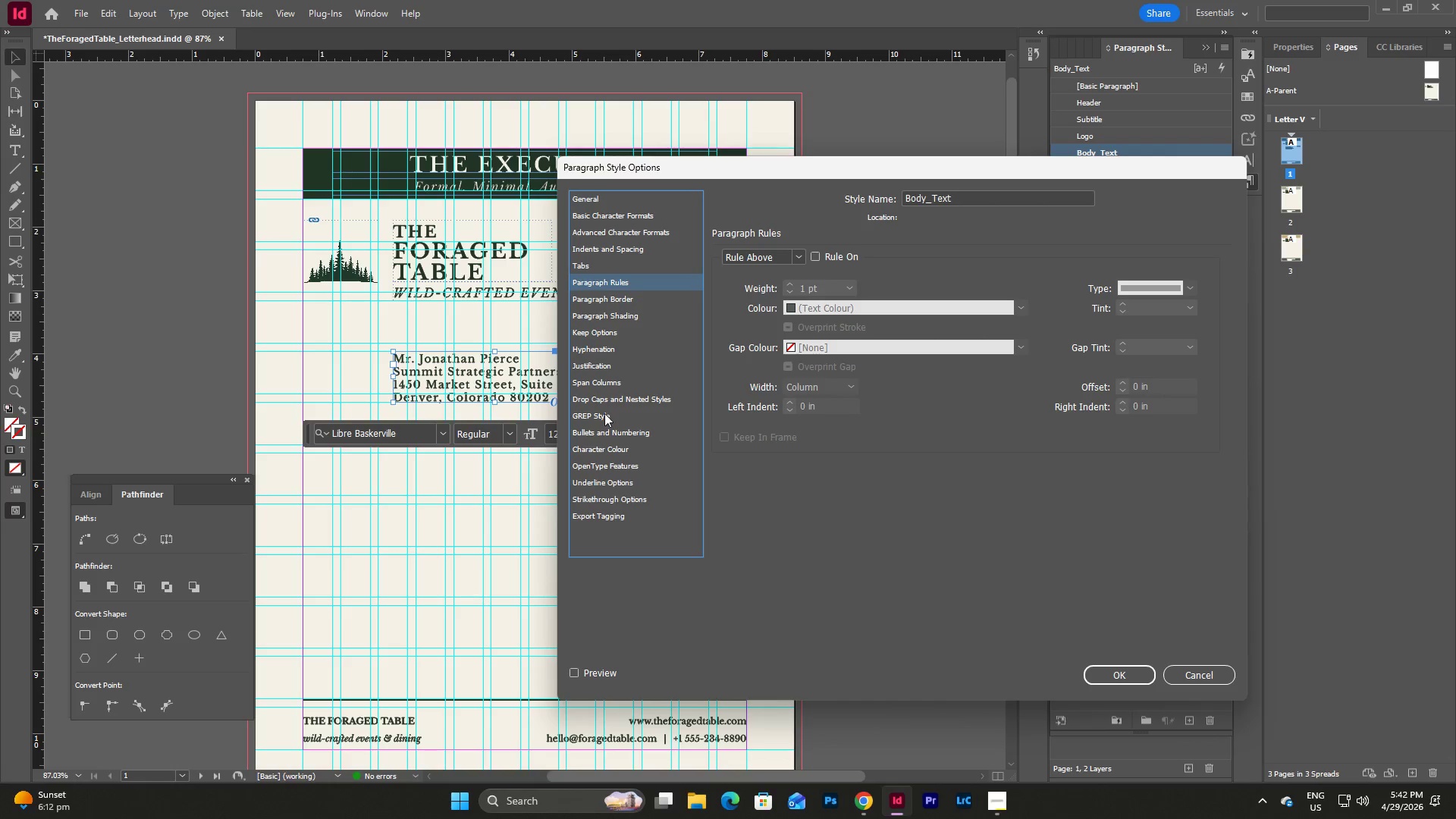 
left_click([604, 362])
 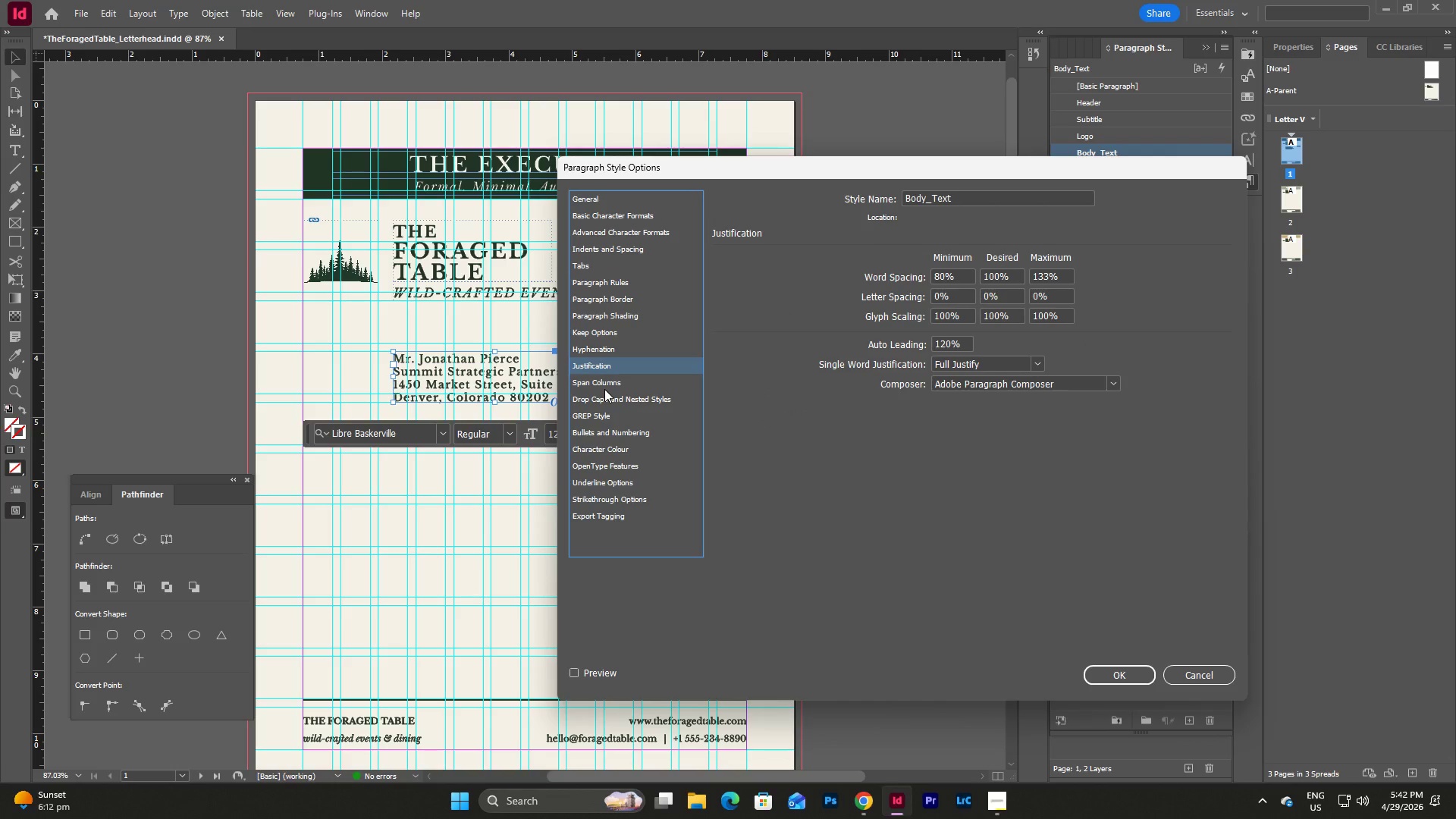 
left_click([604, 384])
 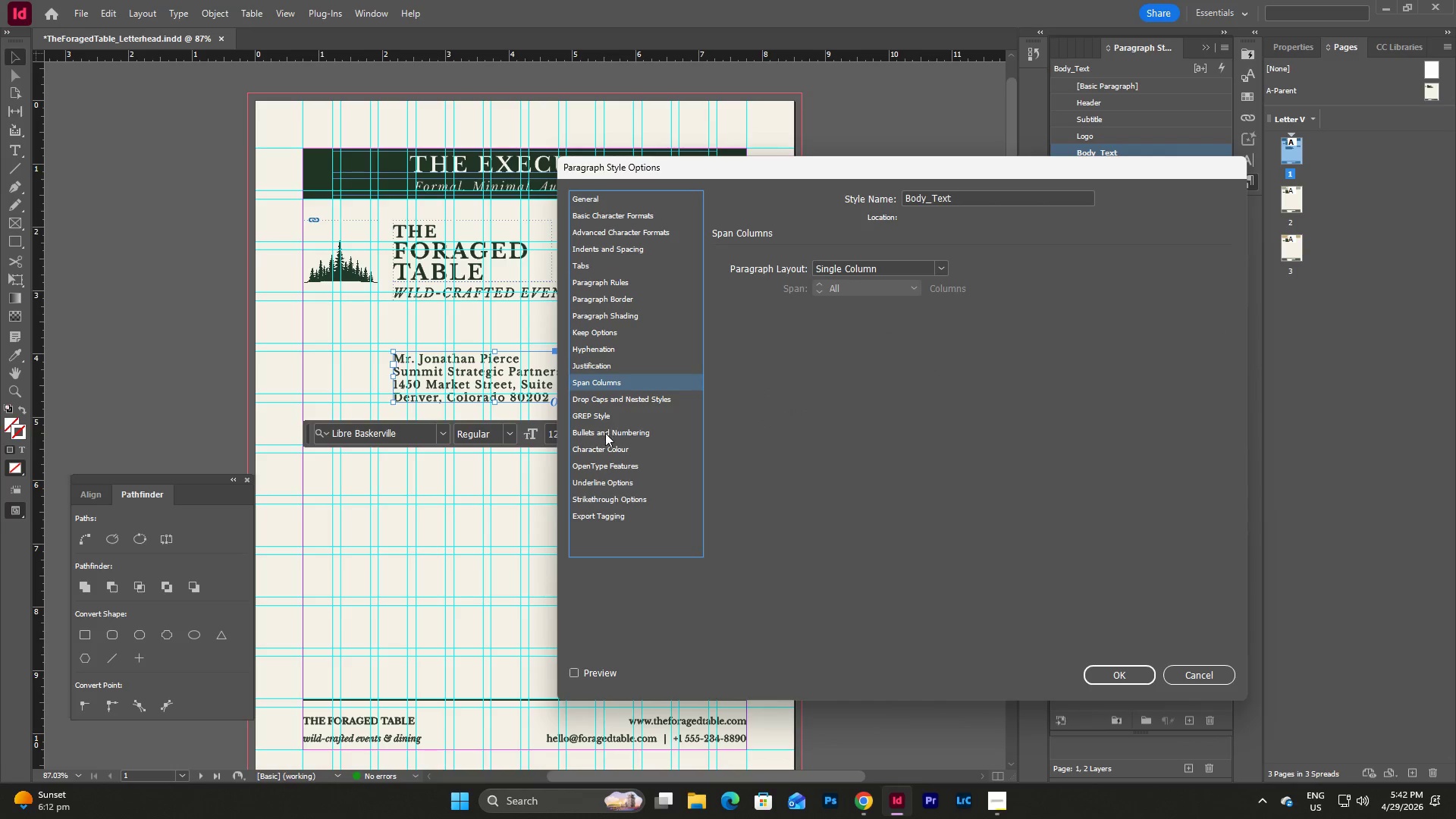 
left_click([606, 410])
 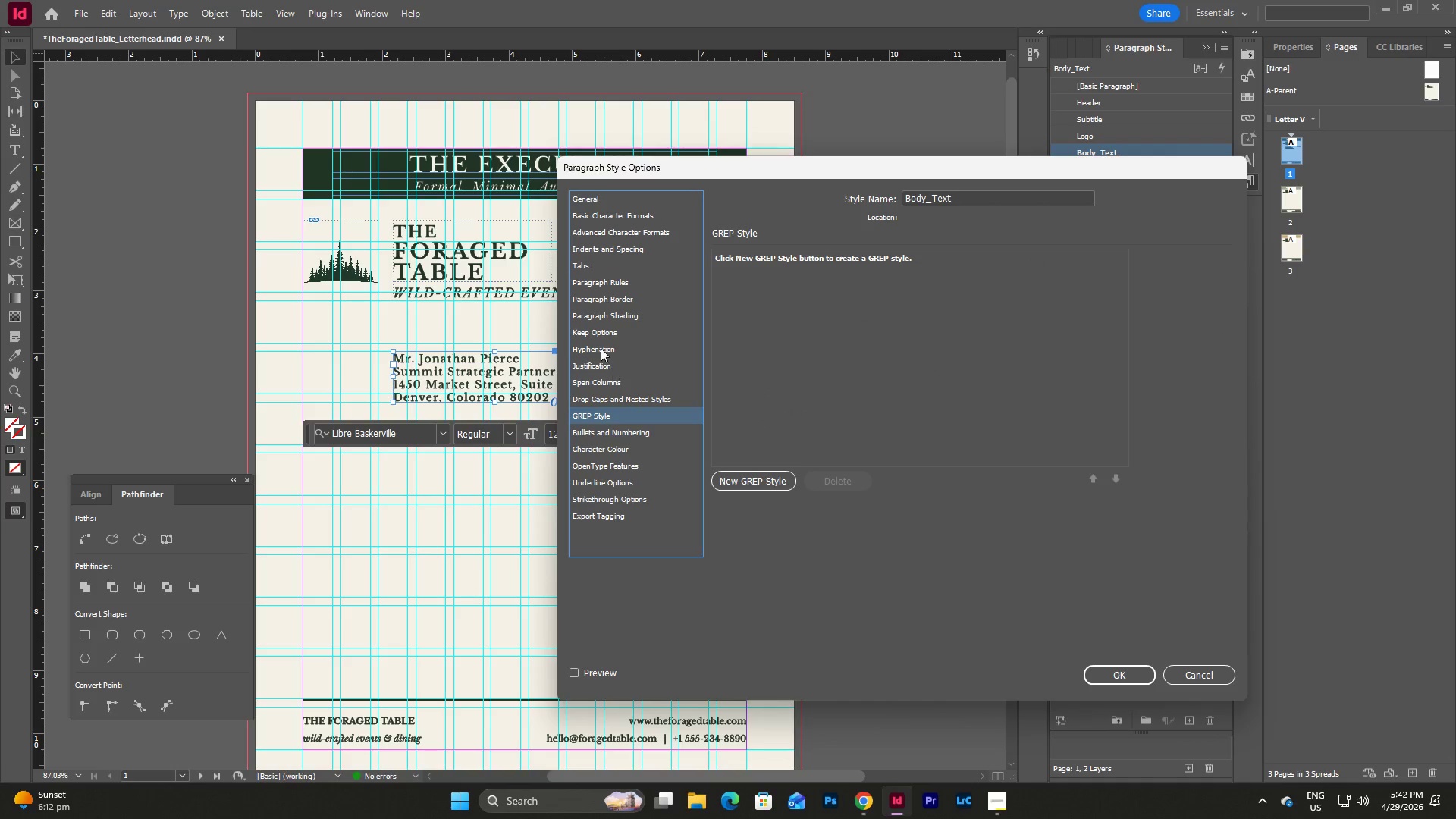 
left_click([601, 346])
 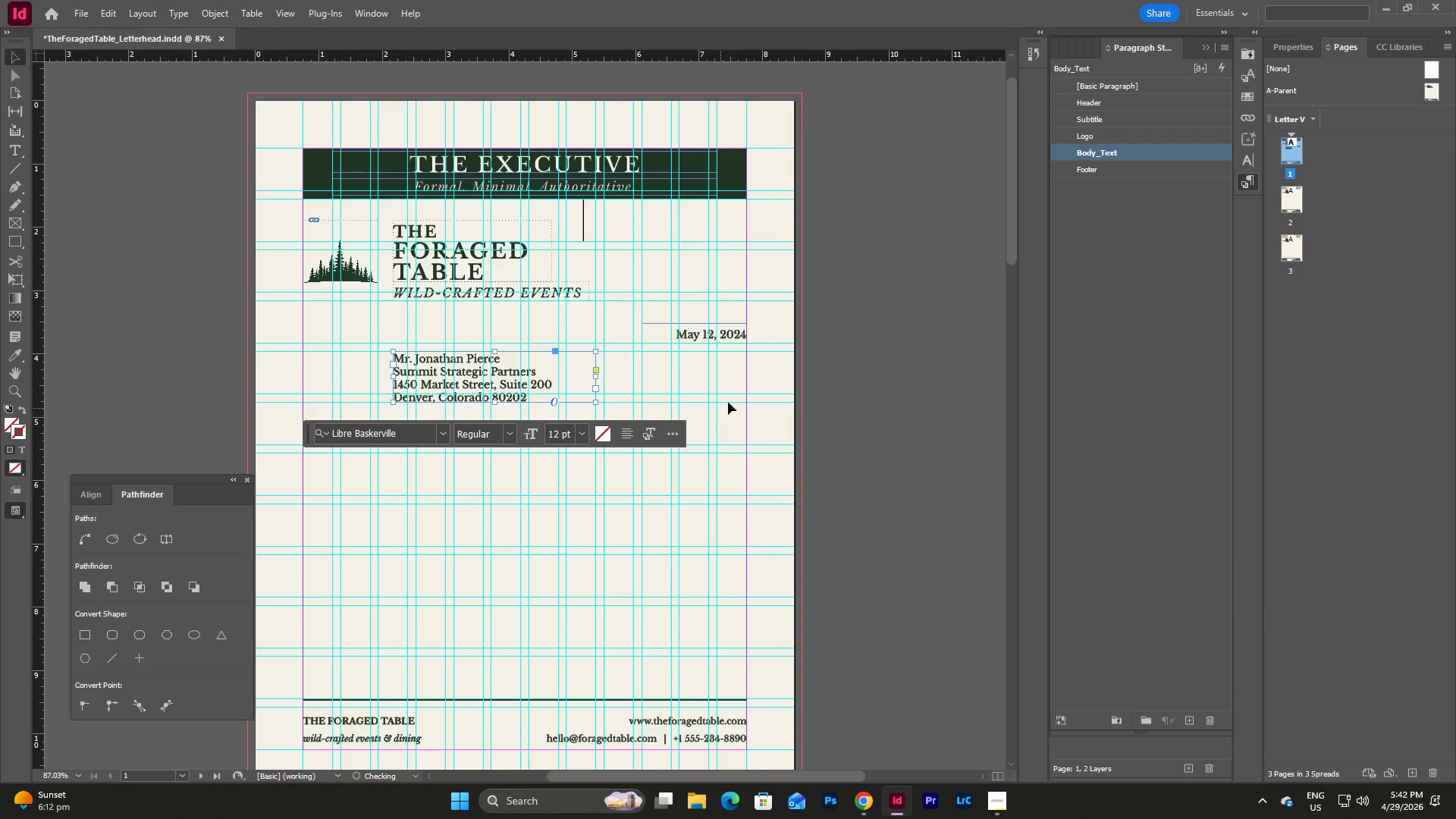 
left_click([840, 388])
 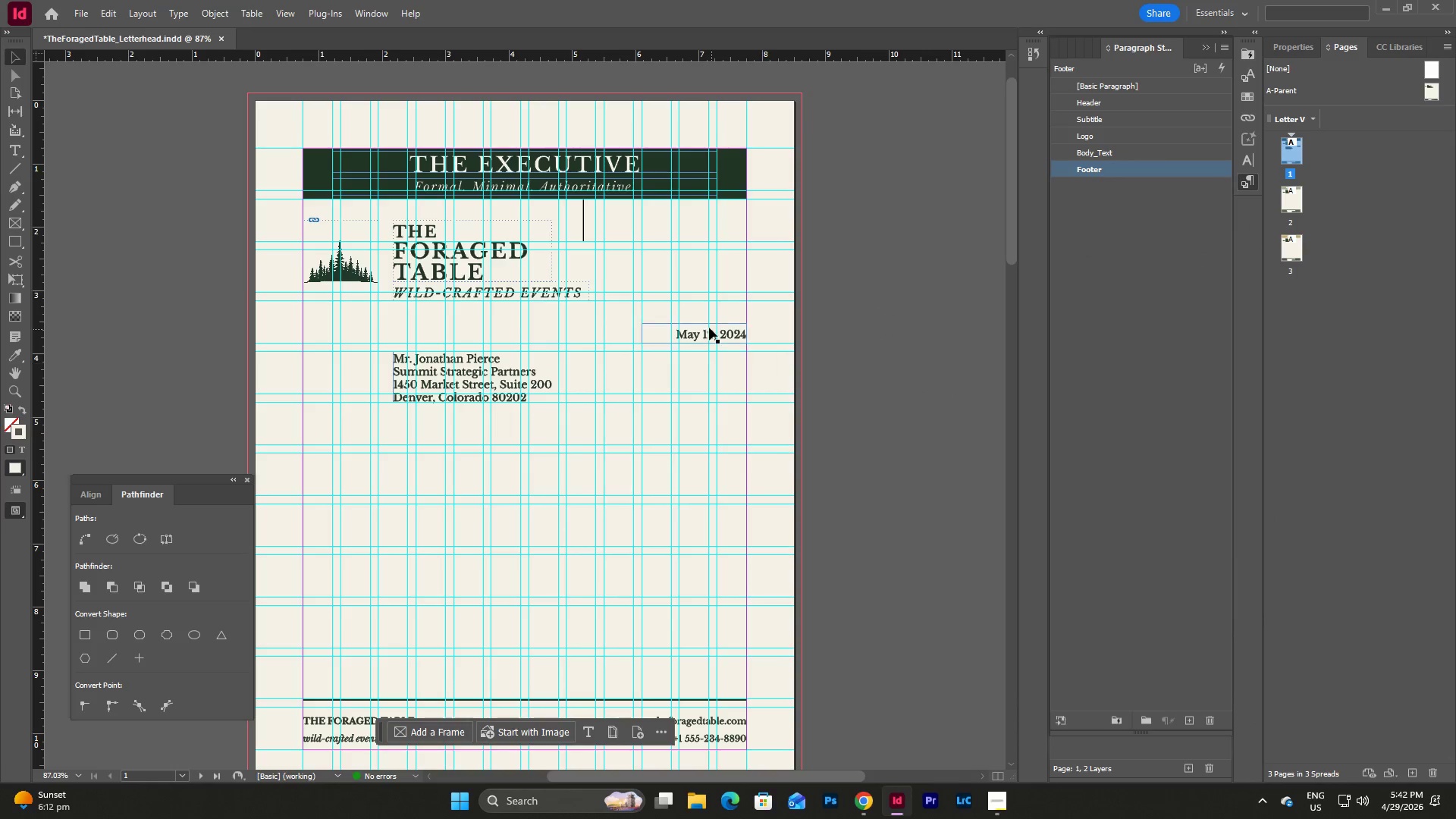 
left_click([704, 326])
 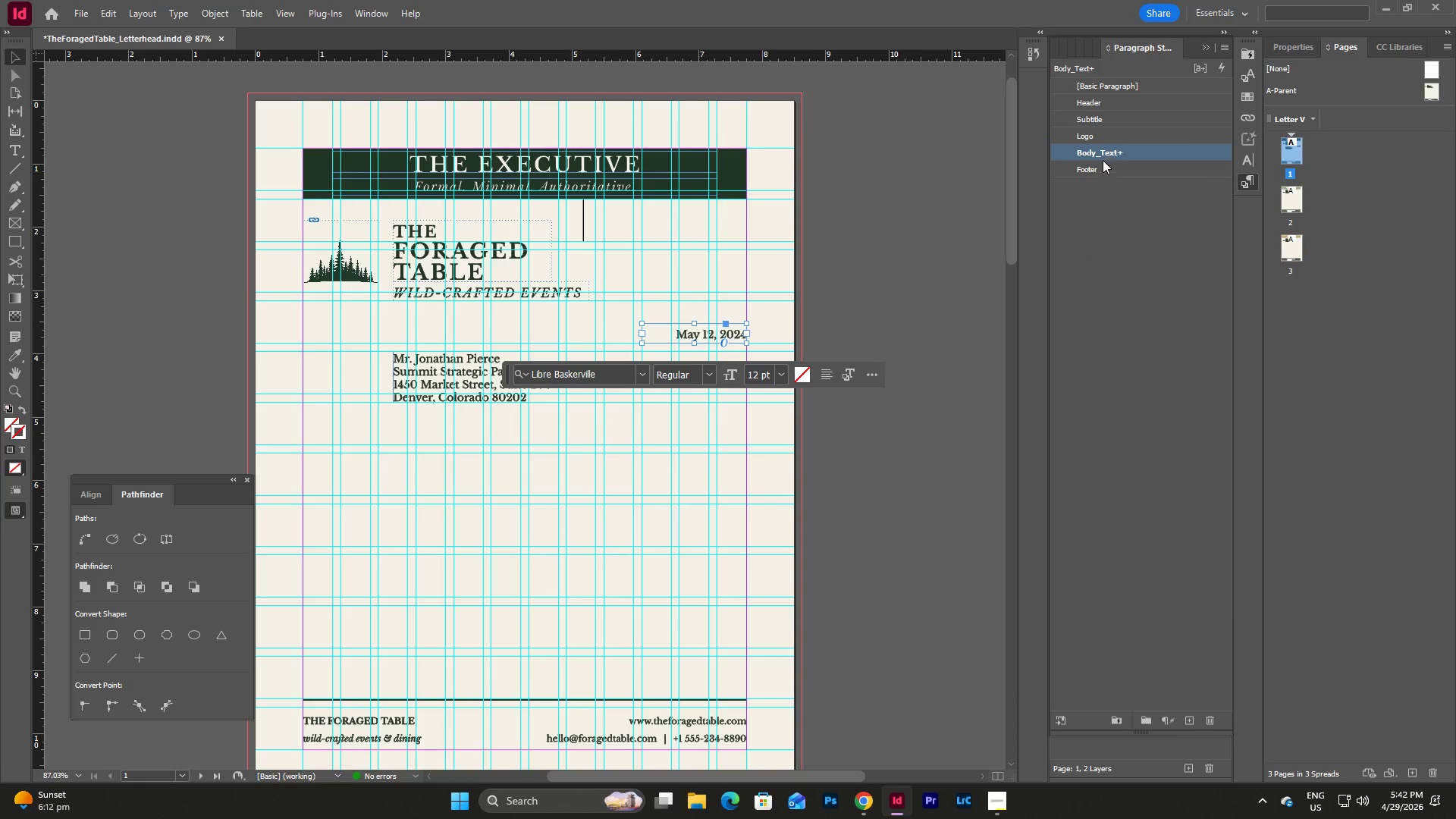 
double_click([1106, 153])
 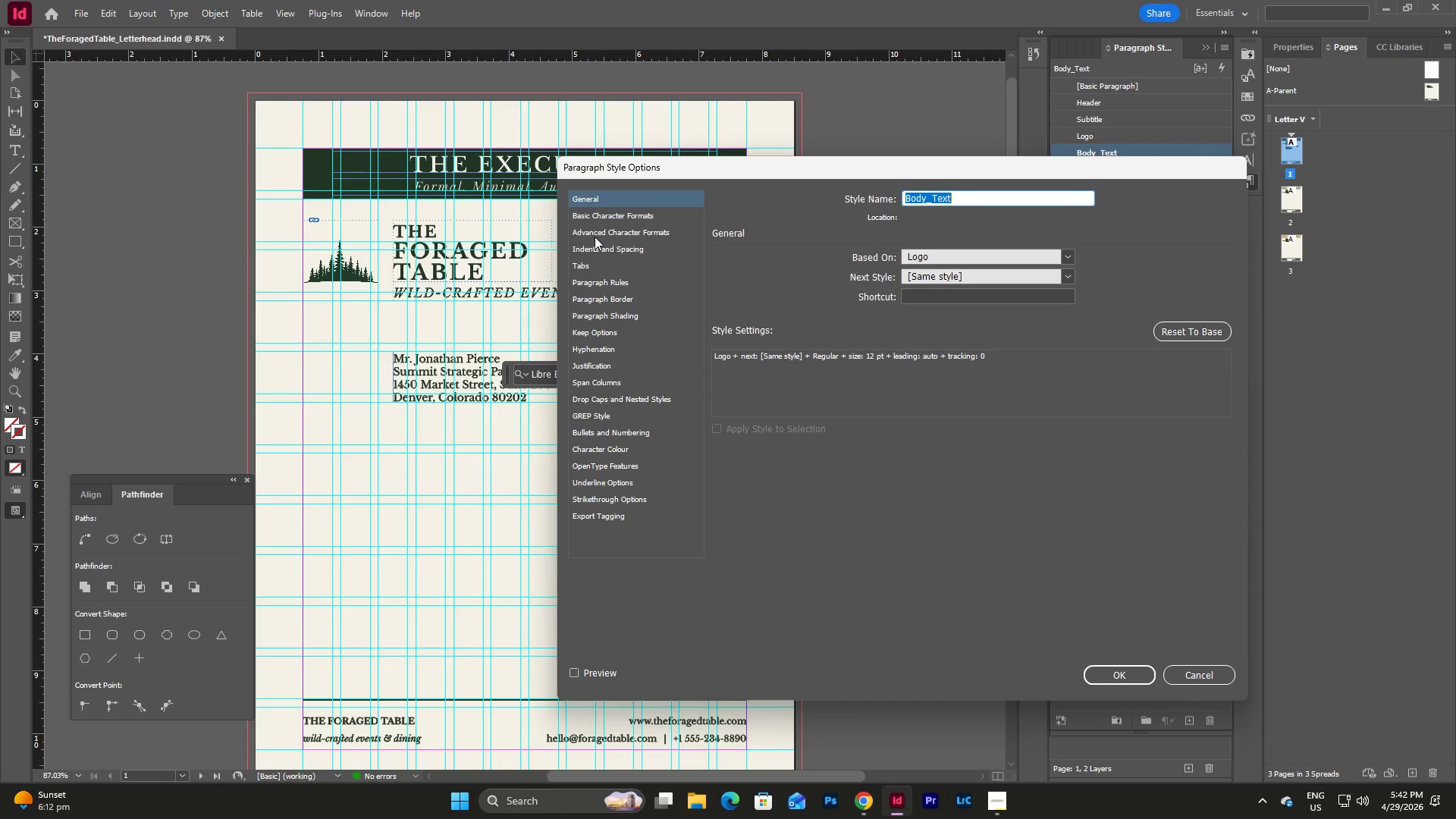 
left_click([617, 218])
 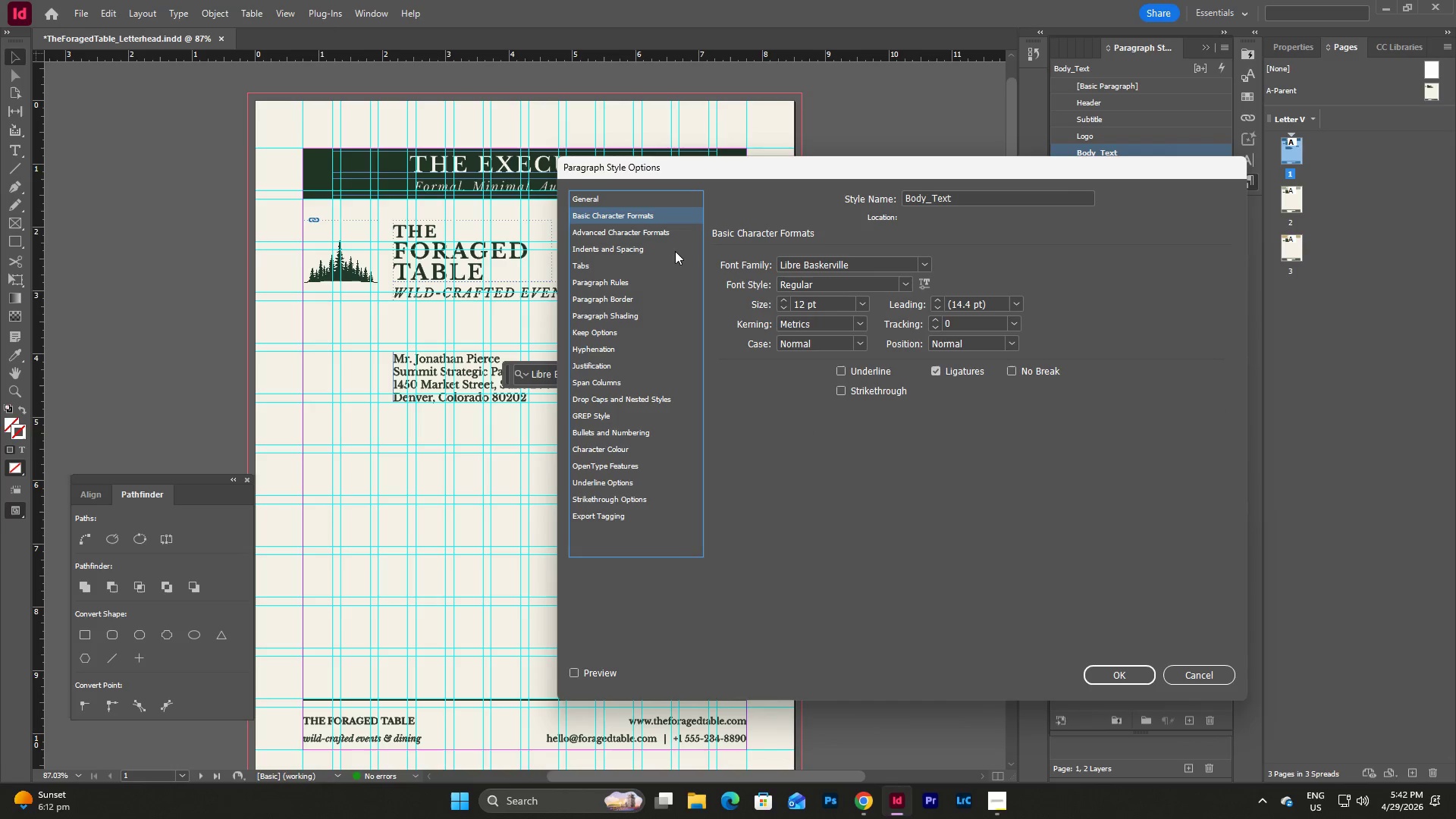 
wait(5.42)
 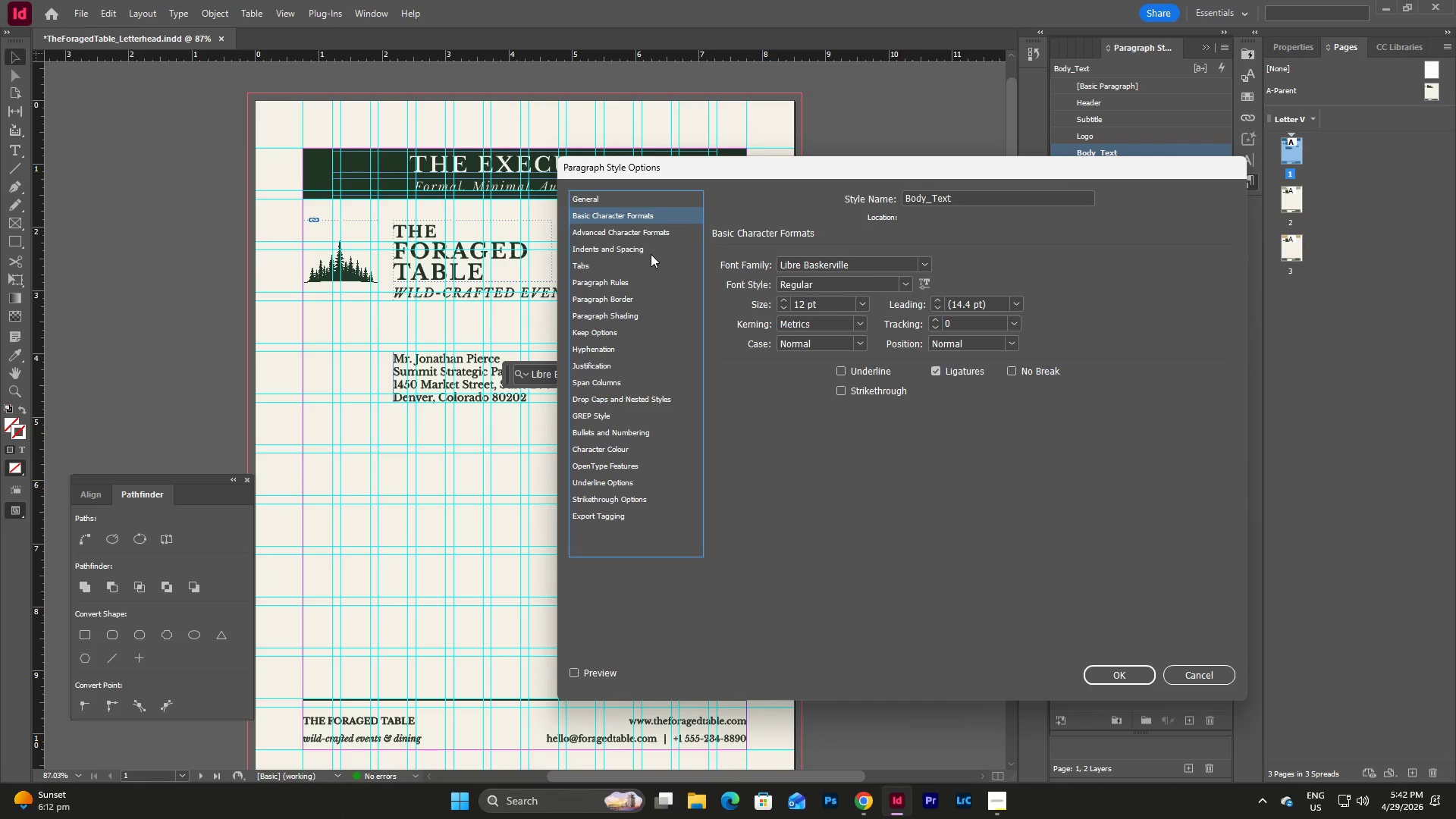 
left_click([602, 203])
 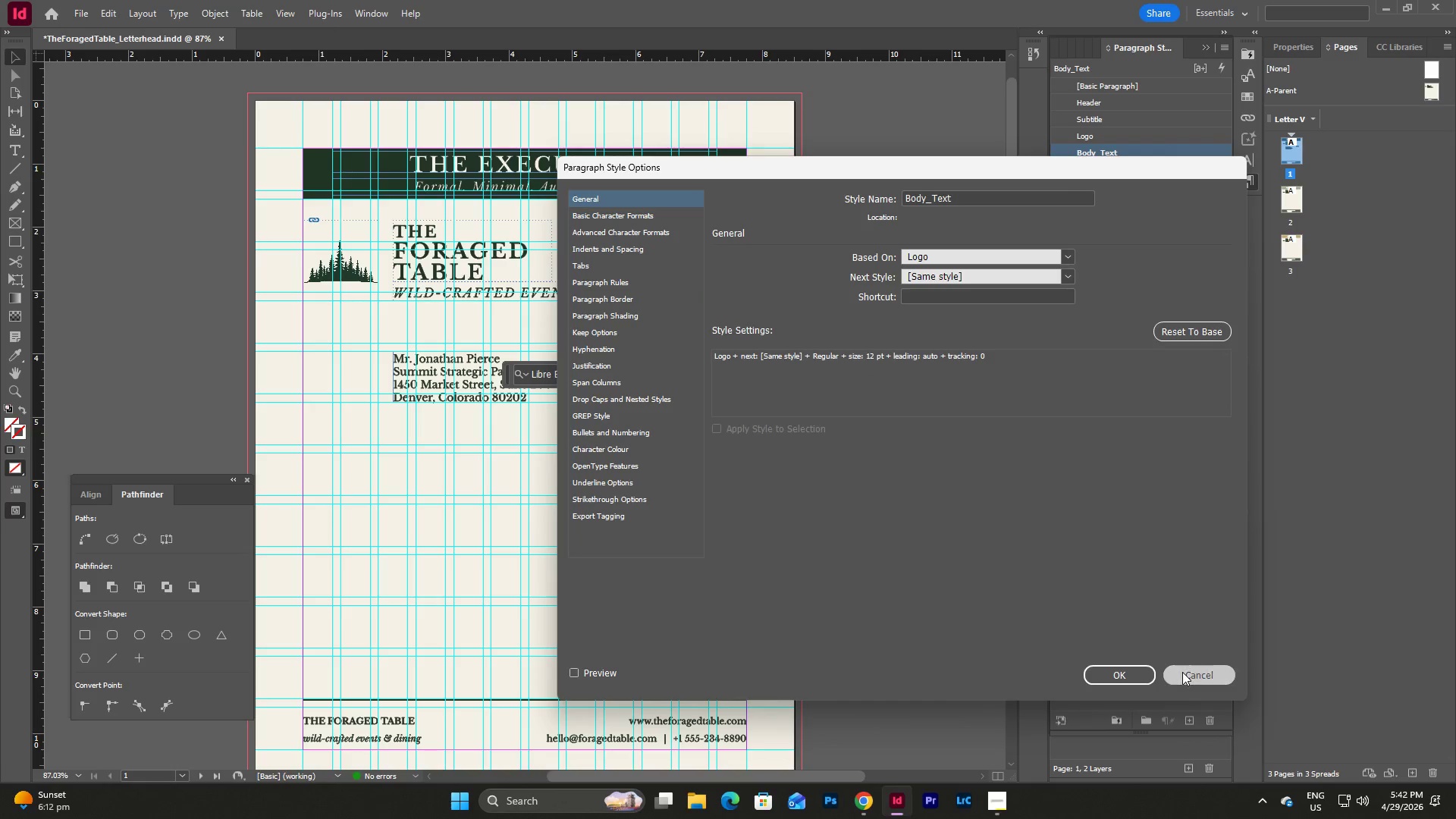 
left_click([1182, 672])
 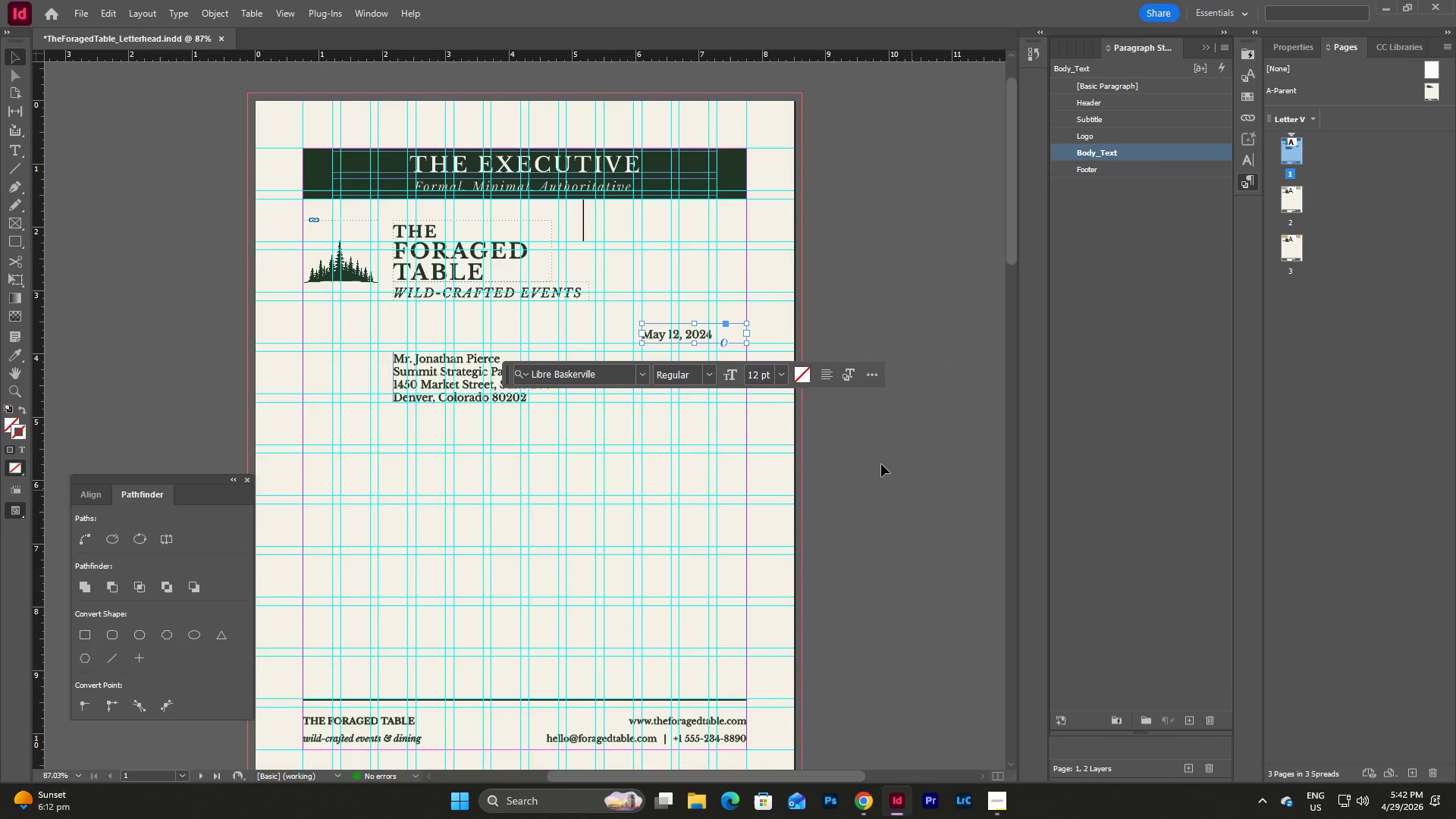 
left_click([880, 462])
 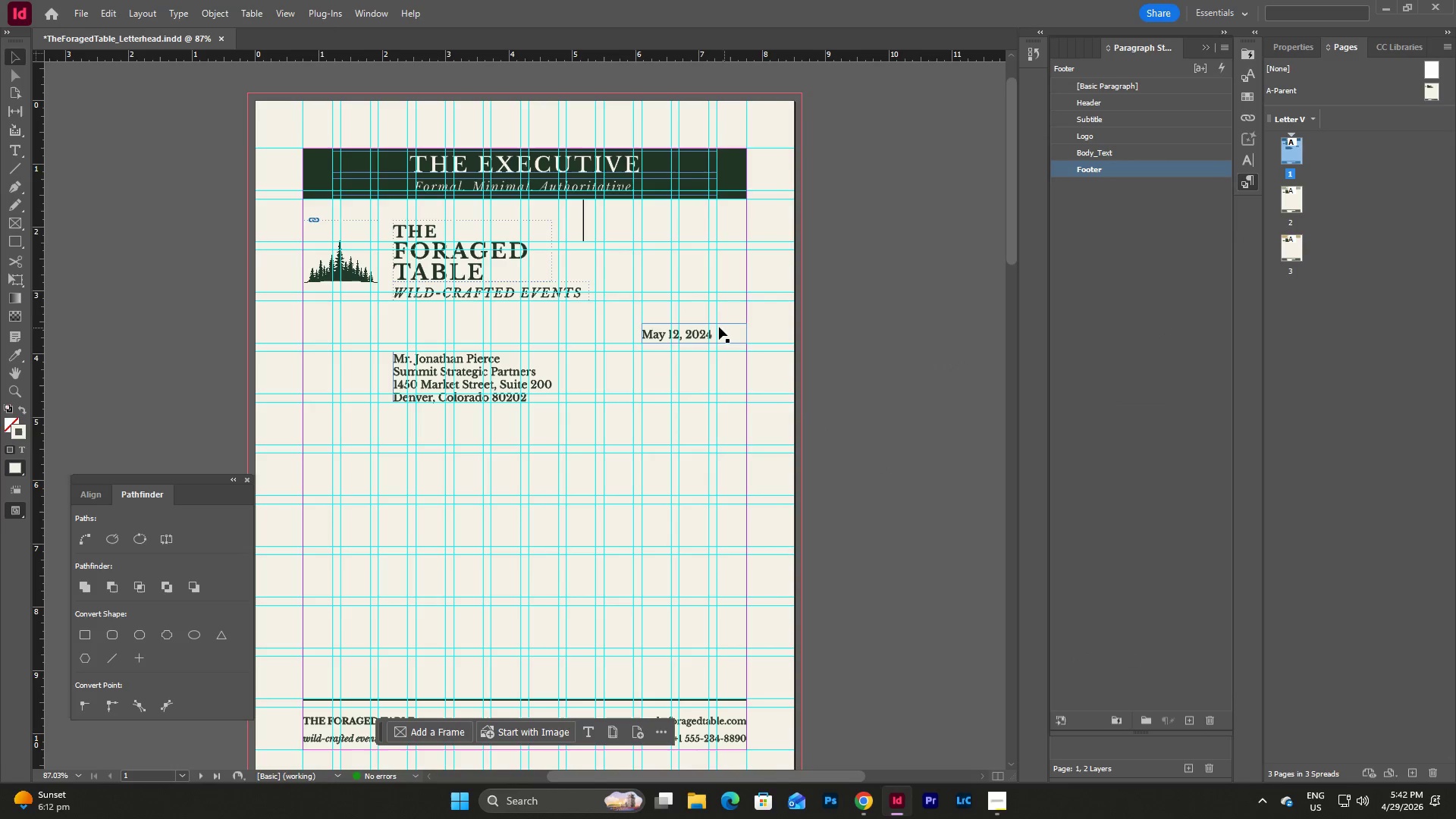 
left_click([714, 327])
 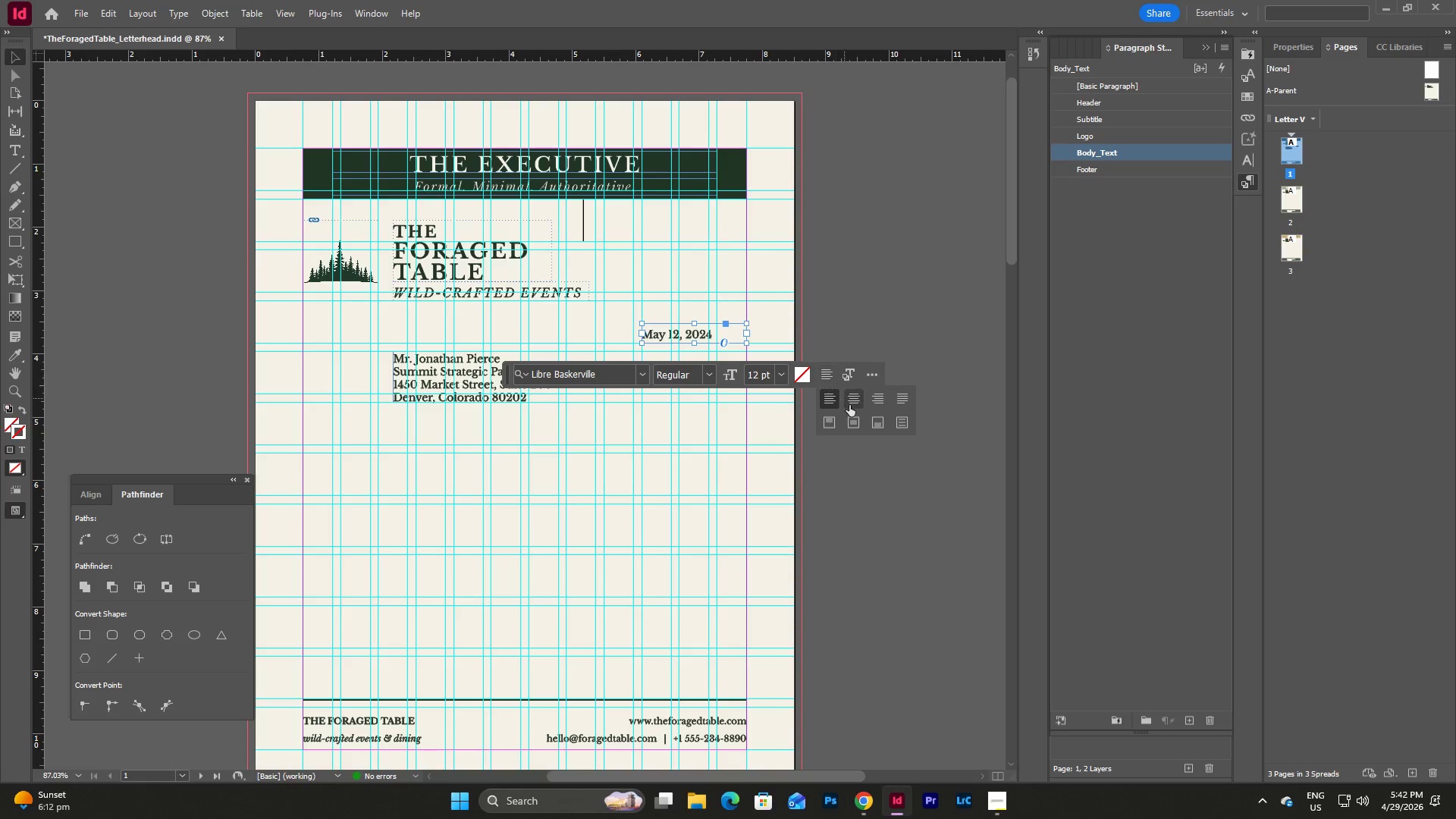 
left_click([874, 402])
 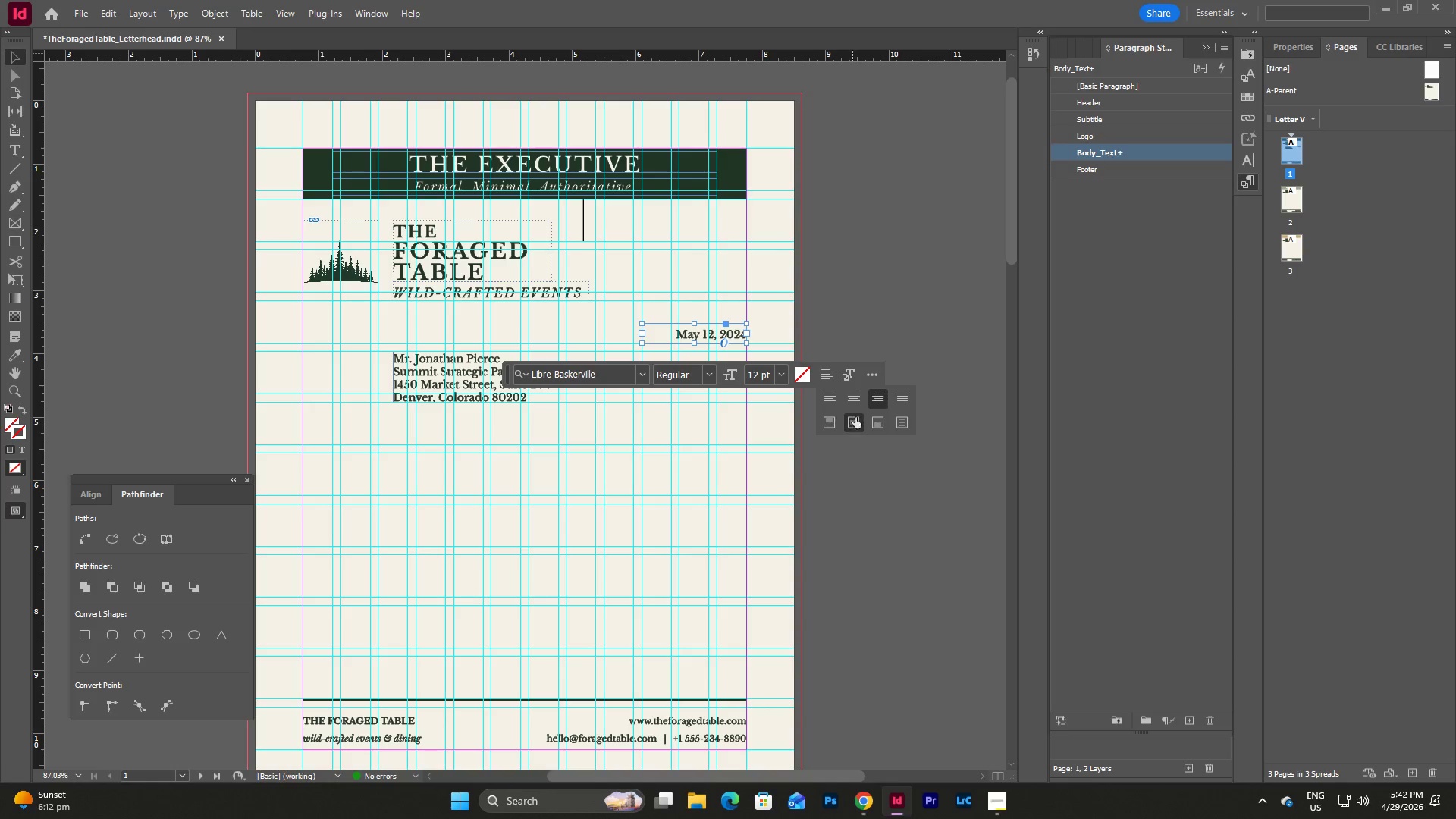 
double_click([902, 309])
 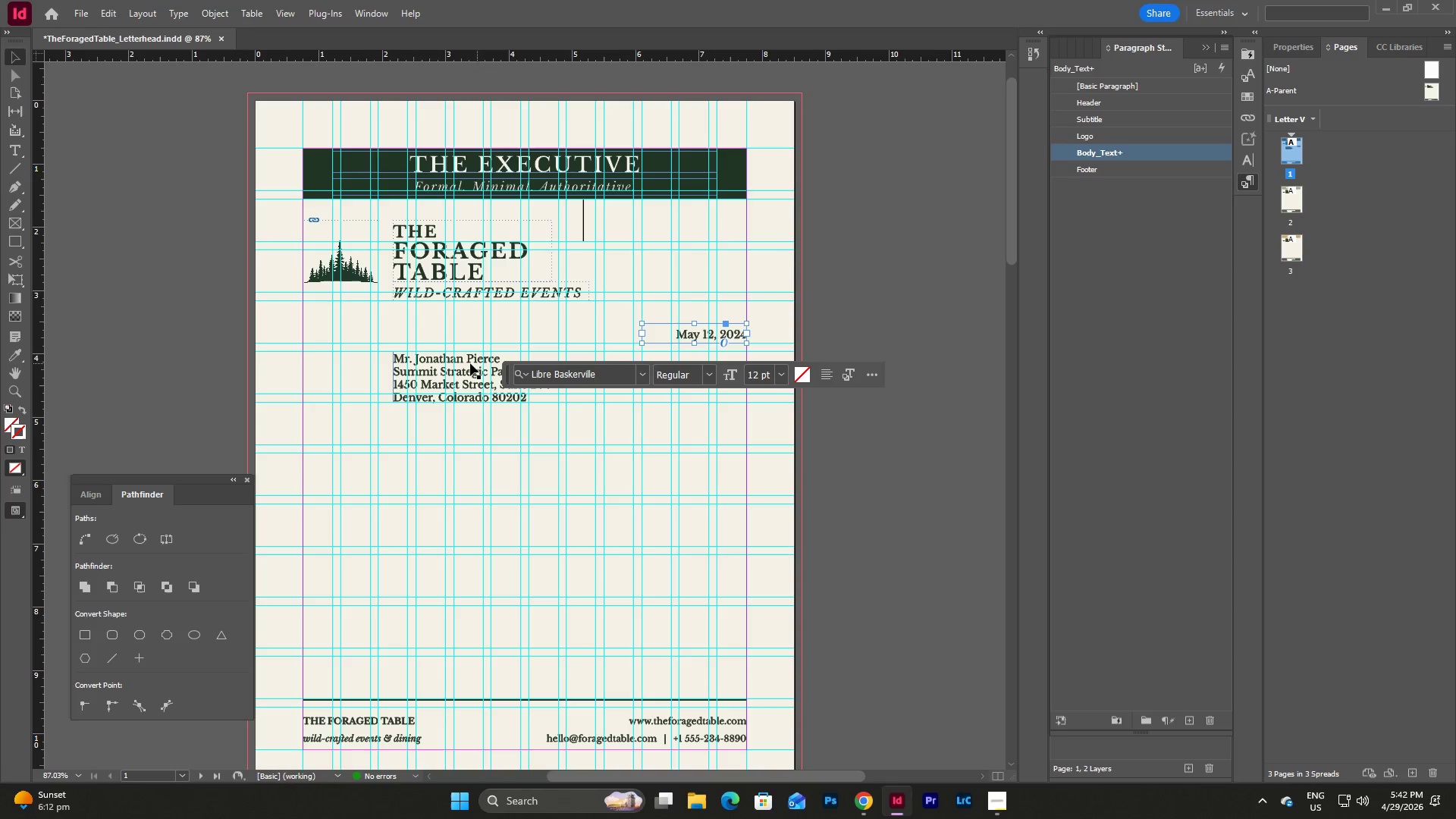 
left_click([442, 369])
 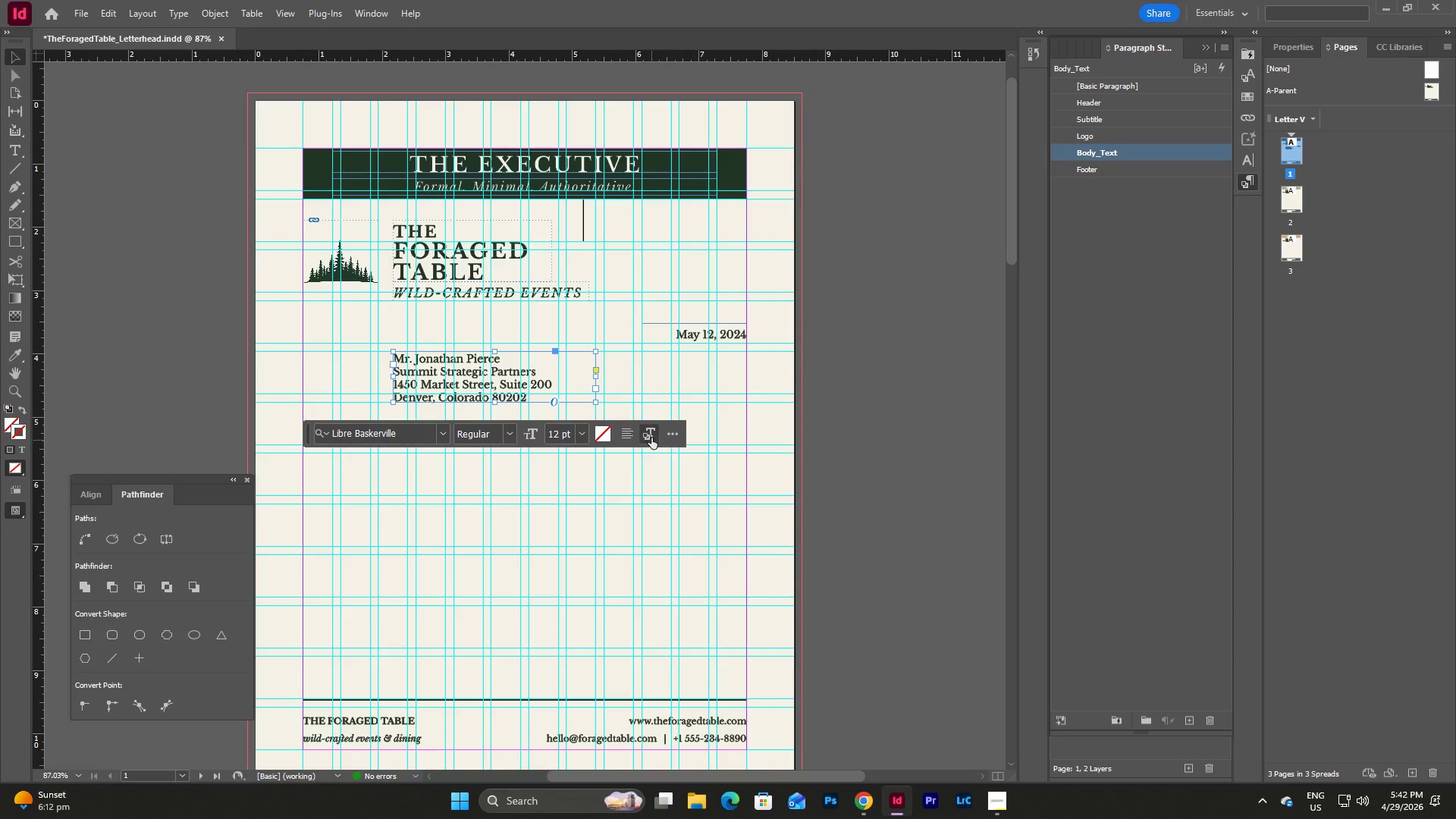 
left_click([633, 435])
 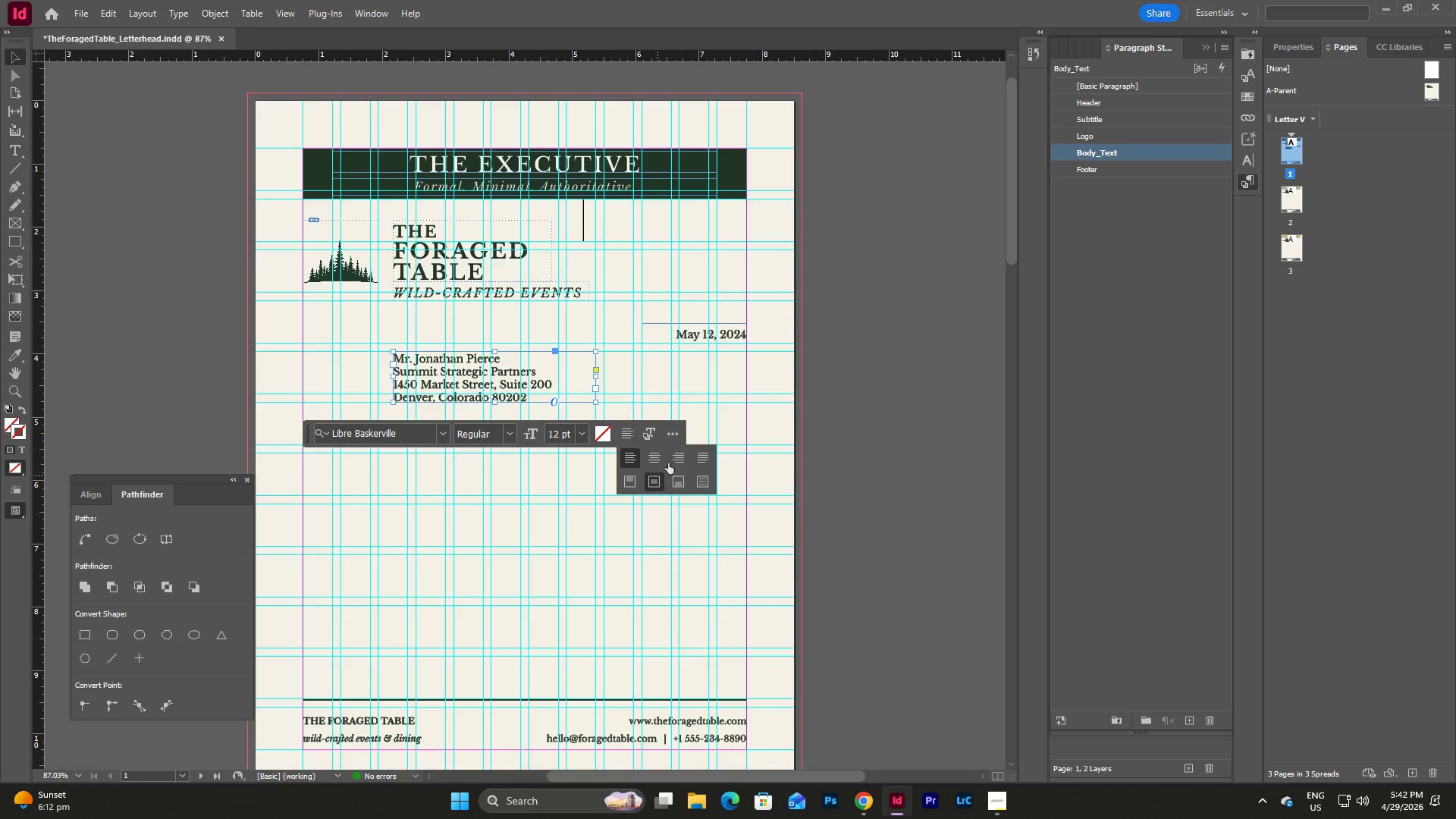 
double_click([880, 375])
 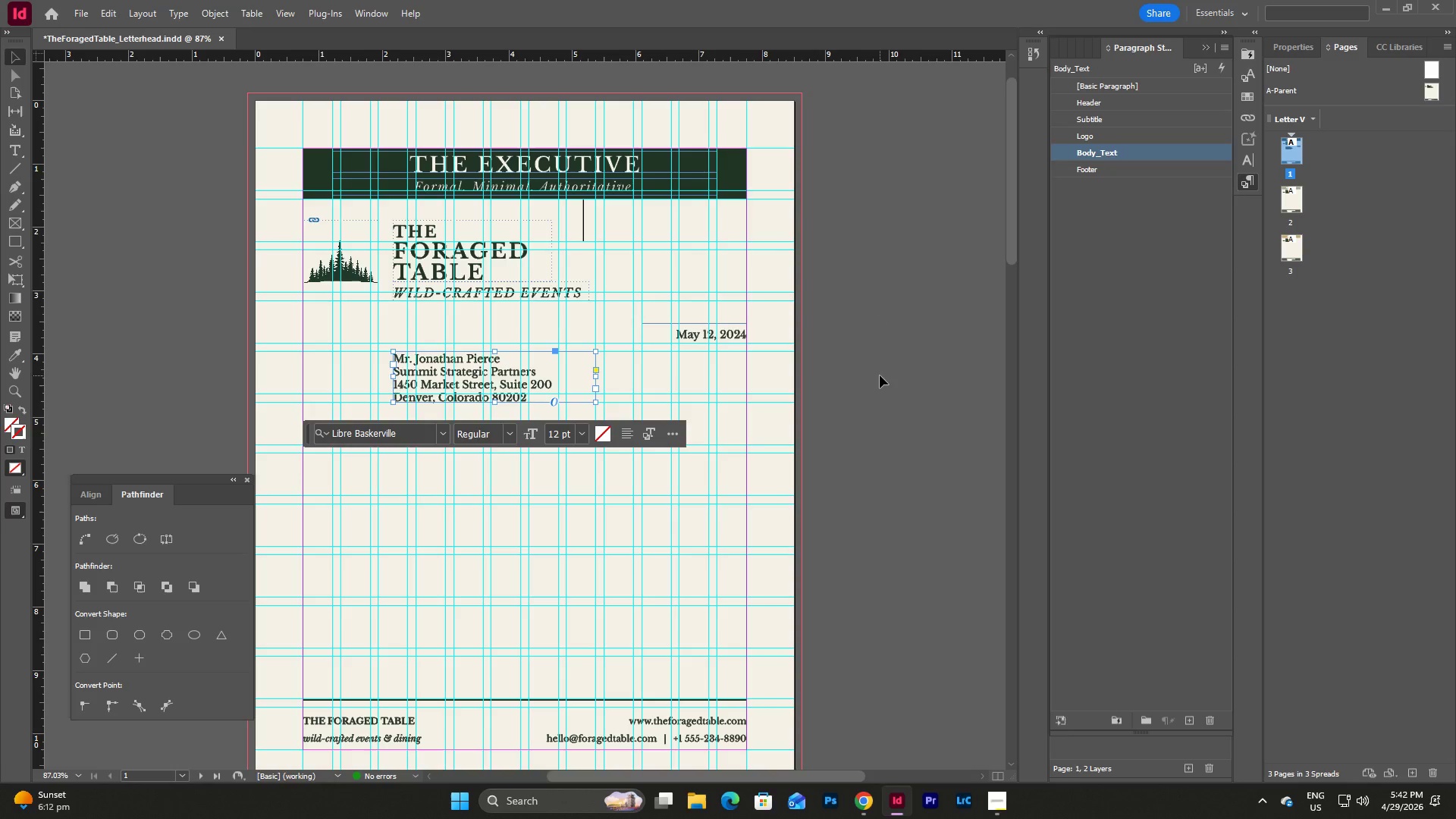 
left_click([880, 375])
 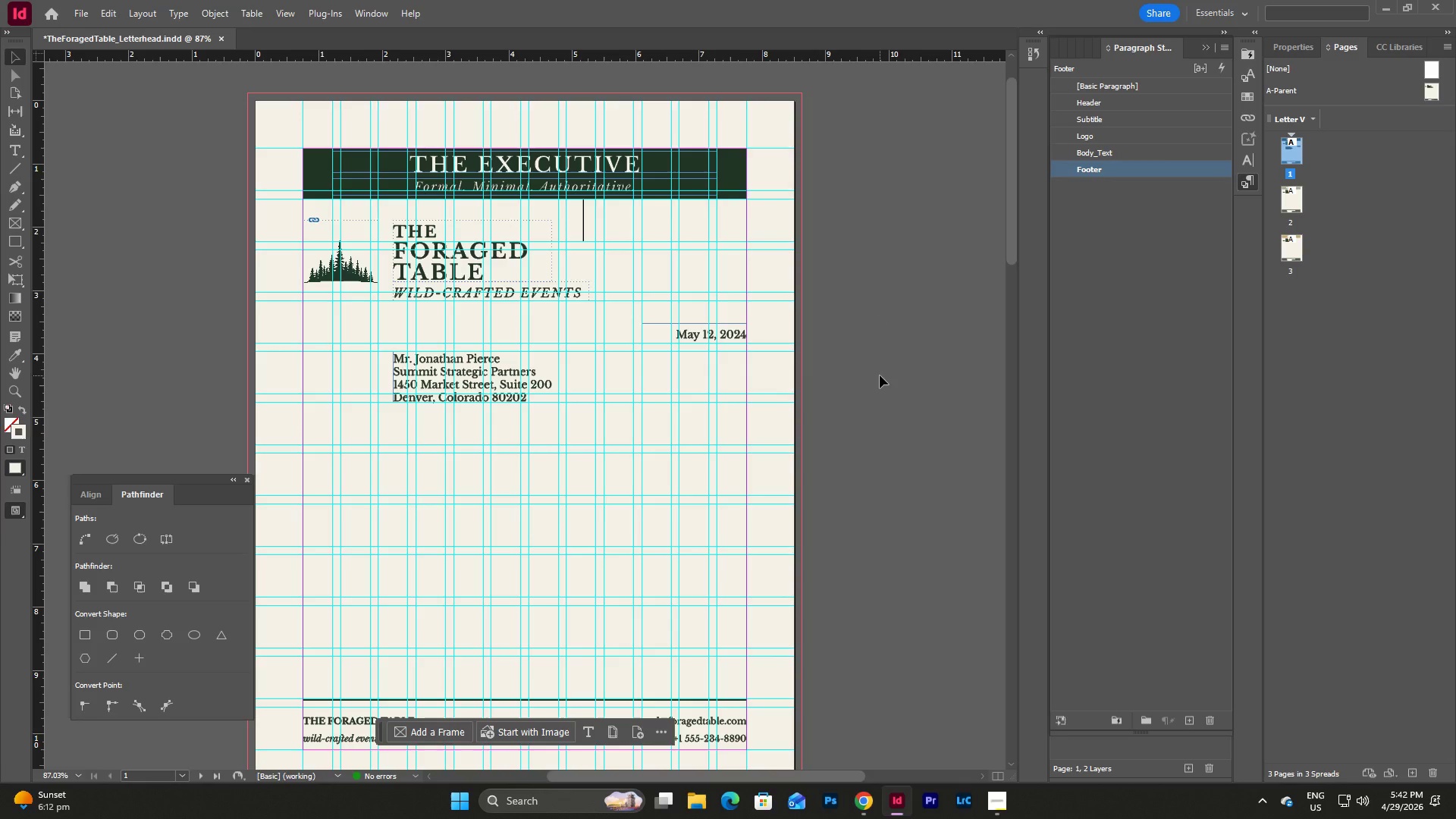 
key(W)
 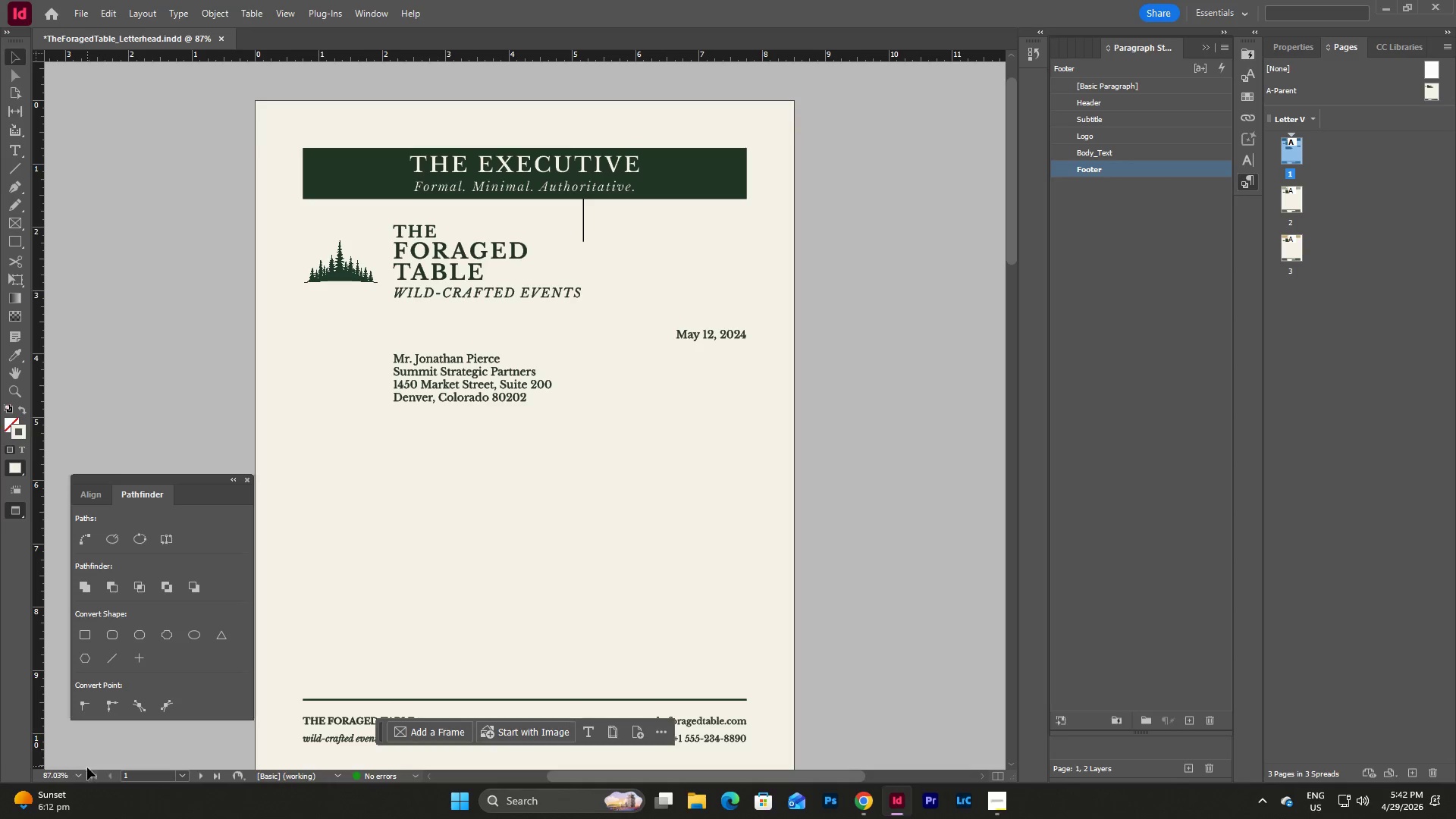 
left_click([70, 573])
 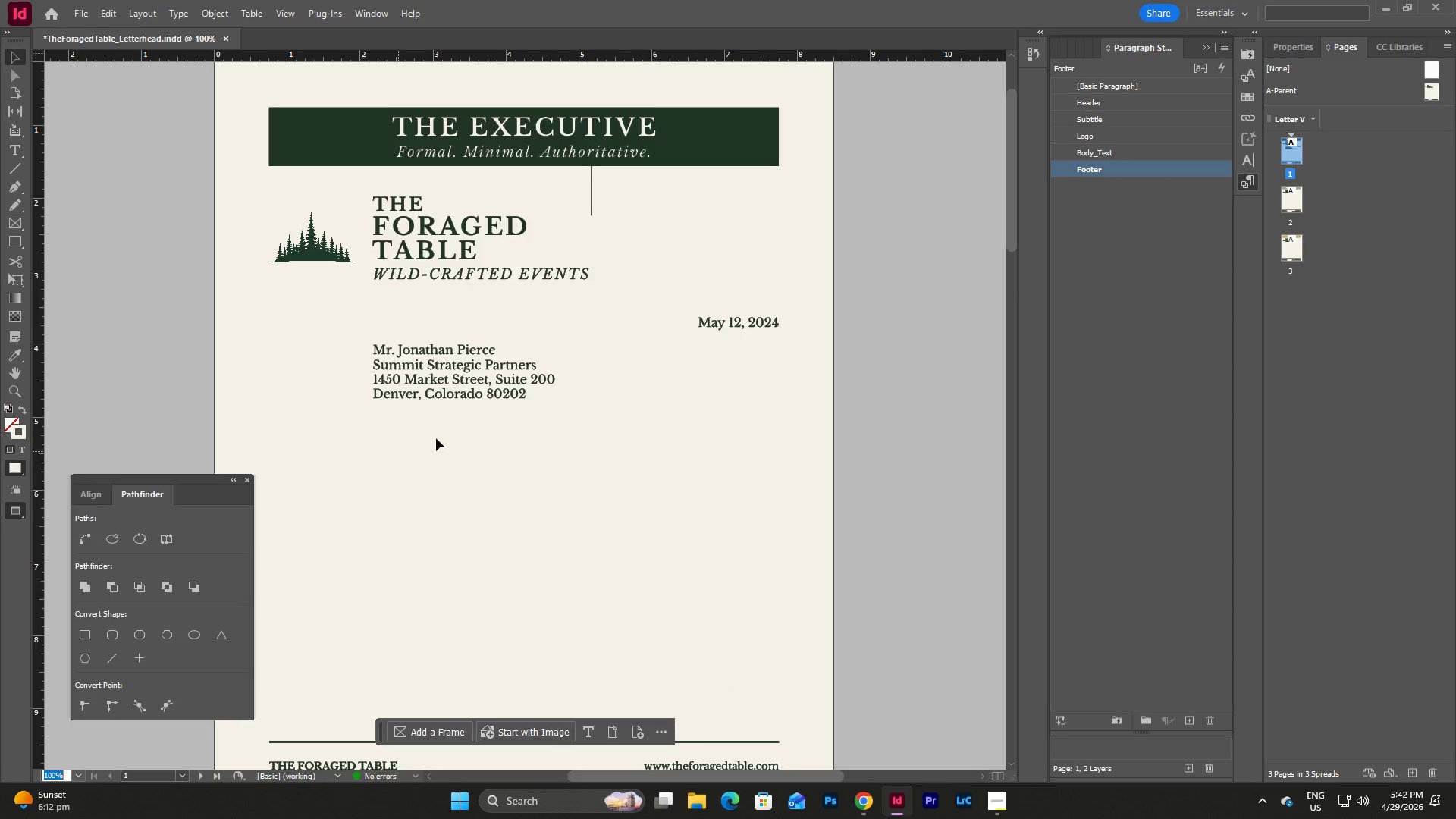 
scroll: coordinate [485, 412], scroll_direction: up, amount: 4.0
 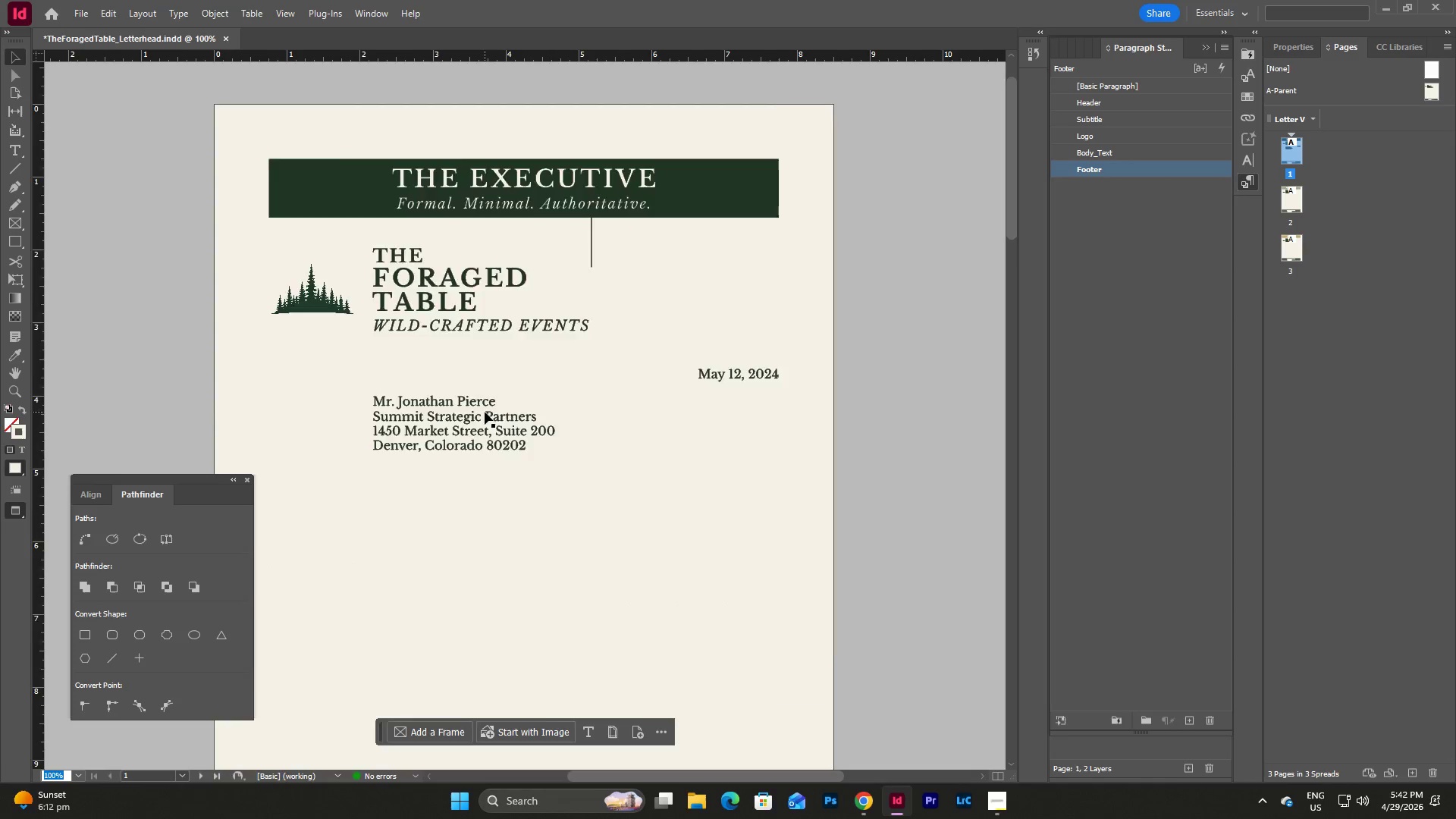 
scroll: coordinate [485, 412], scroll_direction: down, amount: 2.0
 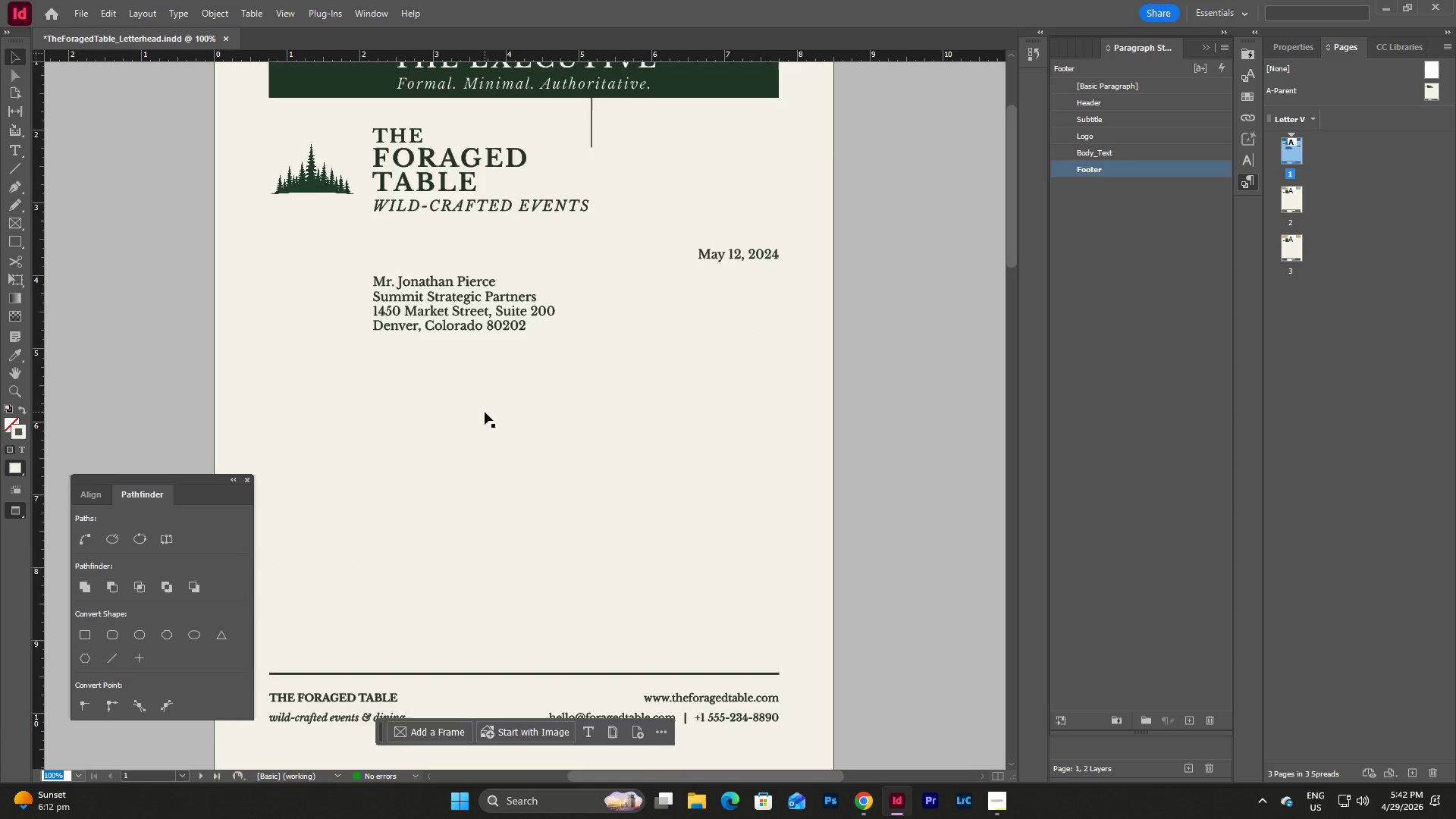 
scroll: coordinate [485, 412], scroll_direction: up, amount: 3.0
 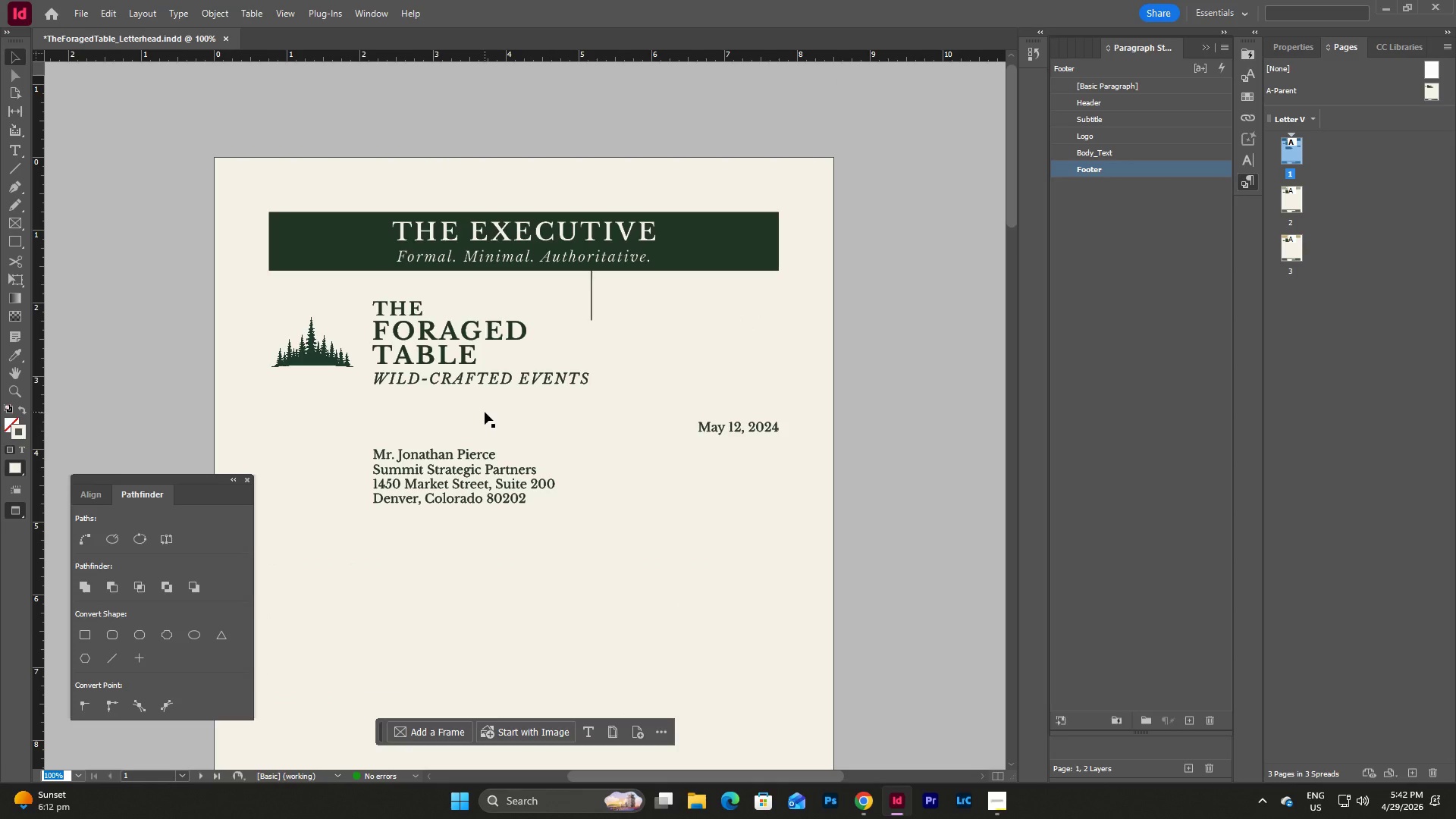 
key(W)
 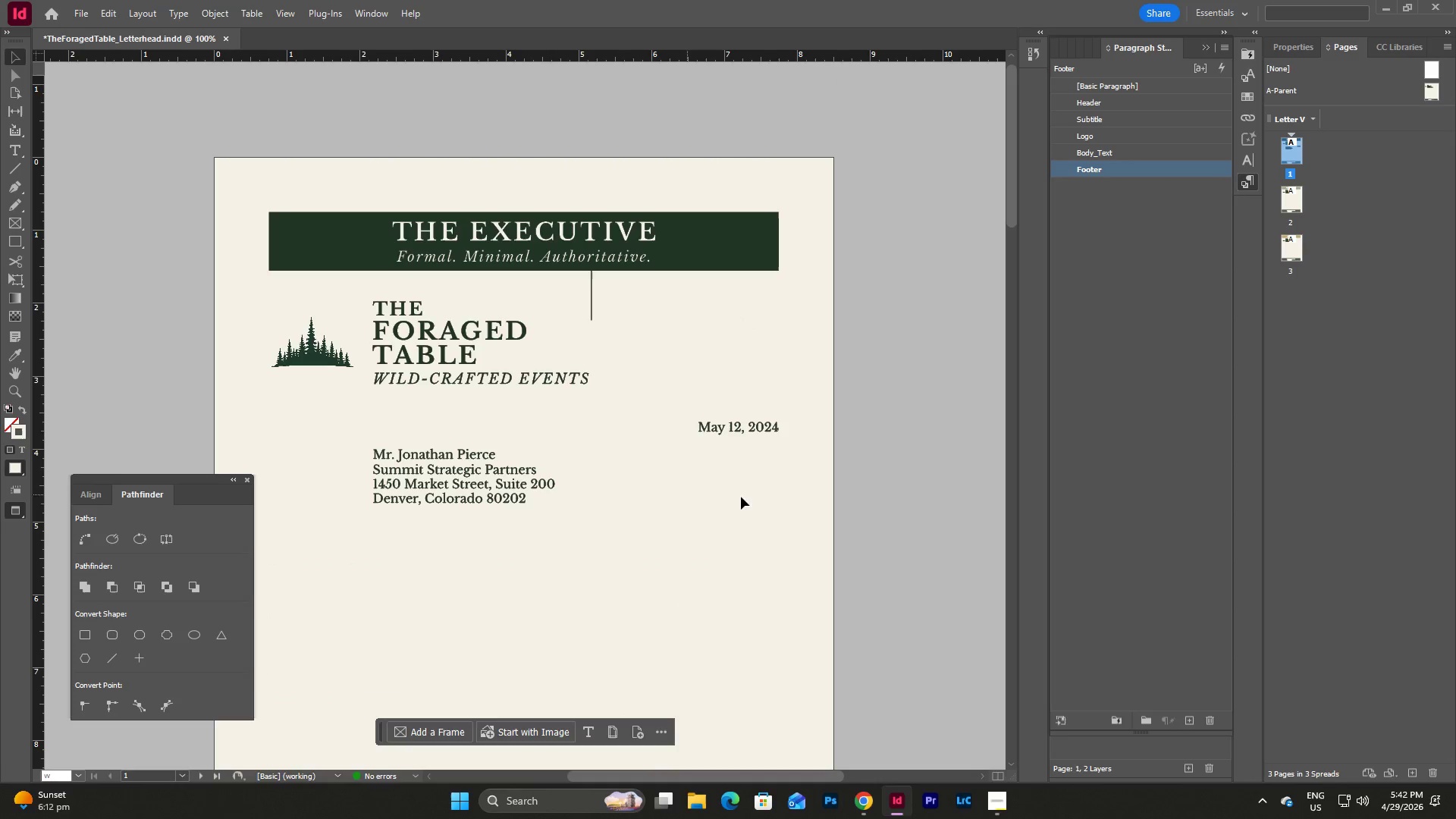 
left_click([857, 474])
 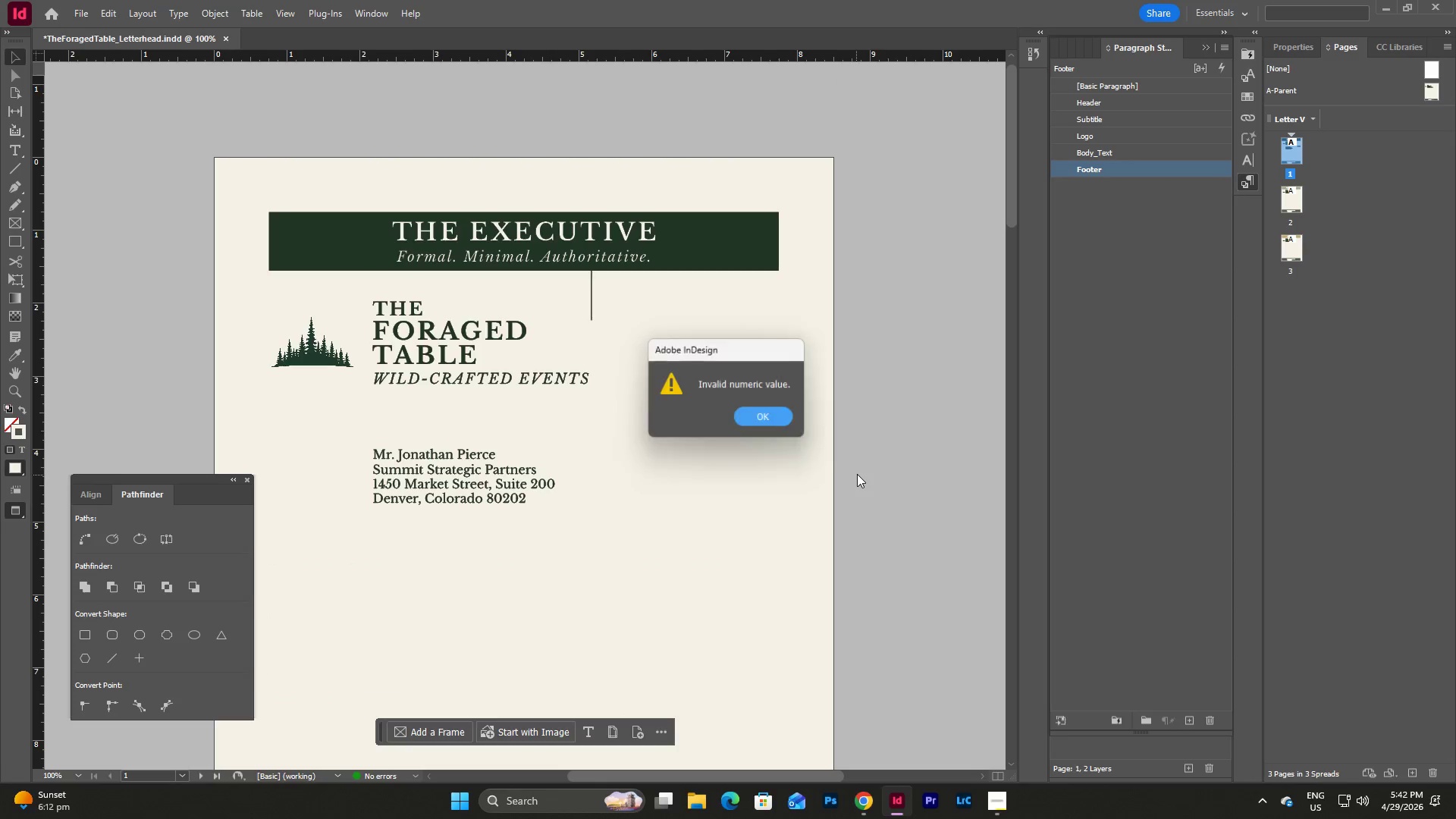 
key(W)
 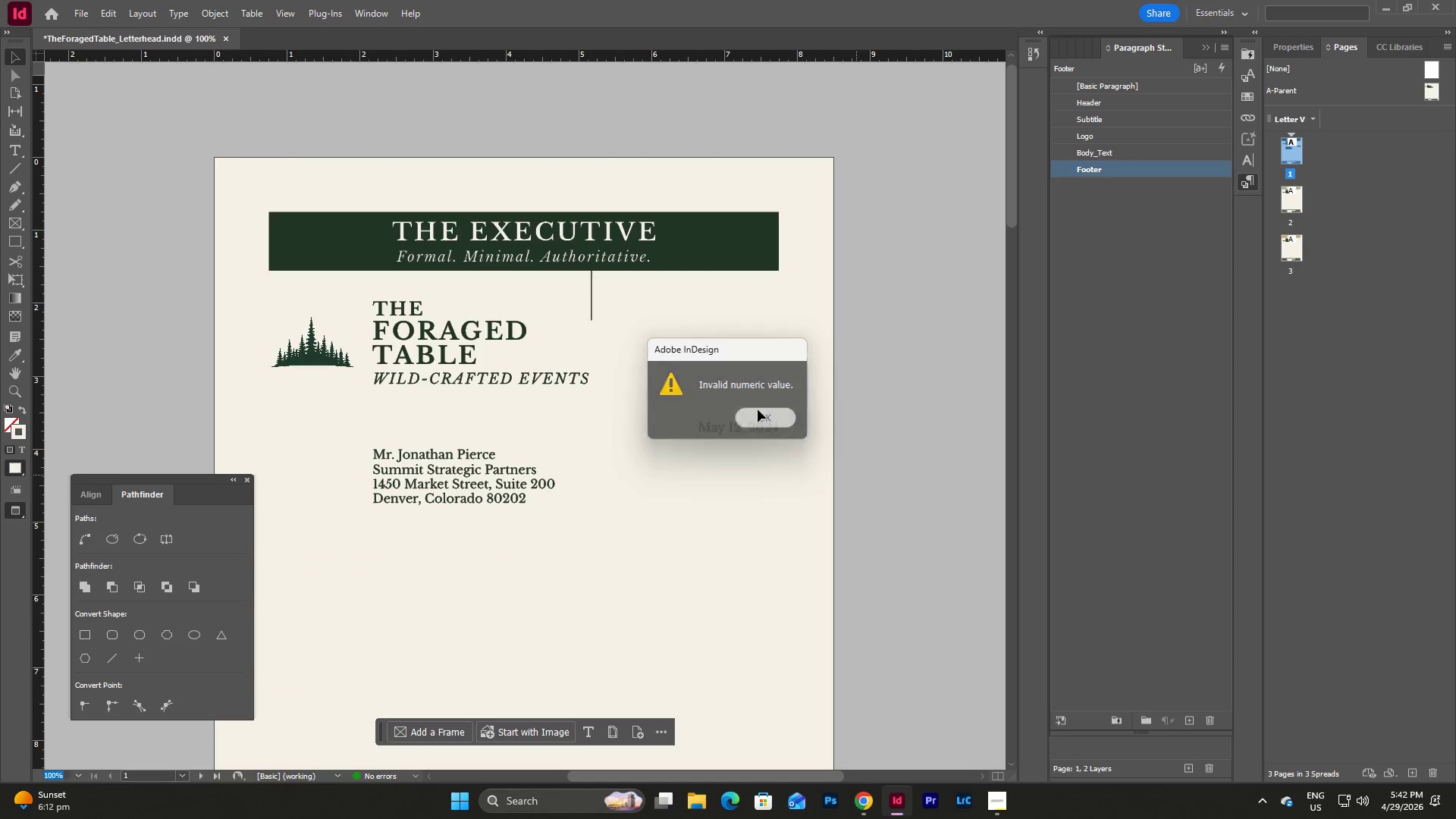 
double_click([866, 428])
 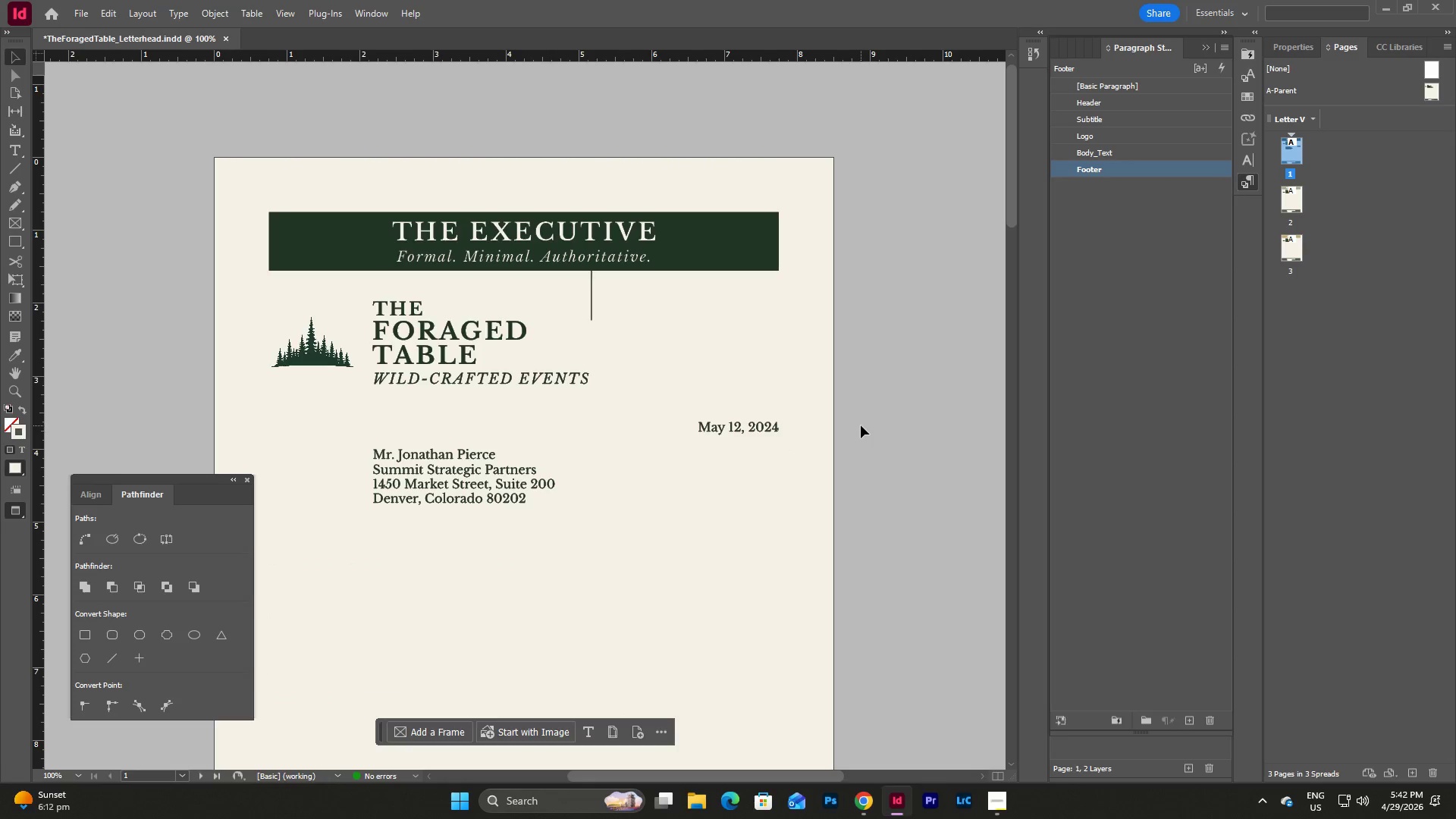 
key(Escape)
 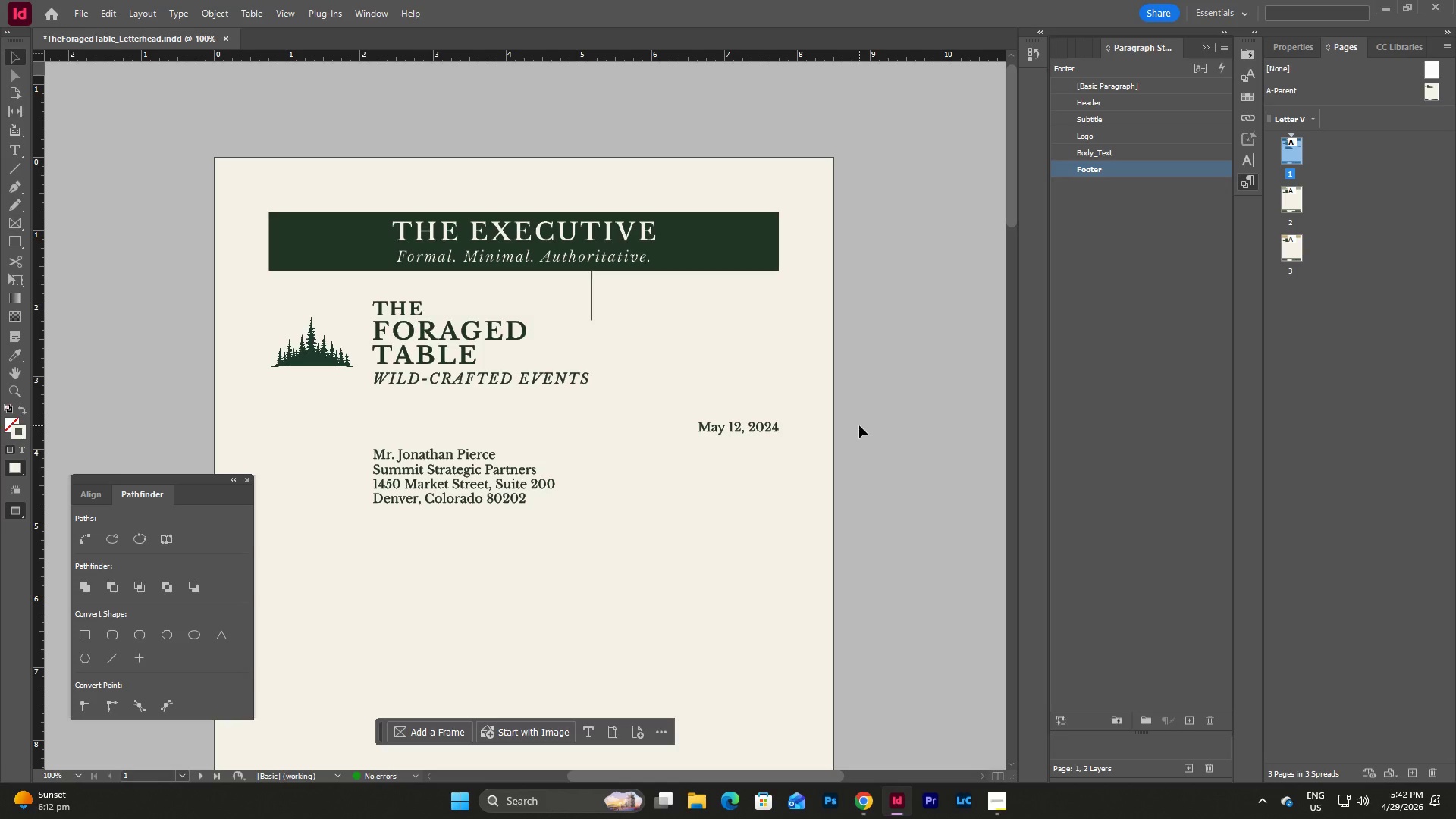 
key(W)
 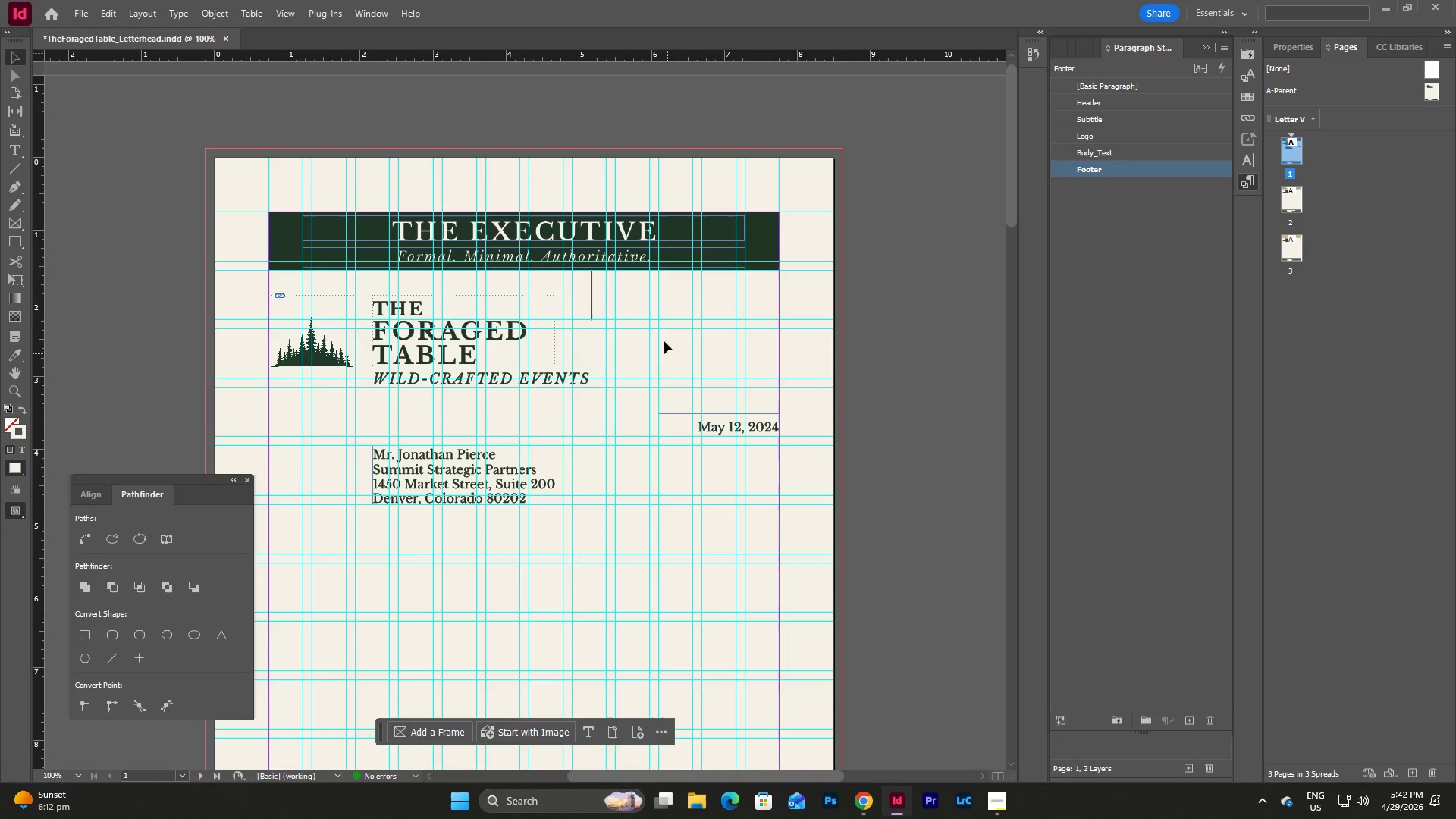 
left_click_drag(start_coordinate=[592, 303], to_coordinate=[599, 421])
 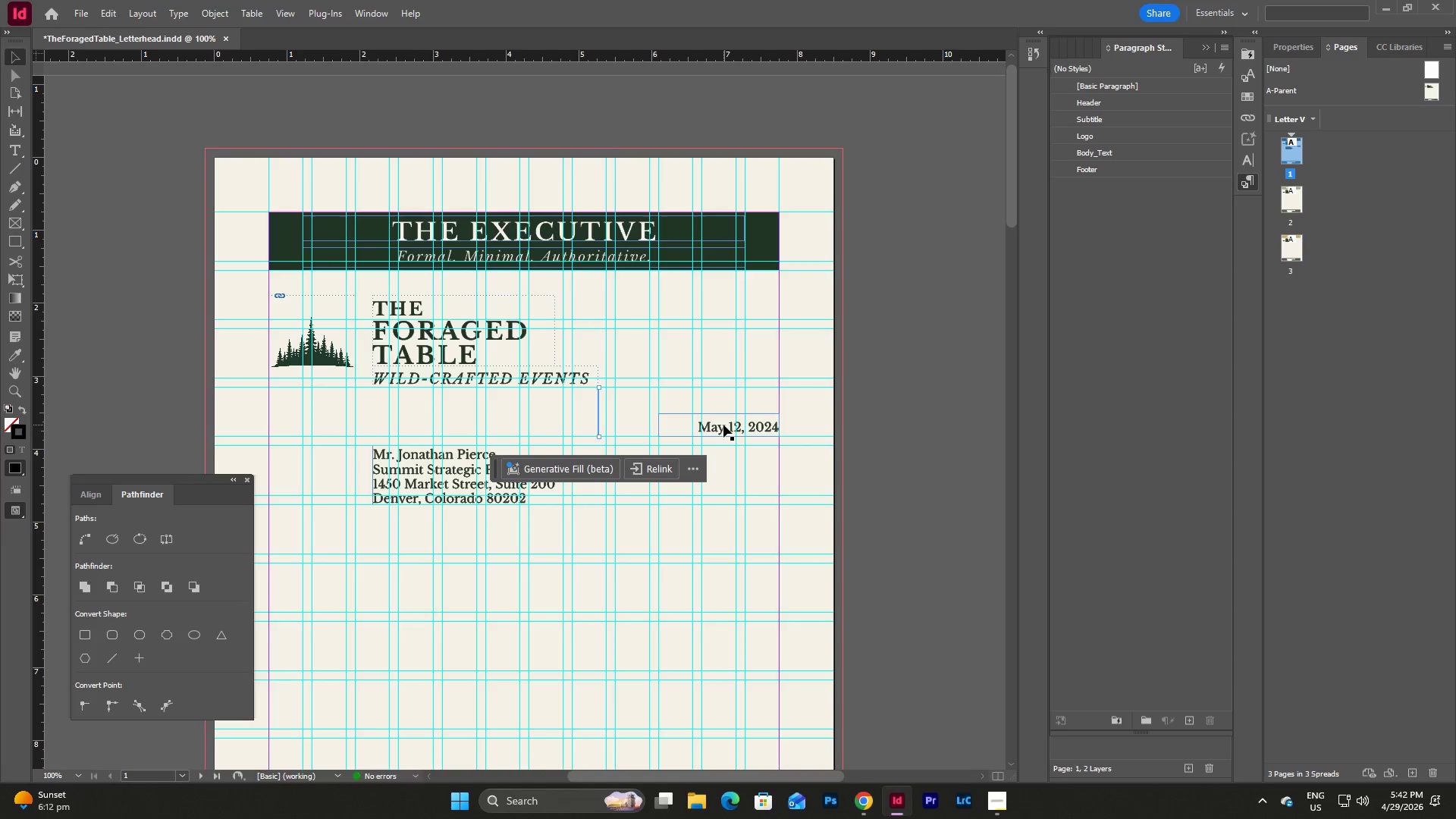 
left_click_drag(start_coordinate=[723, 425], to_coordinate=[723, 414])
 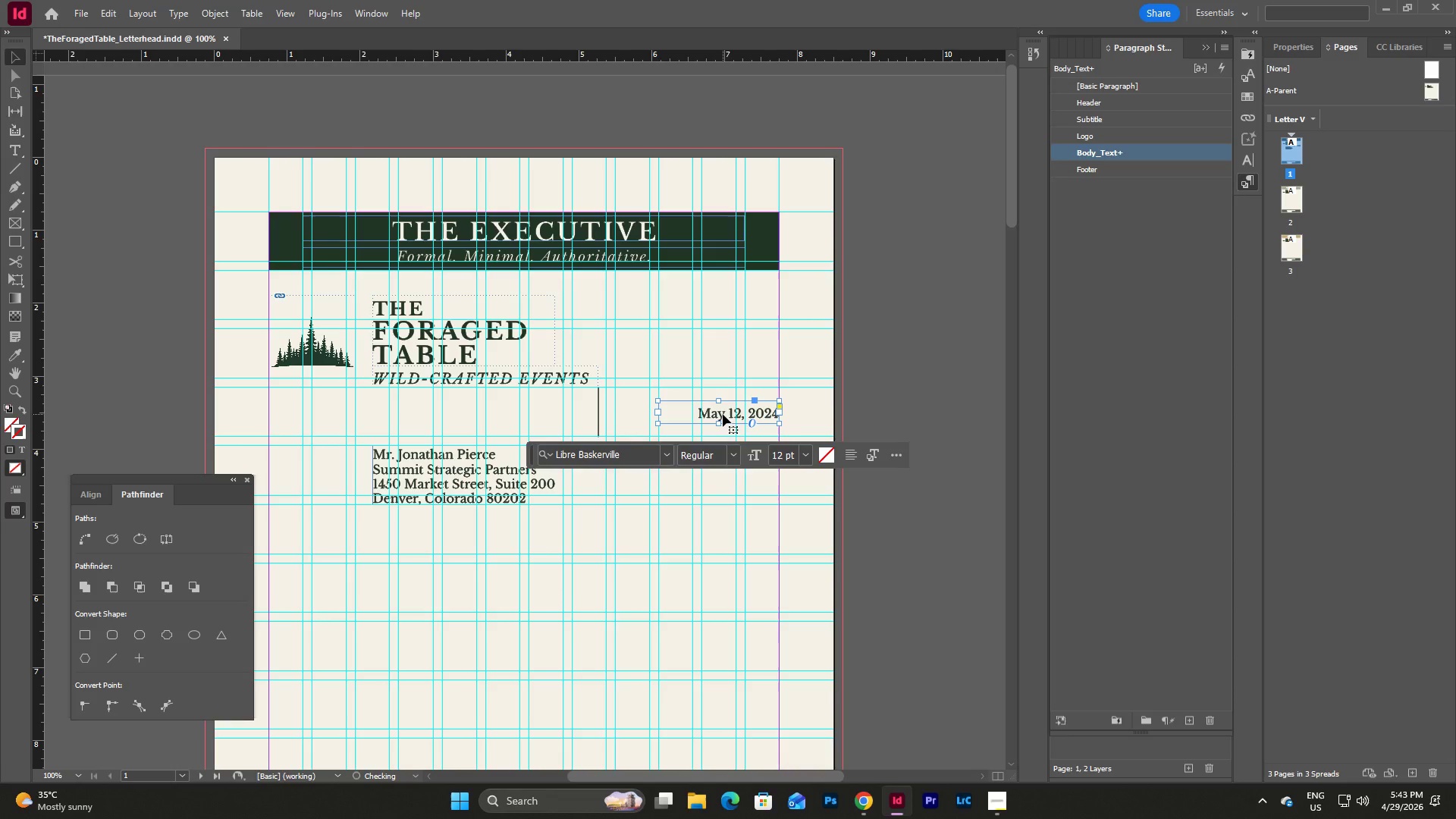 
left_click([723, 414])
 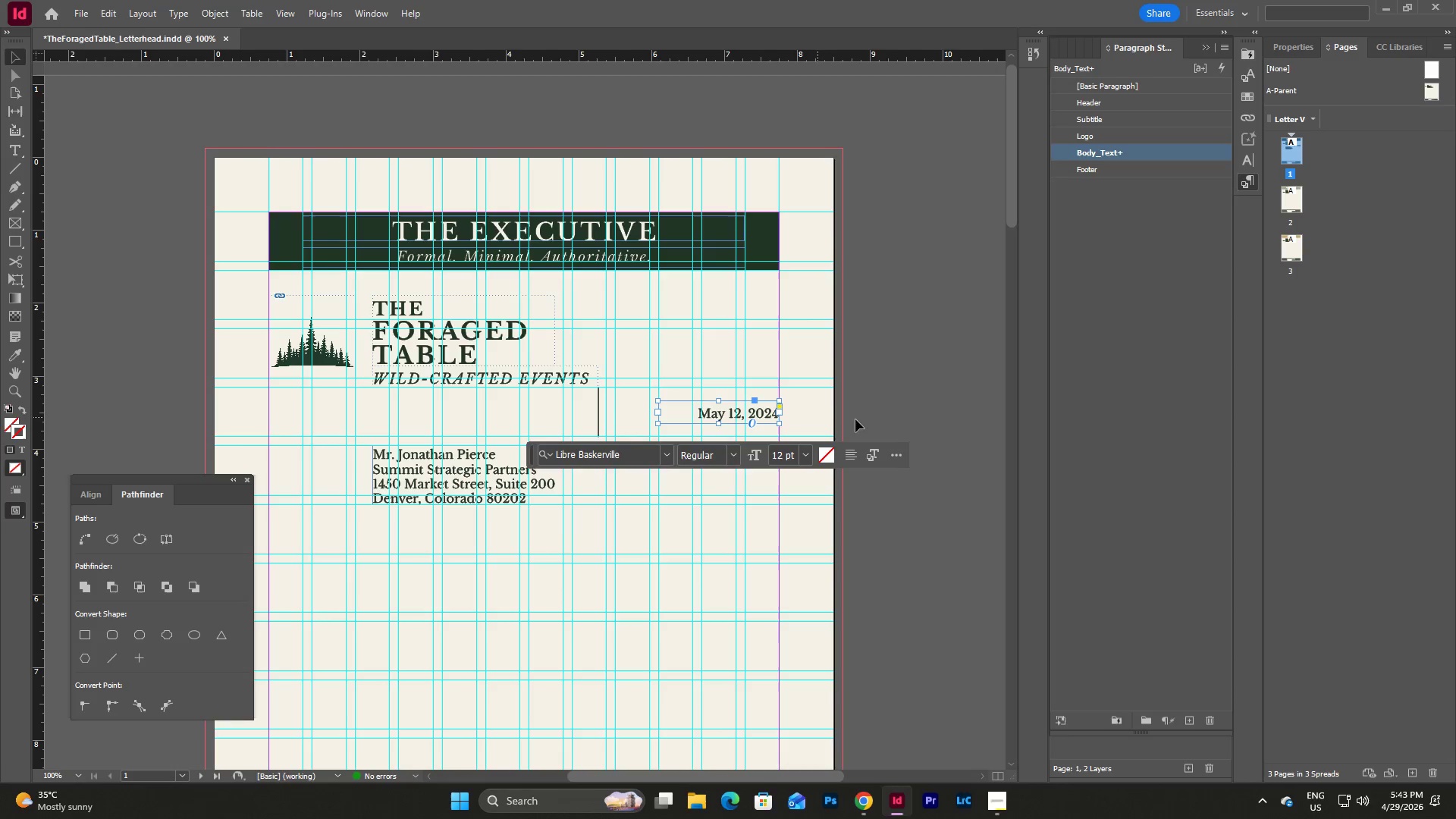 
left_click([906, 409])
 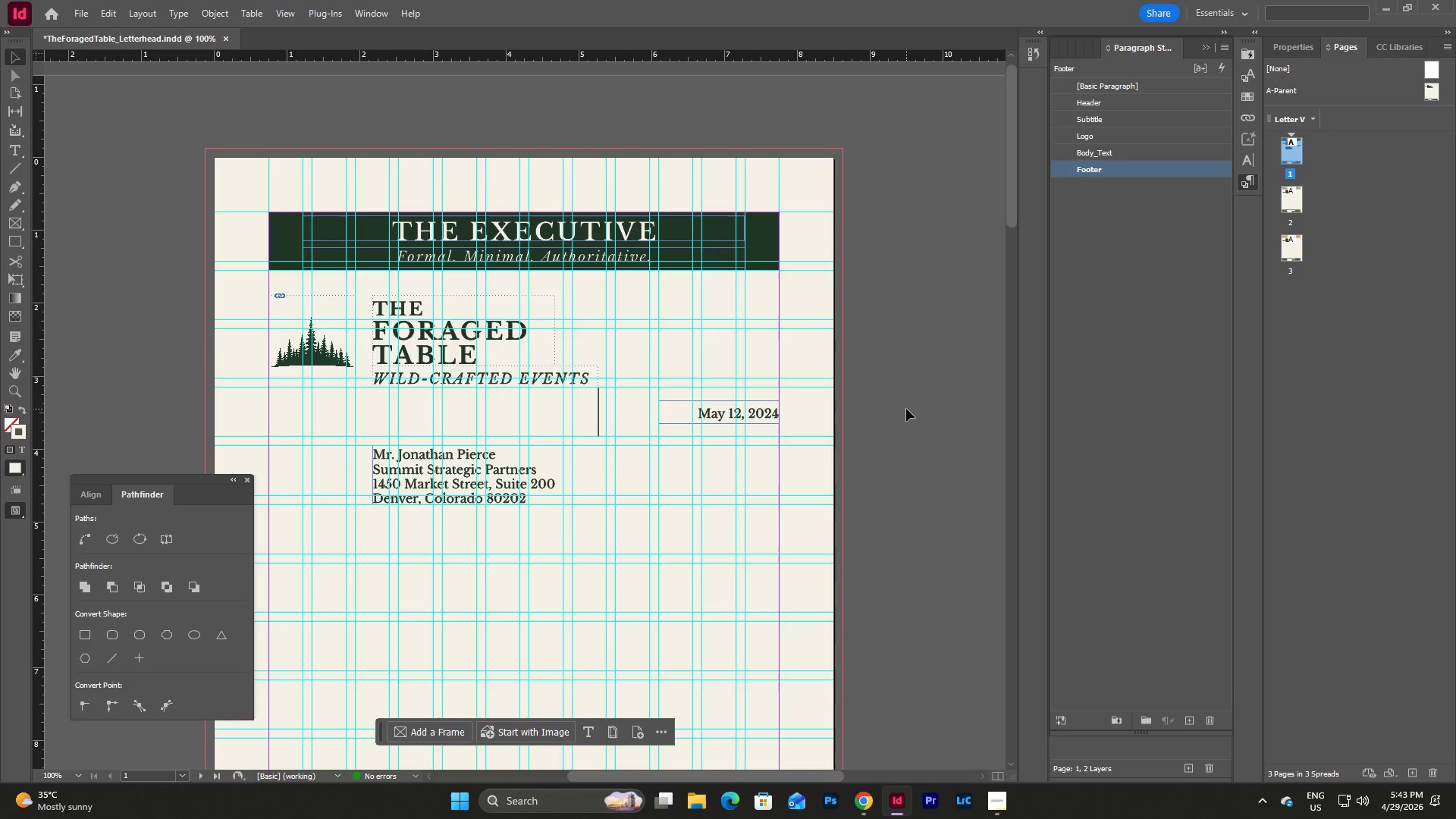 
type(ww)
 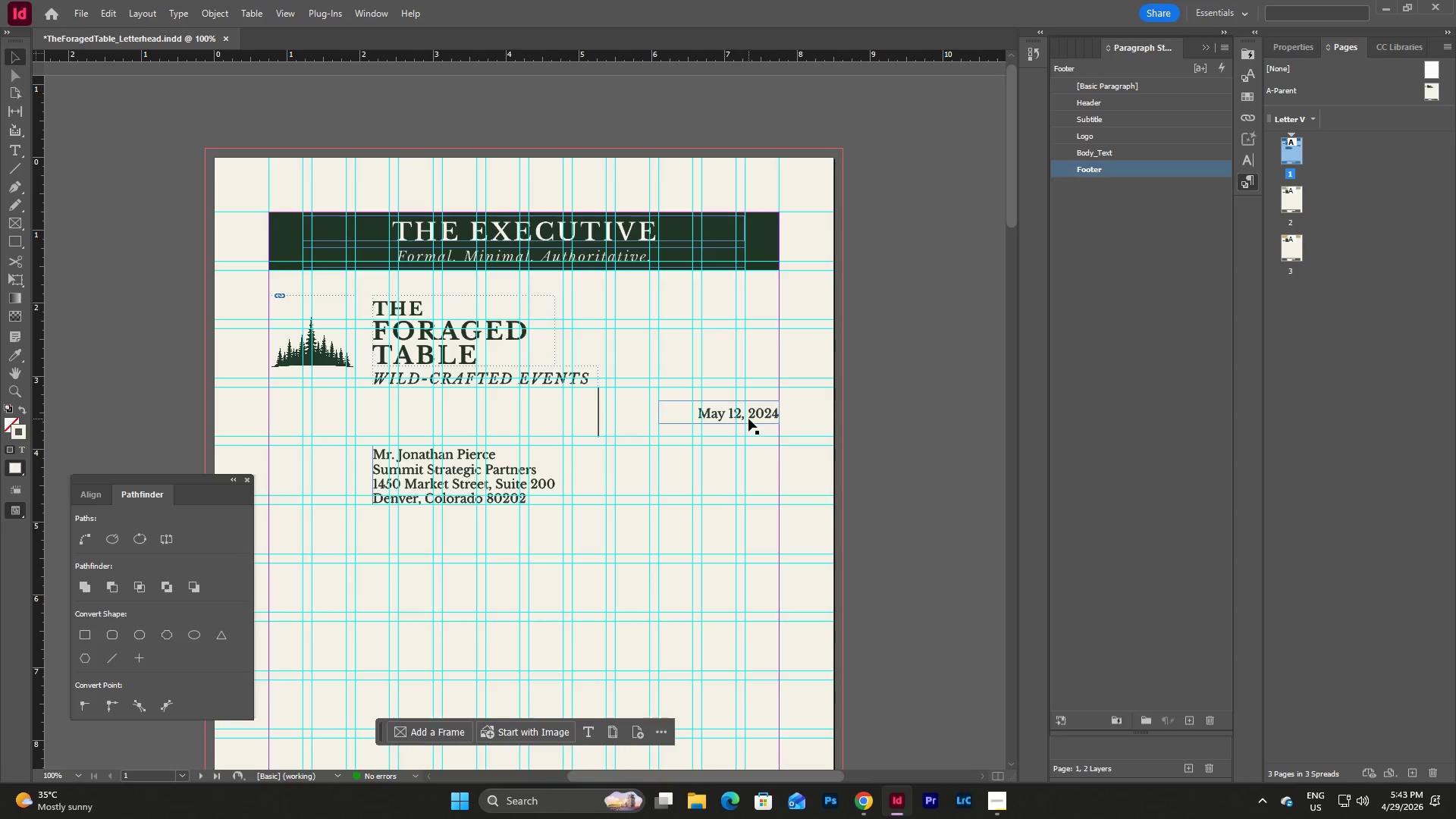 
left_click_drag(start_coordinate=[758, 410], to_coordinate=[759, 425])
 